 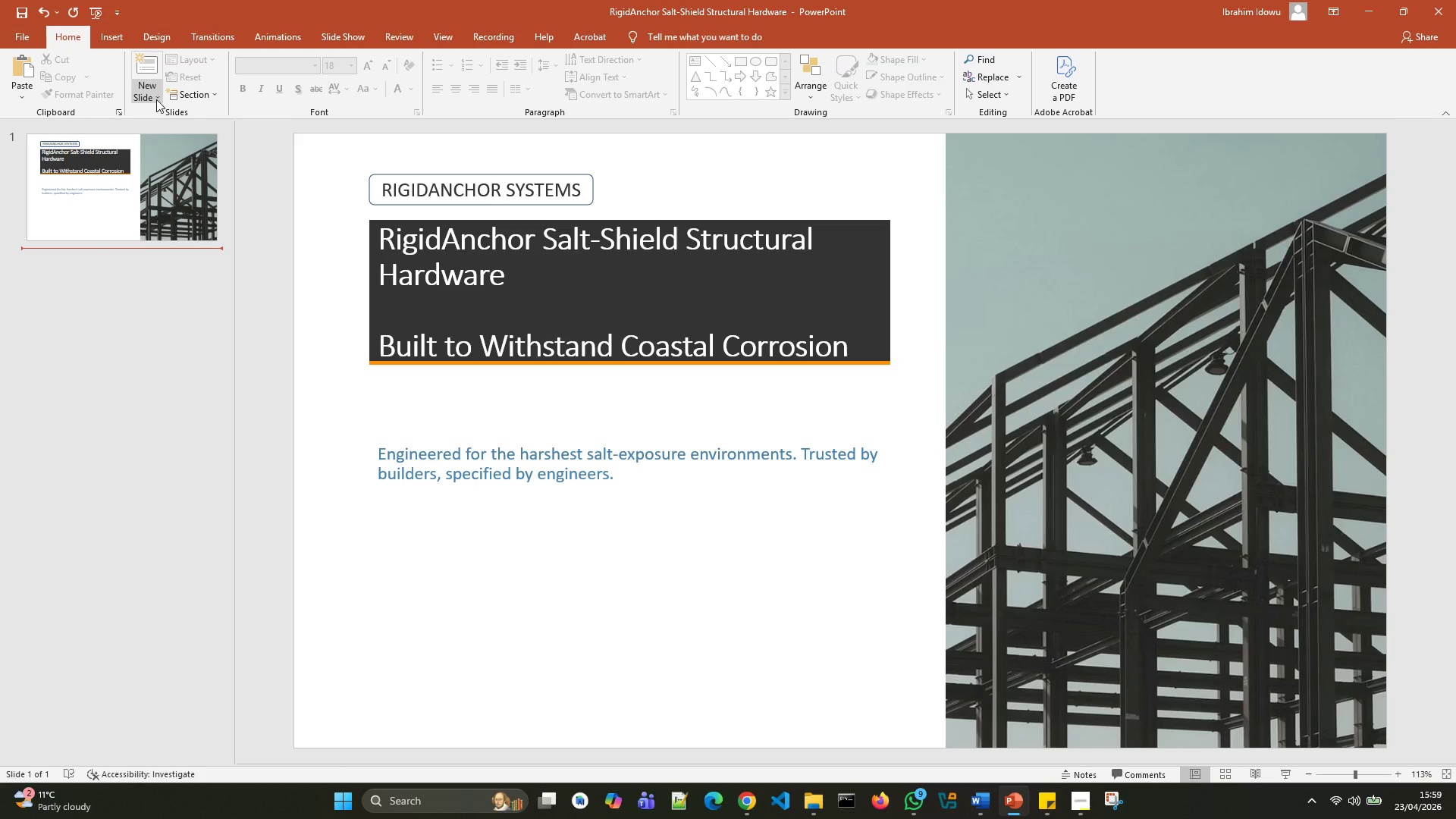 
left_click([156, 99])
 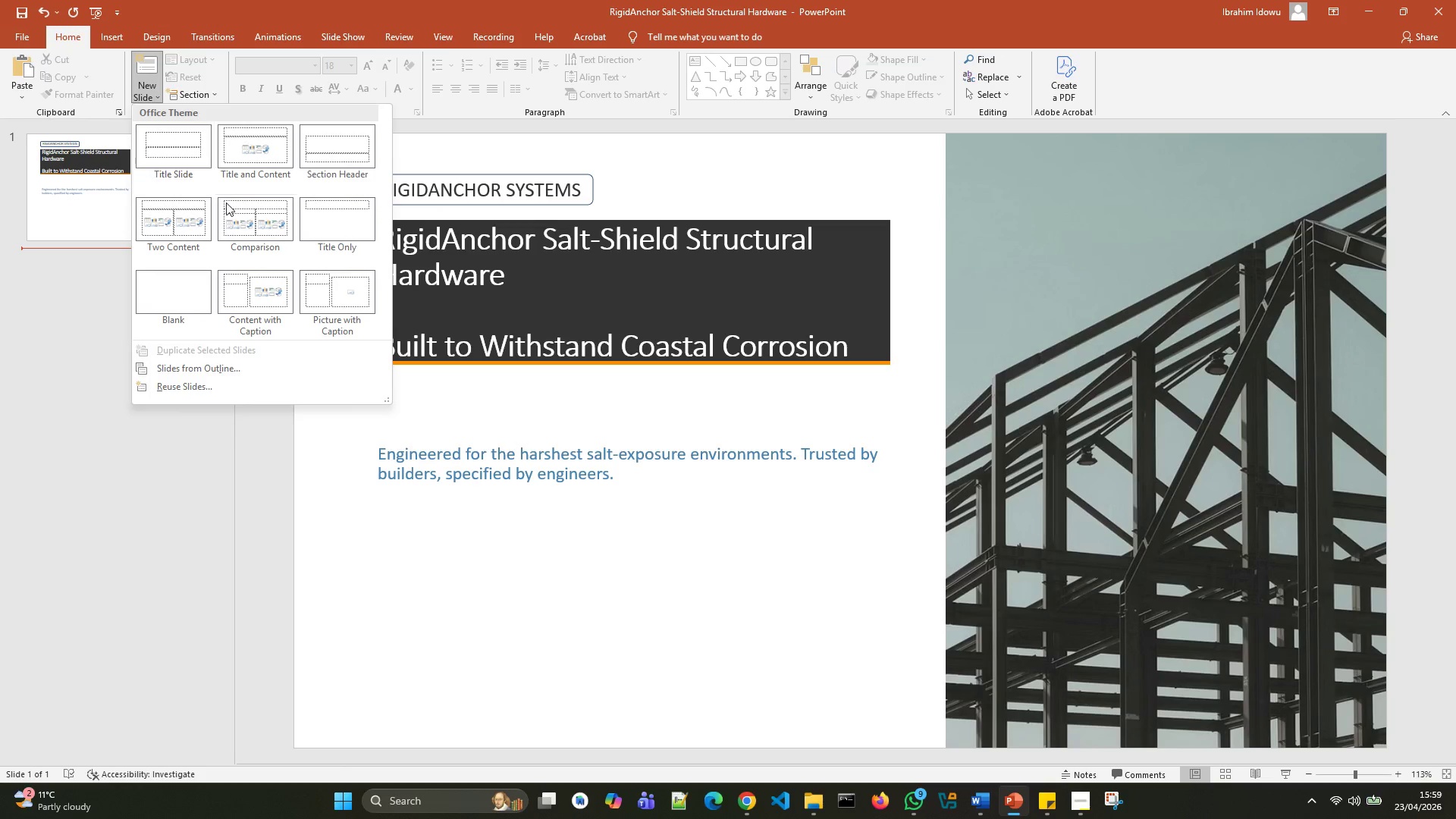 
wait(9.73)
 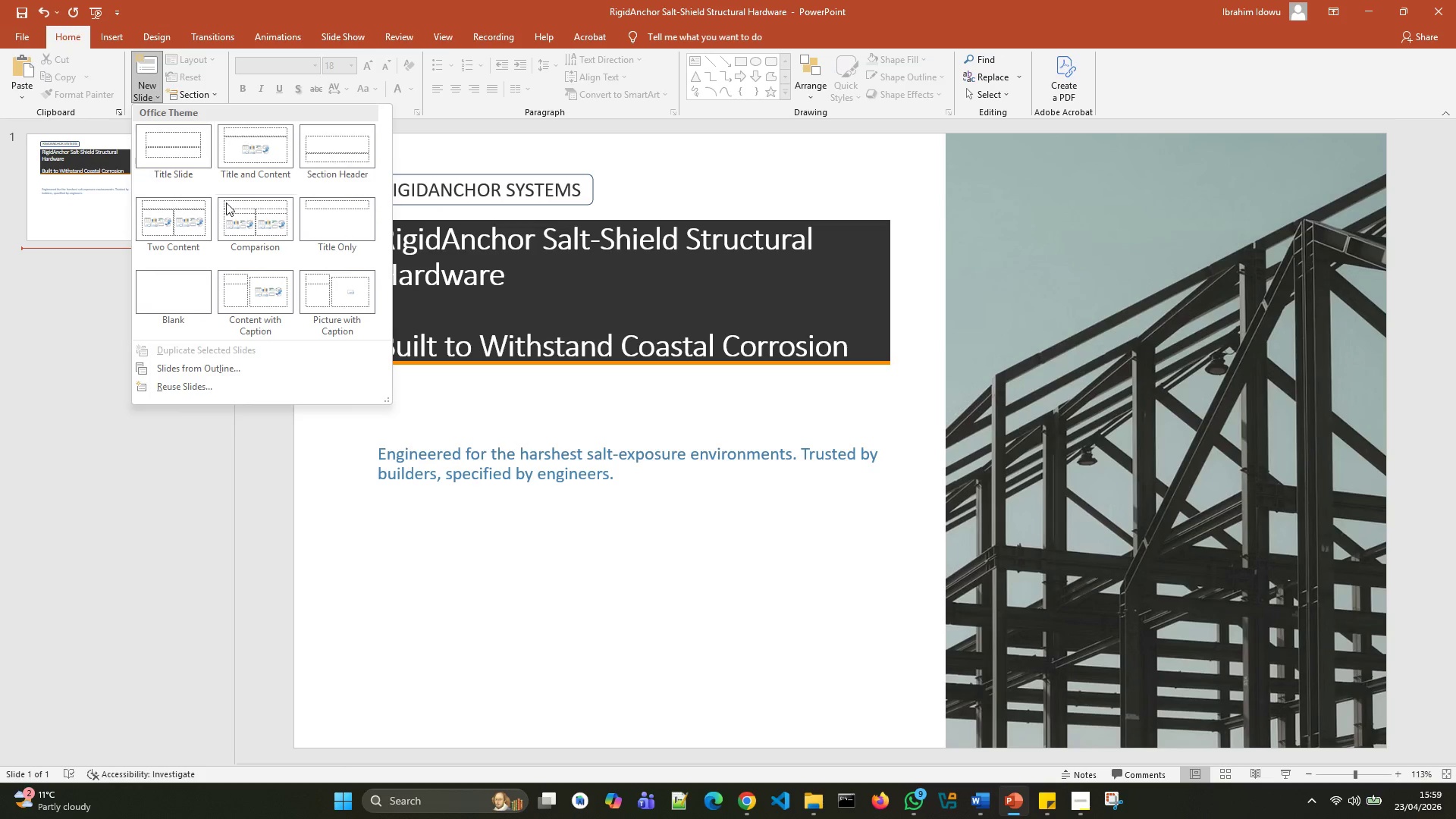 
left_click([579, 265])
 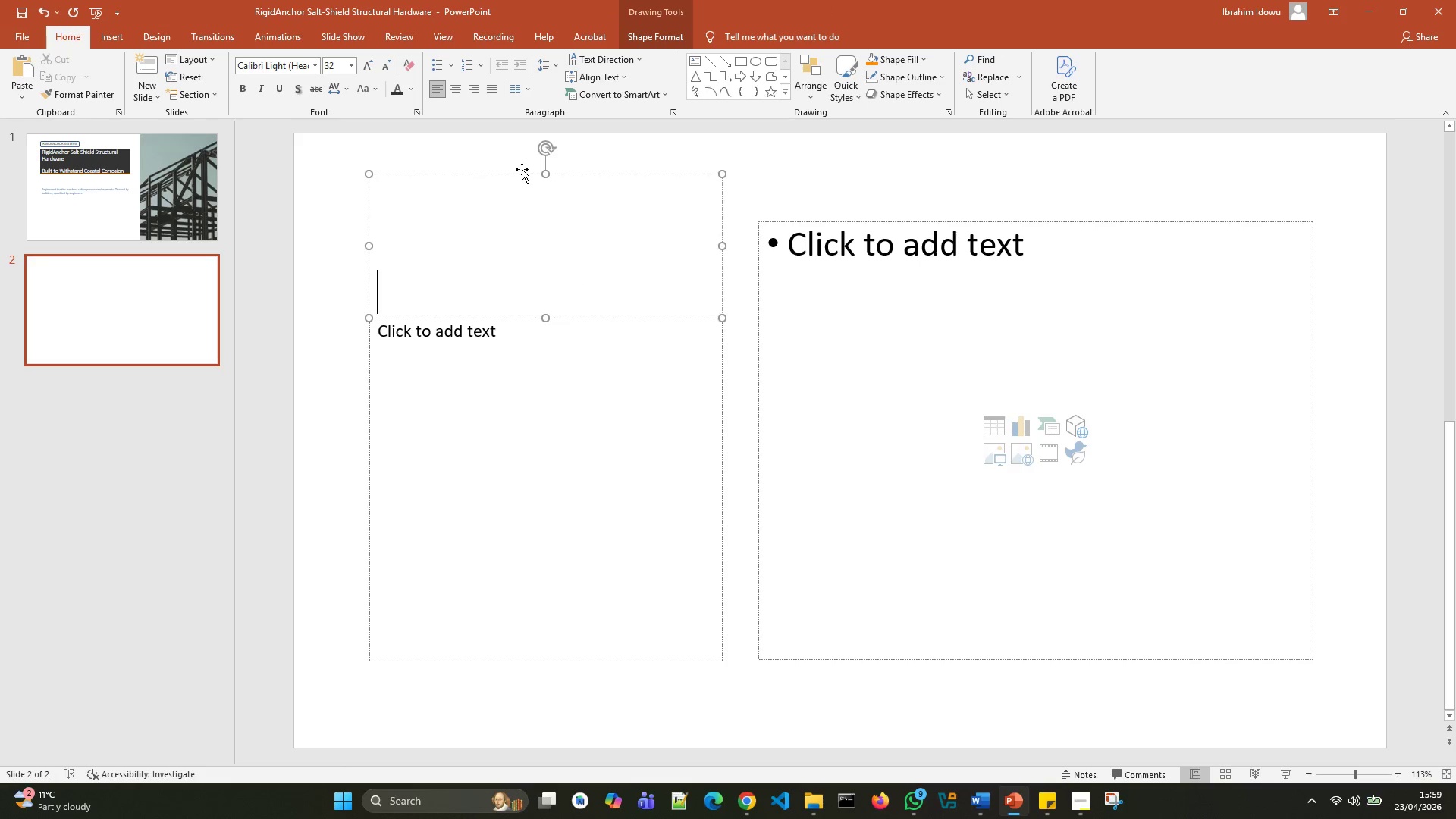 
left_click_drag(start_coordinate=[522, 173], to_coordinate=[991, 128])
 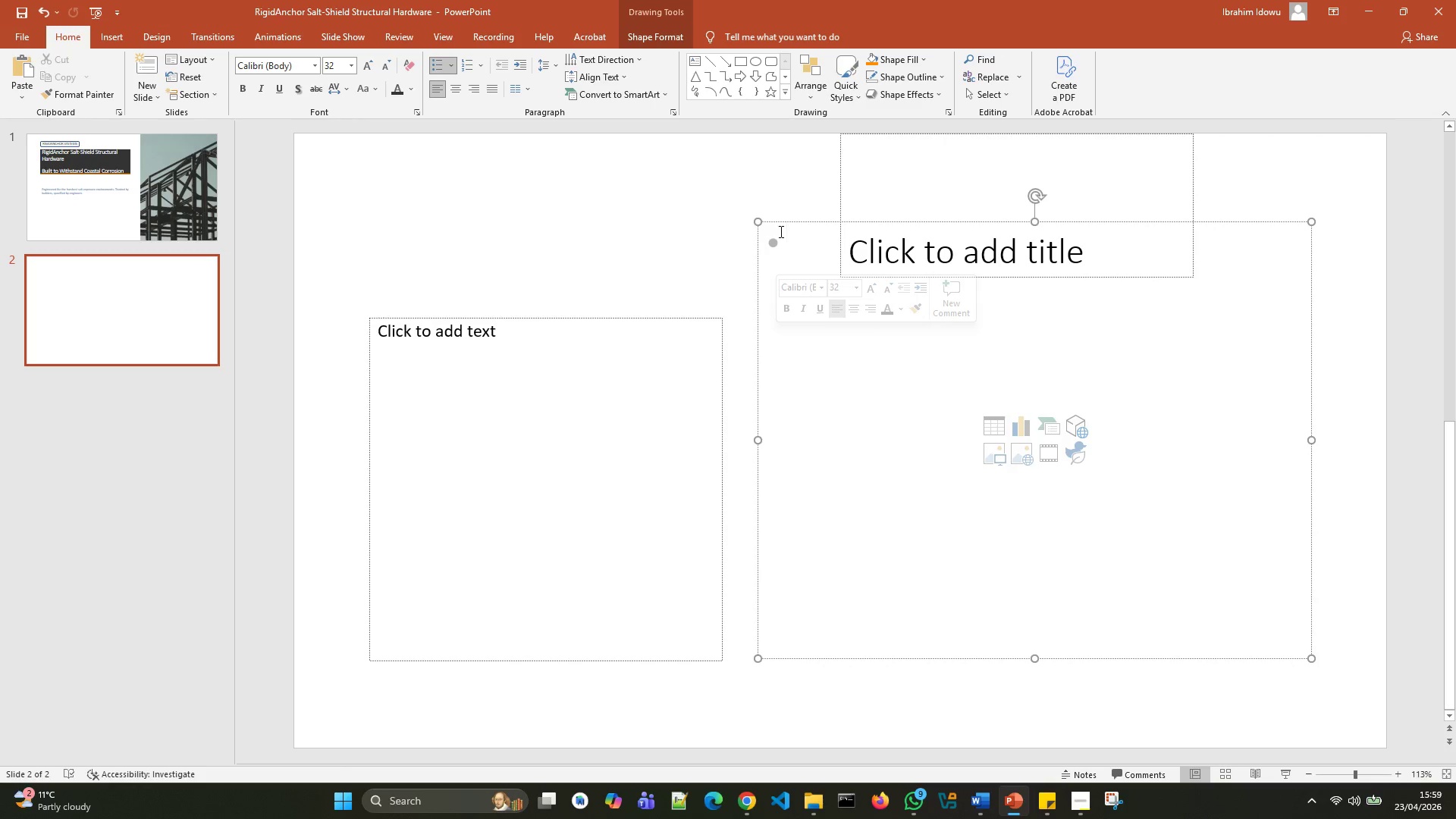 
left_click_drag(start_coordinate=[779, 227], to_coordinate=[591, 243])
 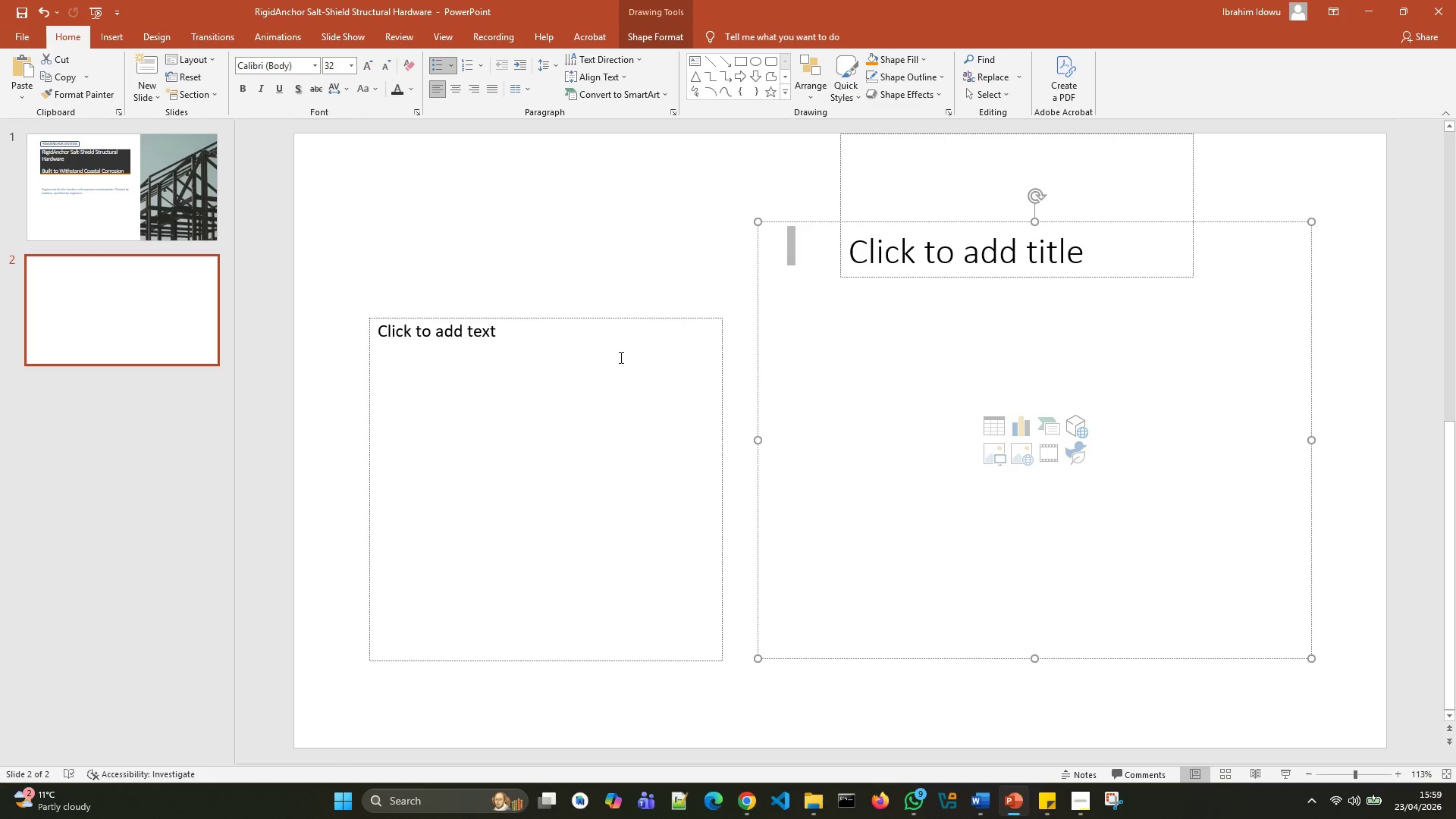 
left_click([616, 348])
 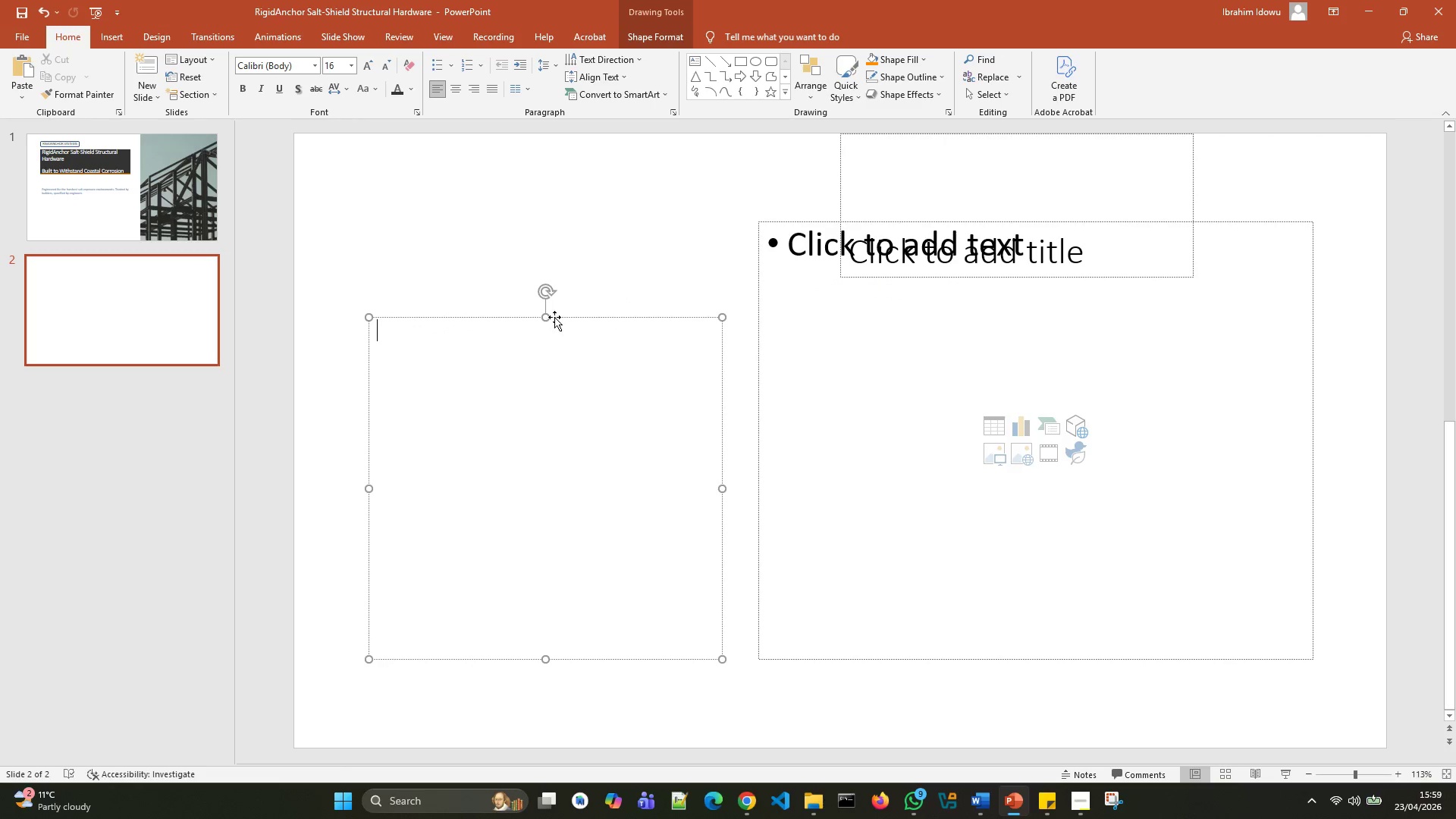 
left_click_drag(start_coordinate=[554, 317], to_coordinate=[1100, 285])
 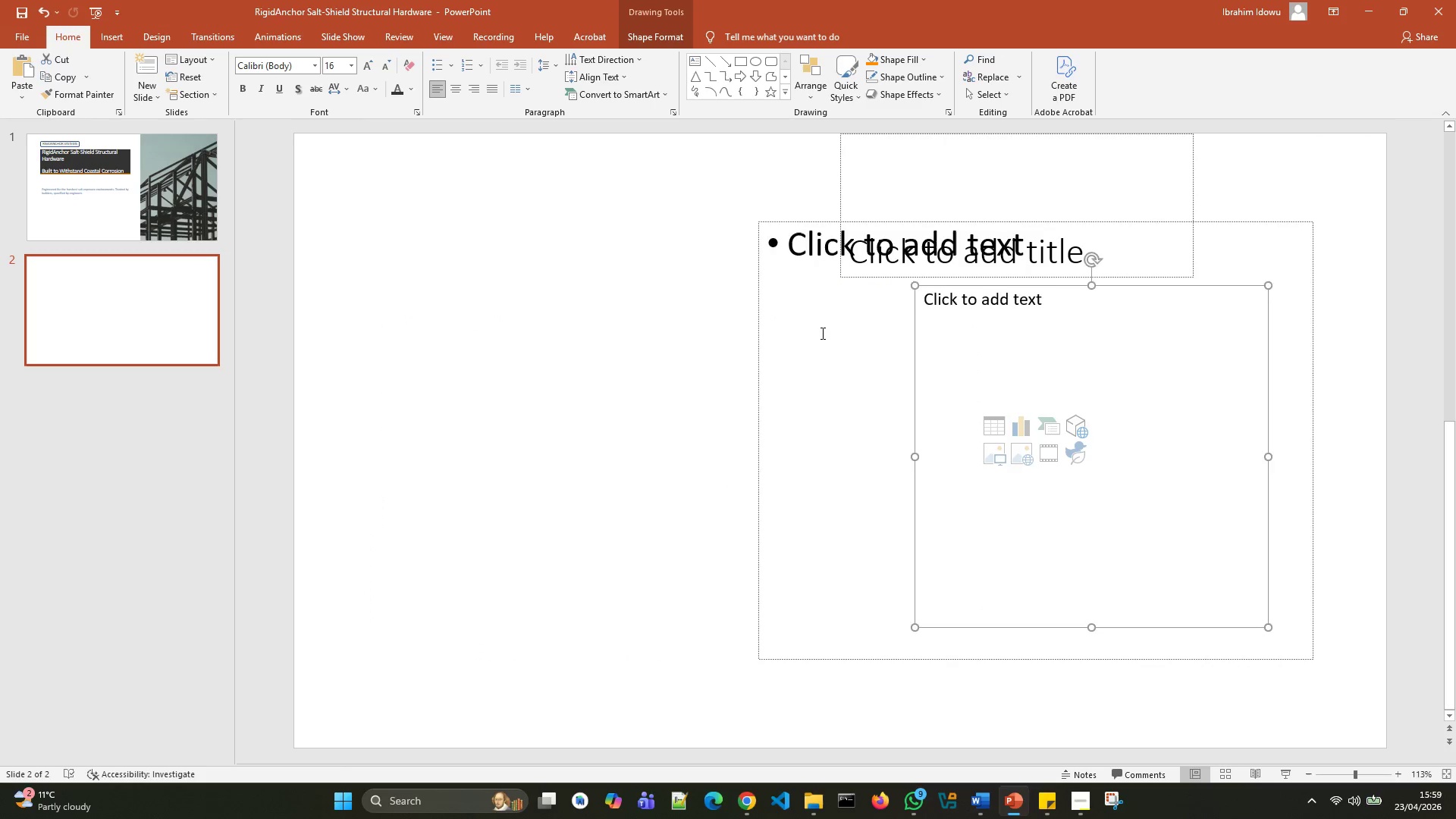 
left_click([821, 333])
 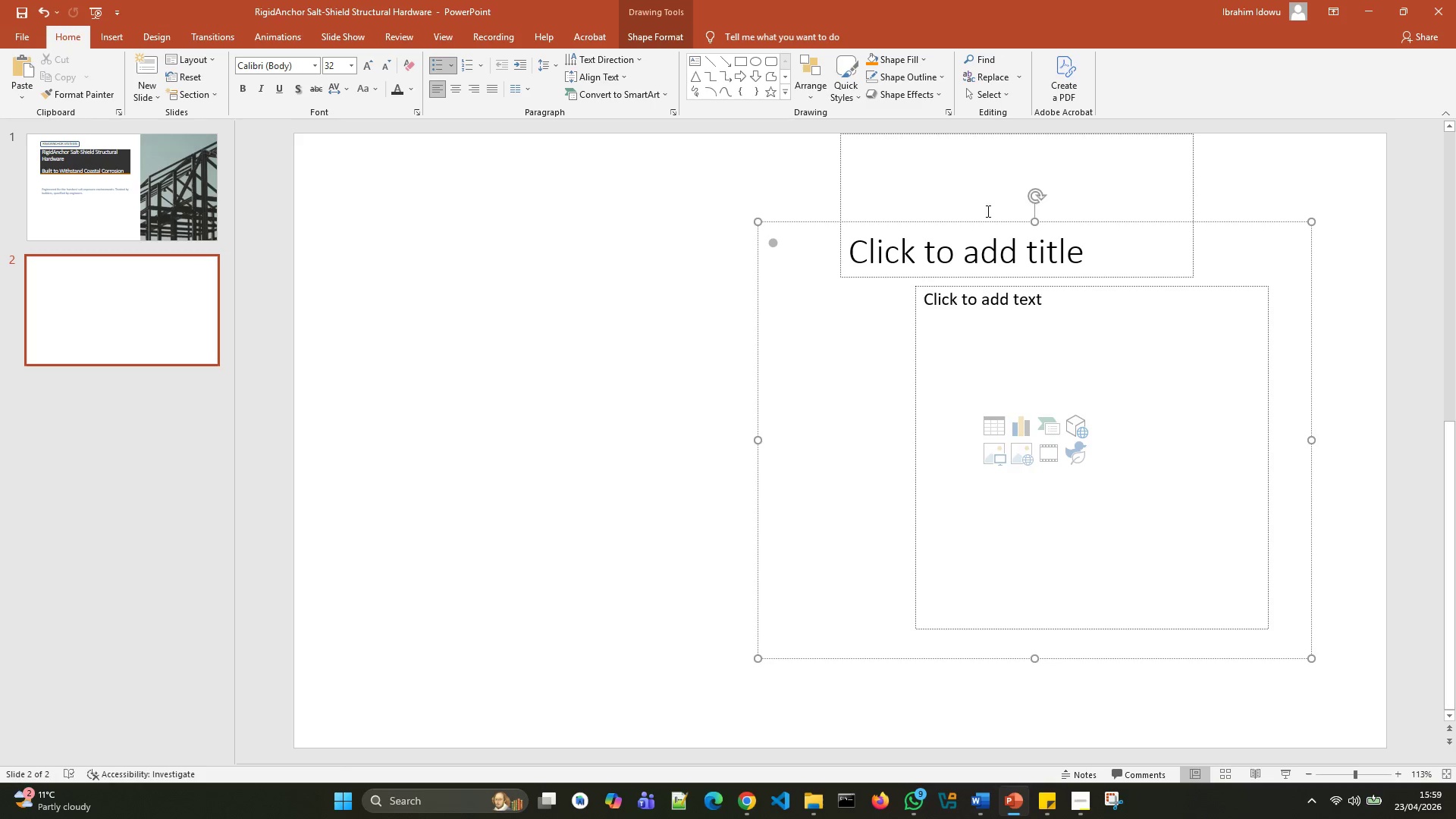 
left_click_drag(start_coordinate=[1001, 221], to_coordinate=[538, 249])
 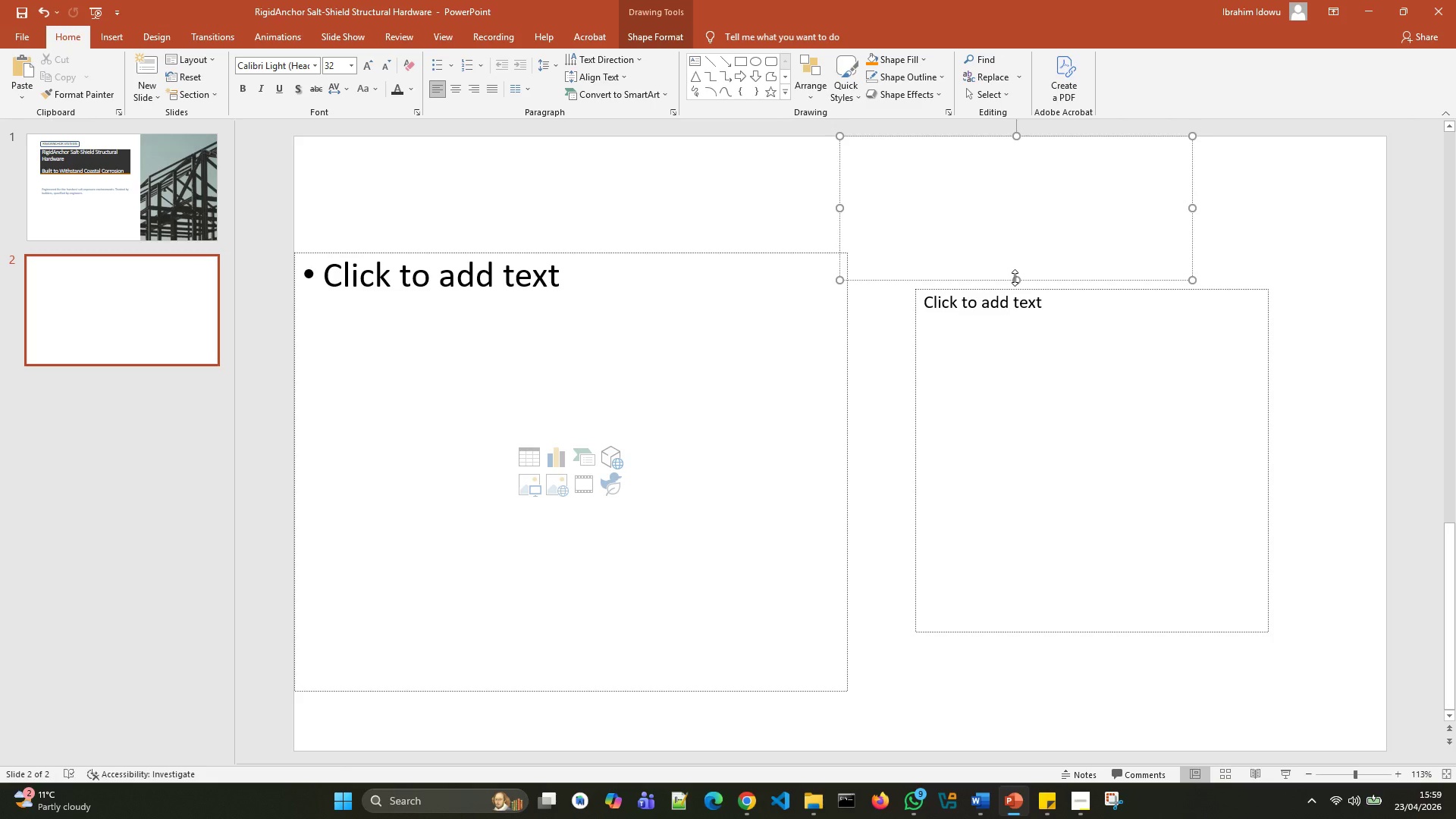 
wait(5.14)
 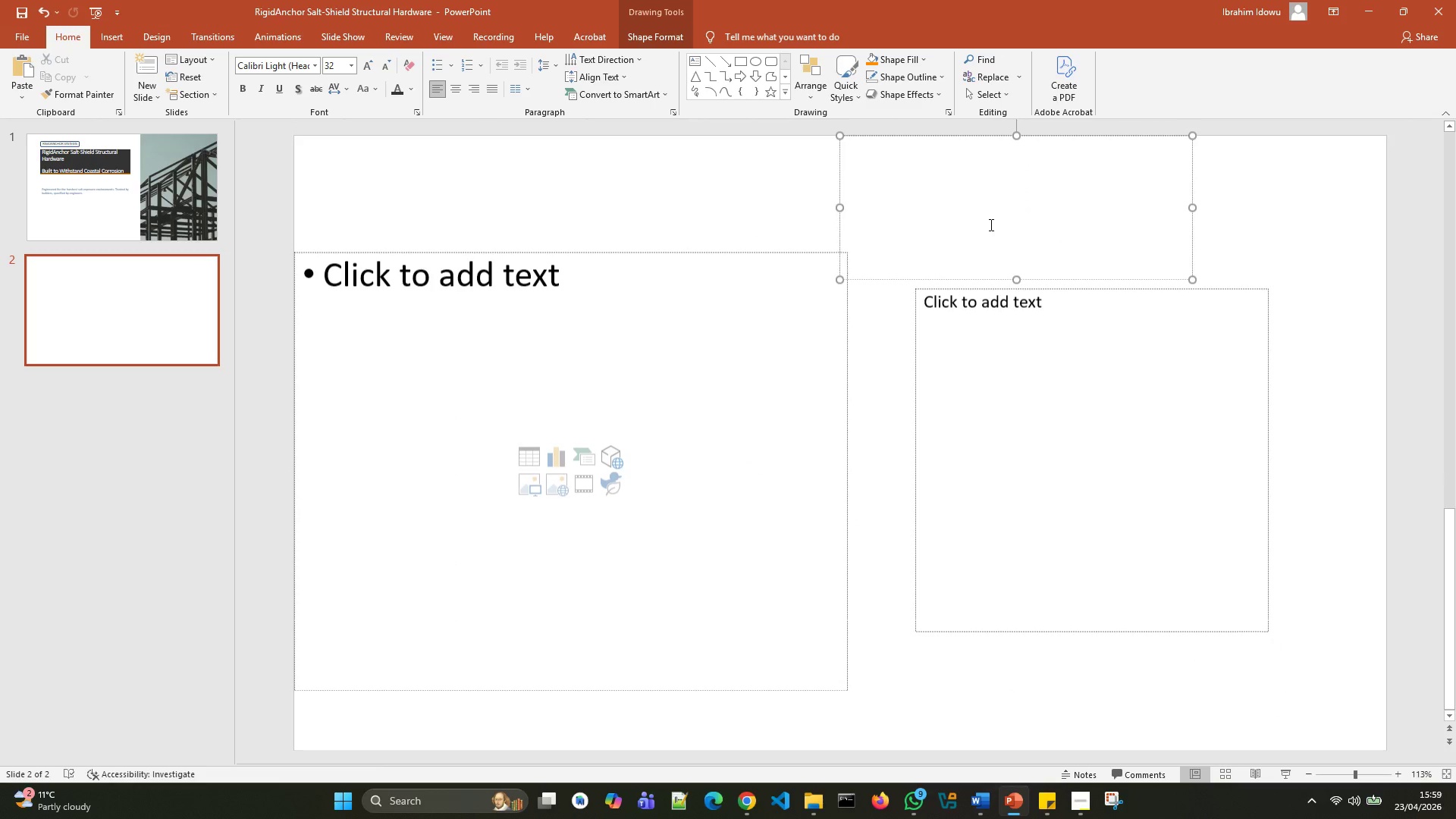 
left_click_drag(start_coordinate=[1008, 278], to_coordinate=[1086, 339])
 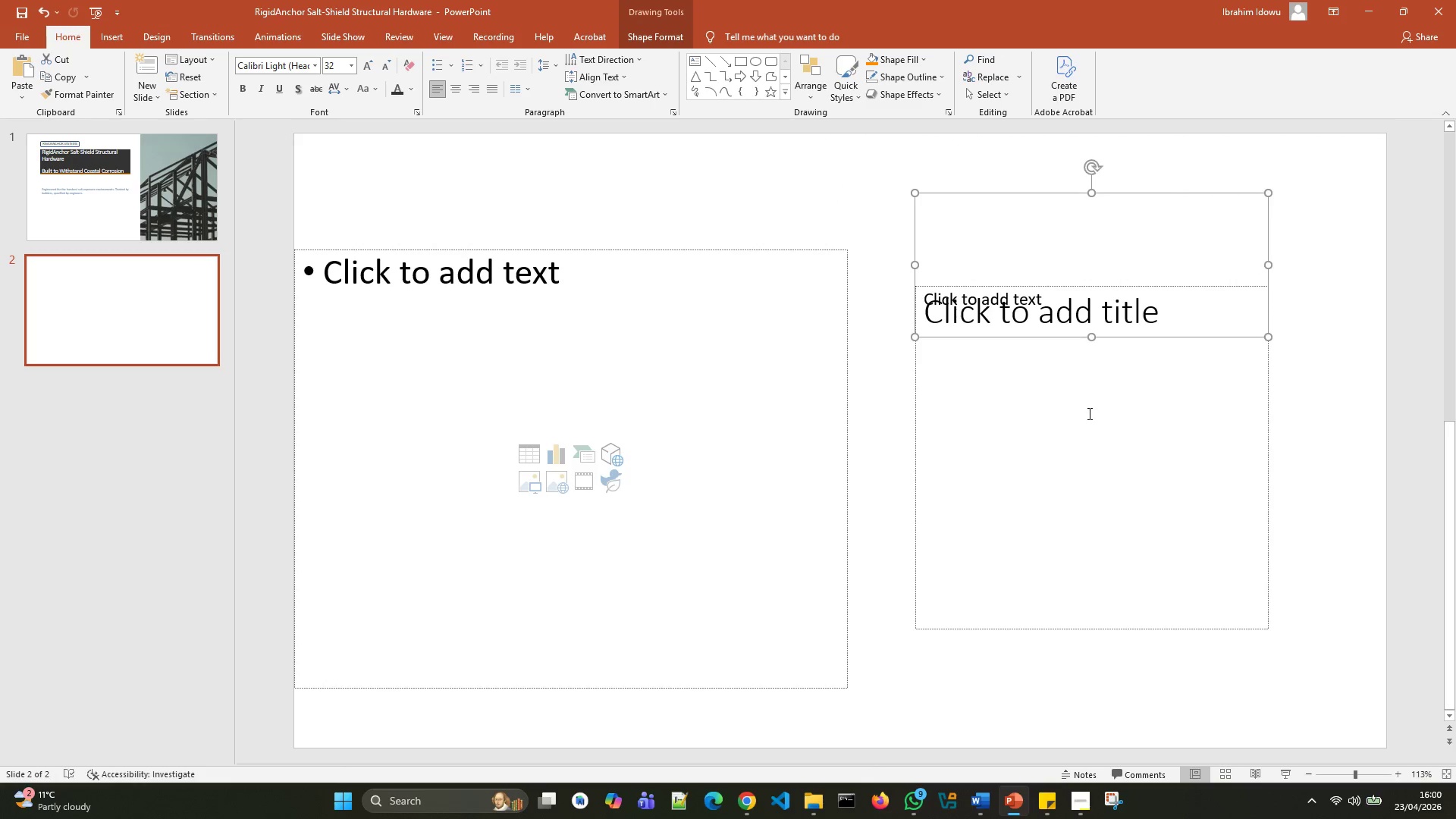 
left_click_drag(start_coordinate=[1088, 413], to_coordinate=[1088, 420])
 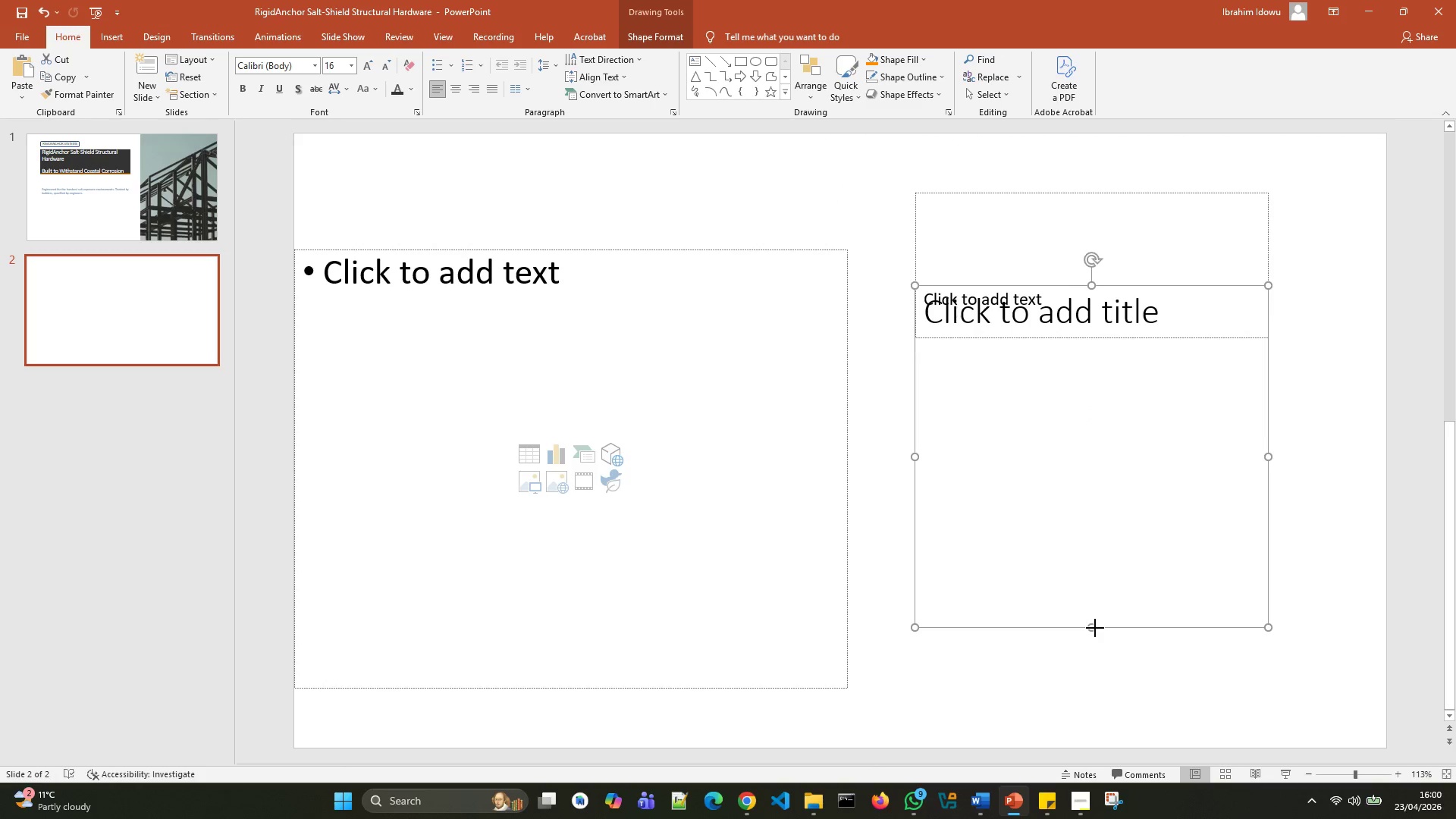 
left_click([1095, 628])
 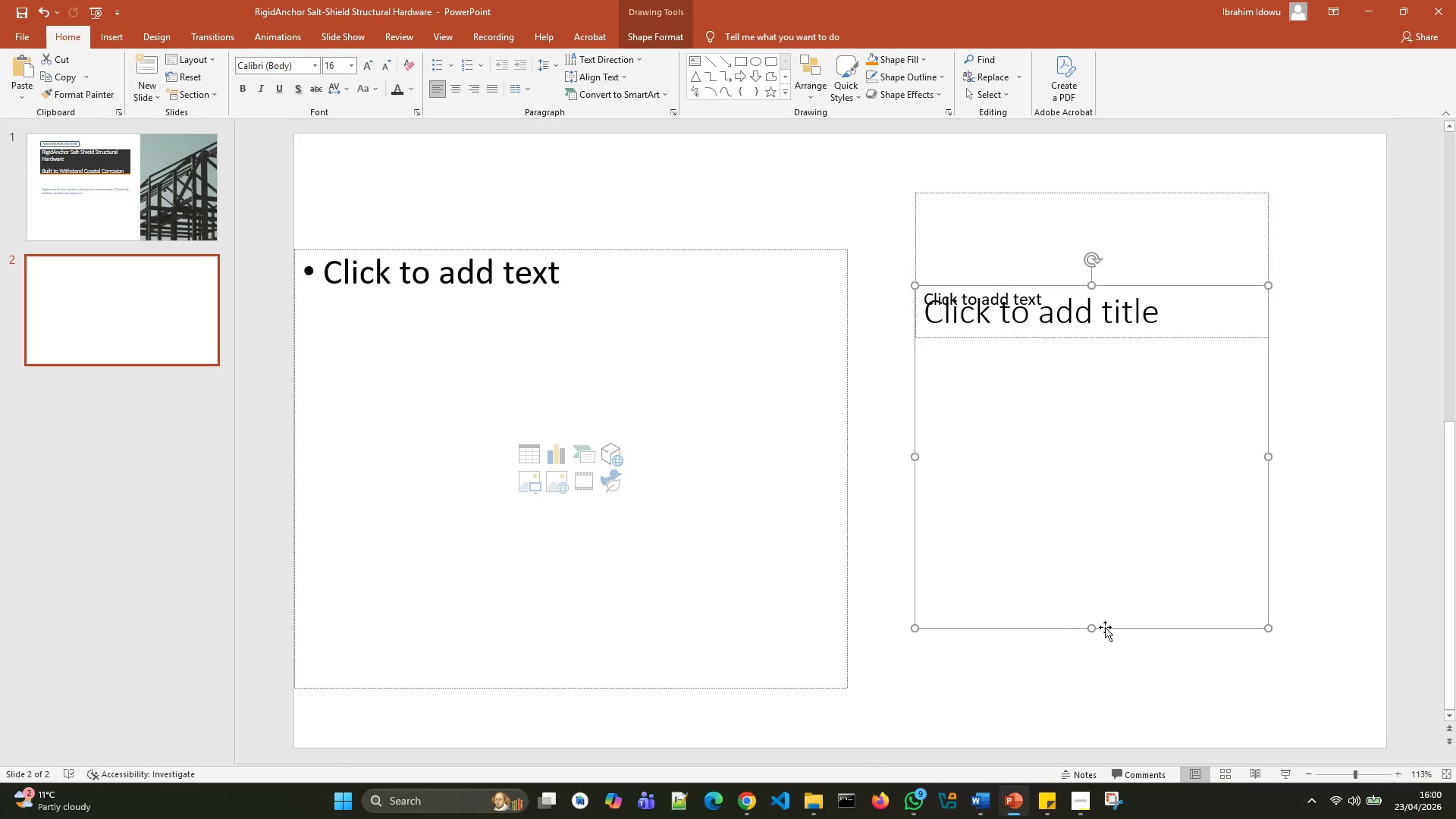 
left_click_drag(start_coordinate=[1105, 627], to_coordinate=[1098, 693])
 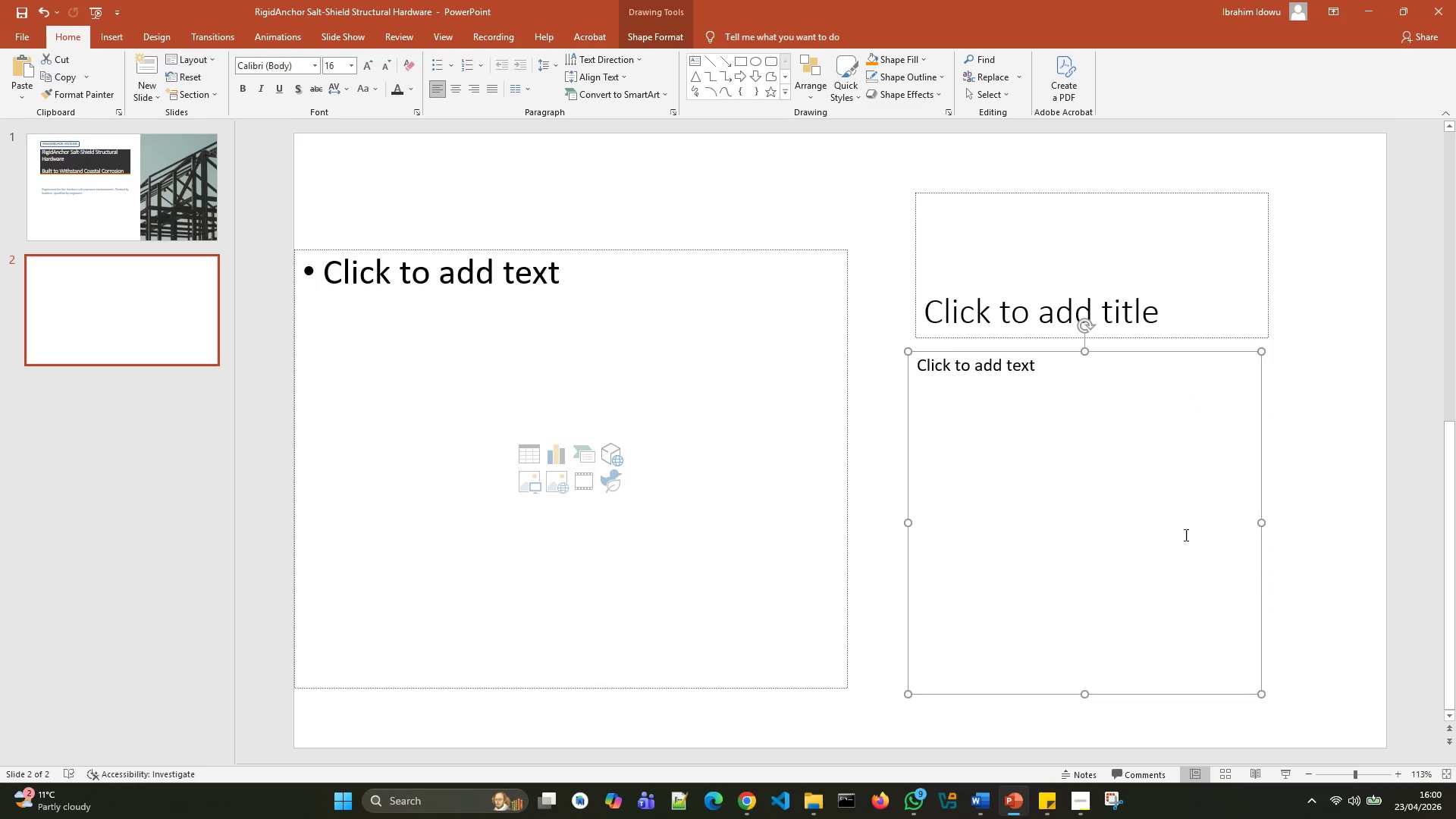 
left_click([1112, 464])
 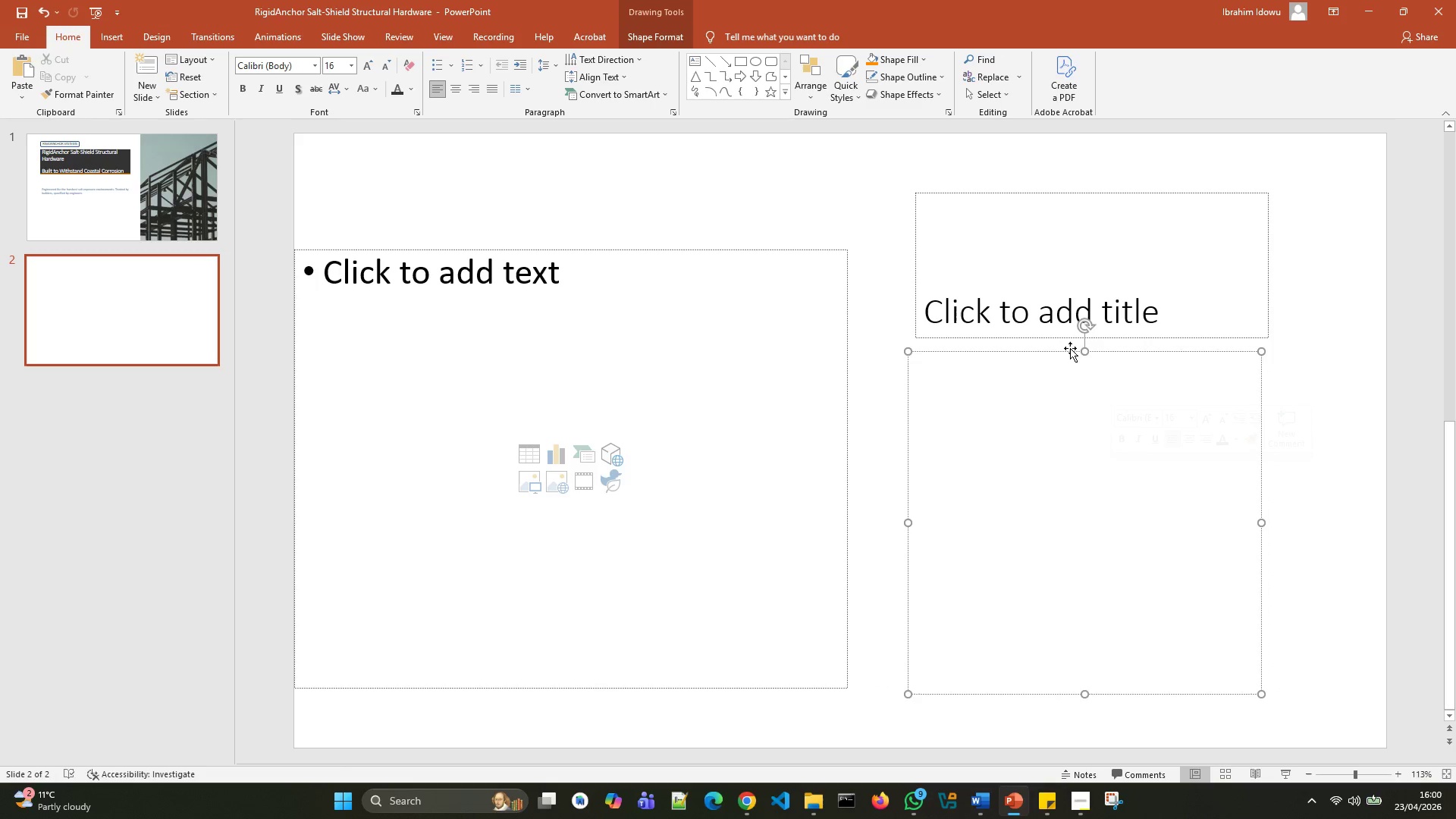 
left_click_drag(start_coordinate=[1070, 348], to_coordinate=[1083, 348])
 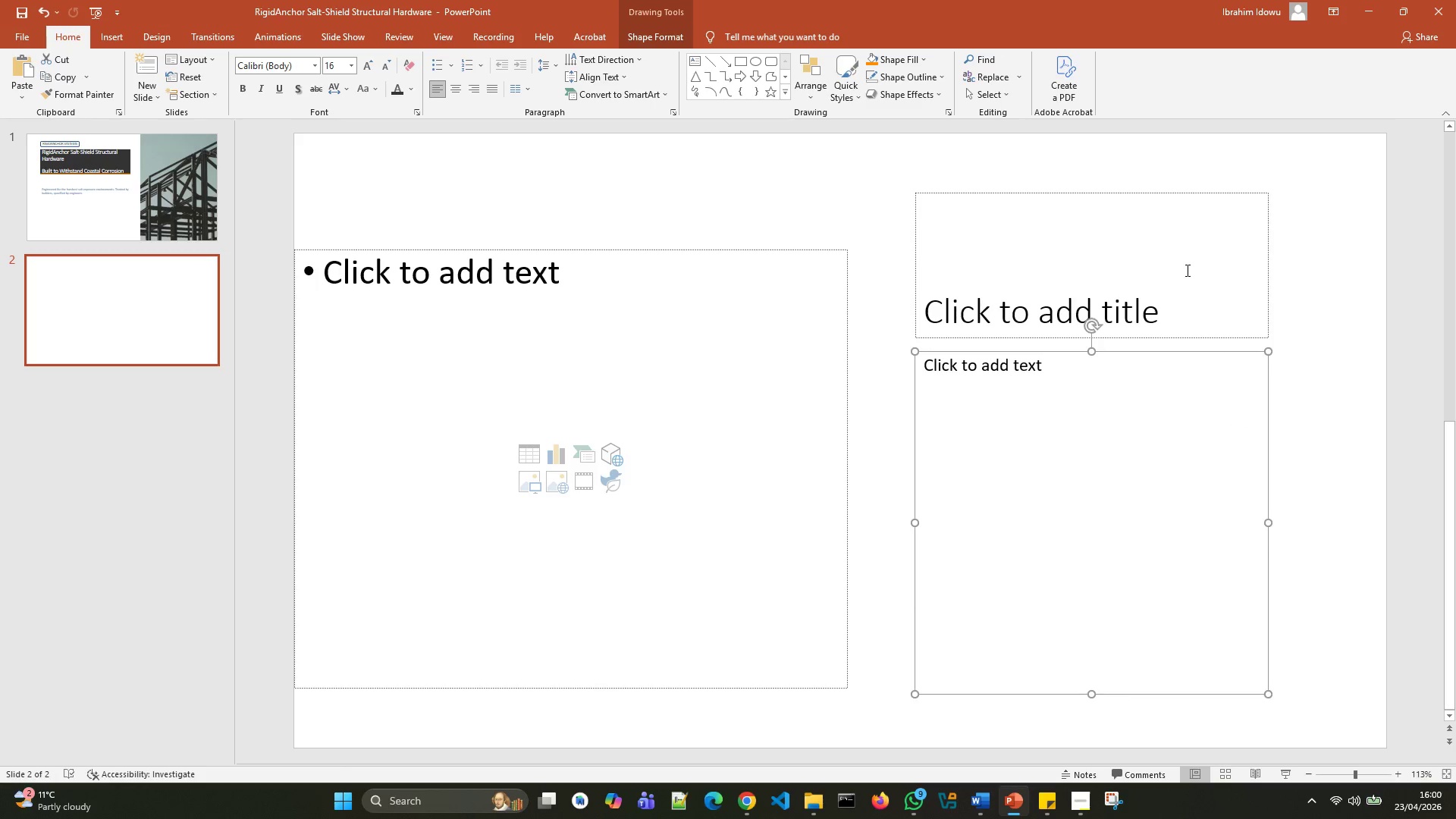 
left_click([1186, 270])
 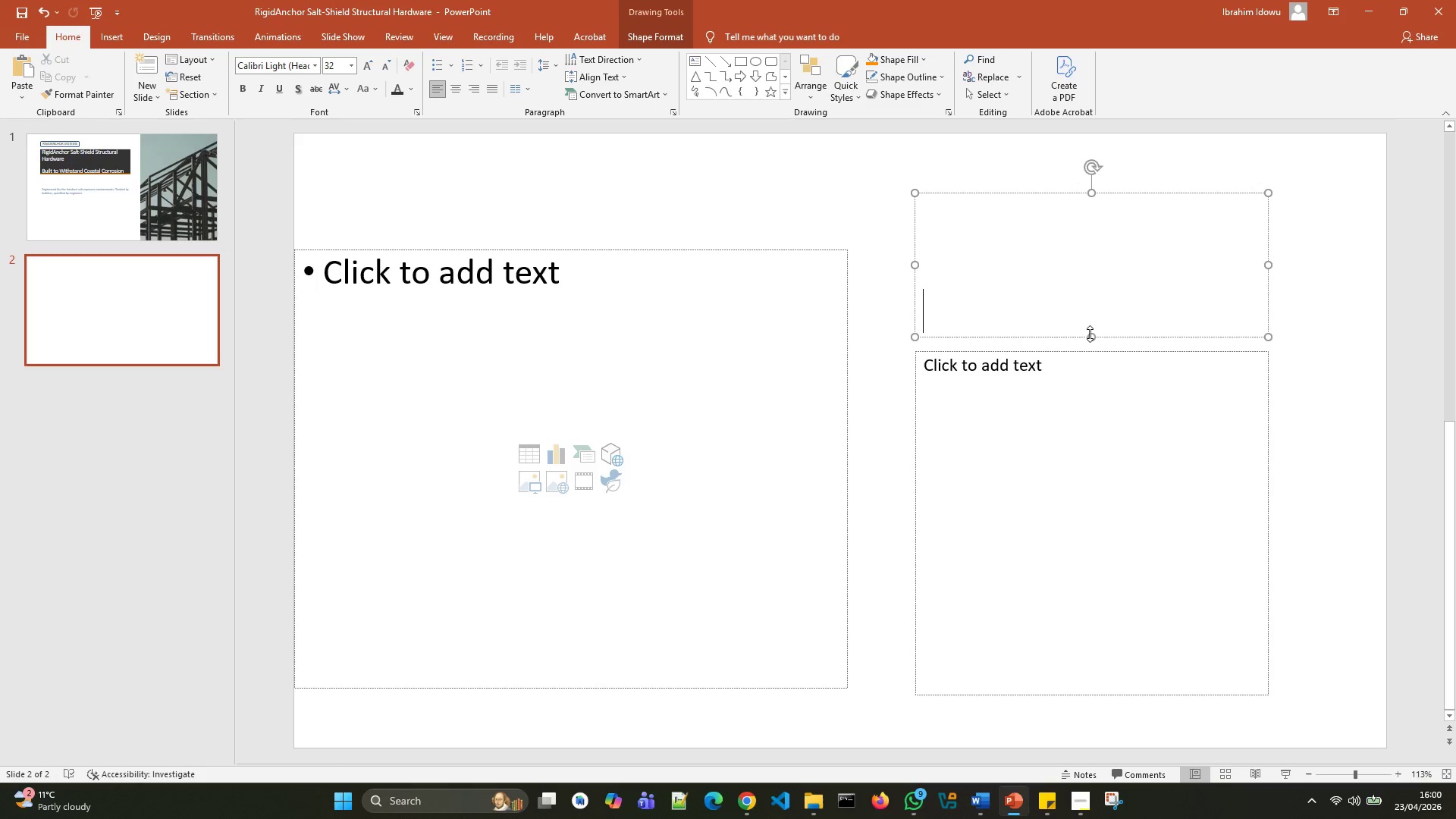 
left_click_drag(start_coordinate=[1090, 334], to_coordinate=[1086, 260])
 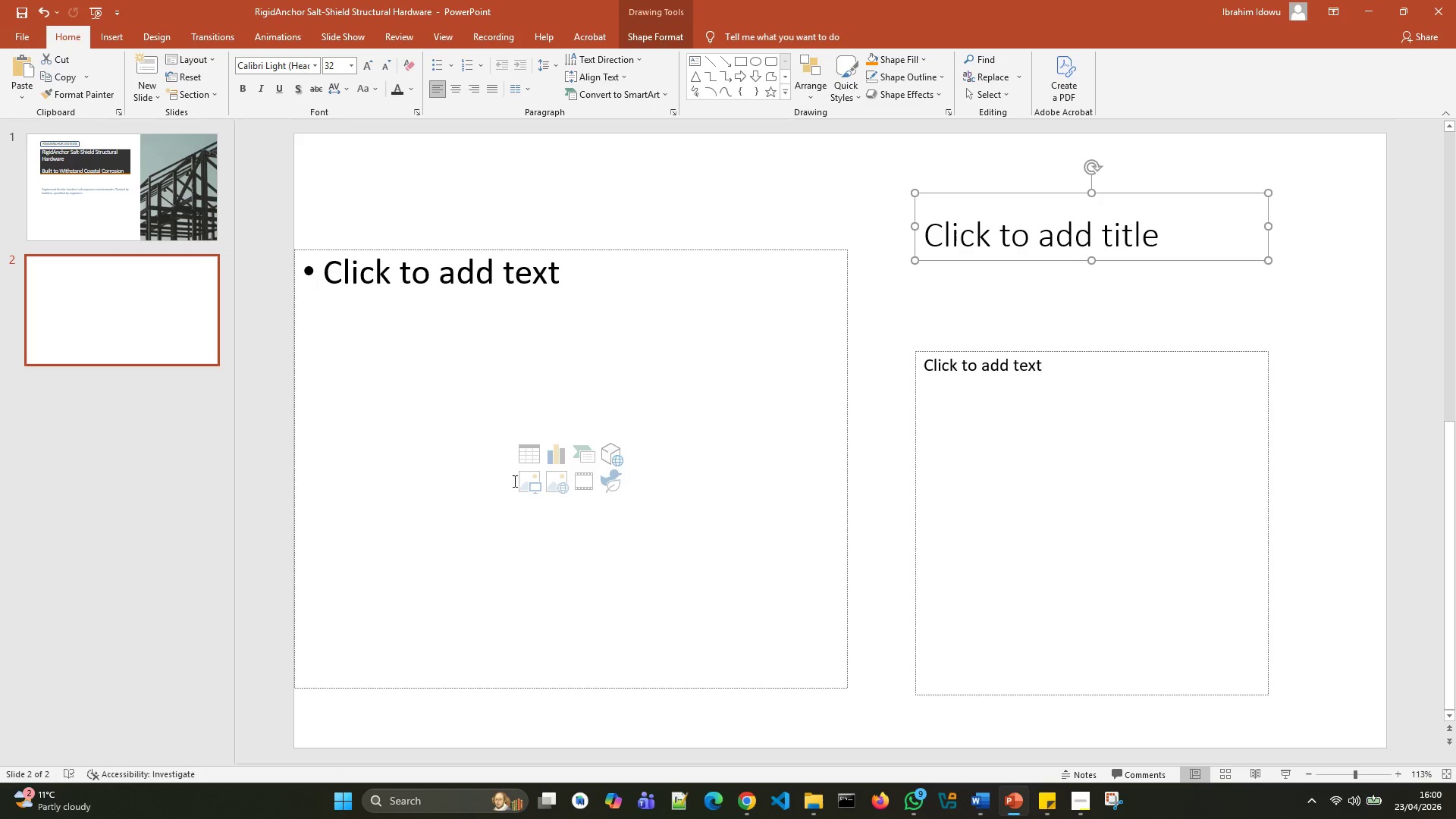 
left_click([529, 485])
 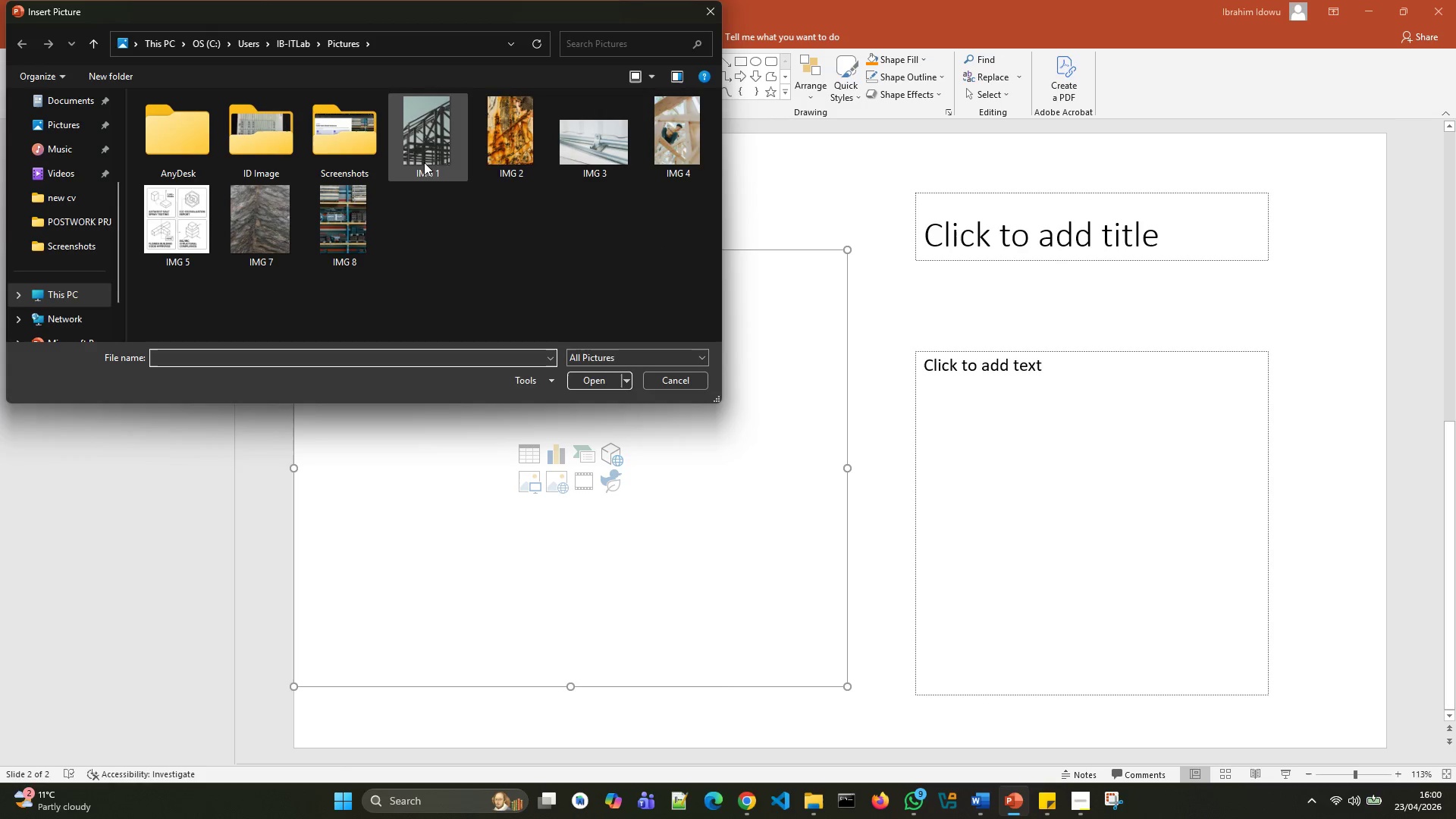 
left_click([488, 148])
 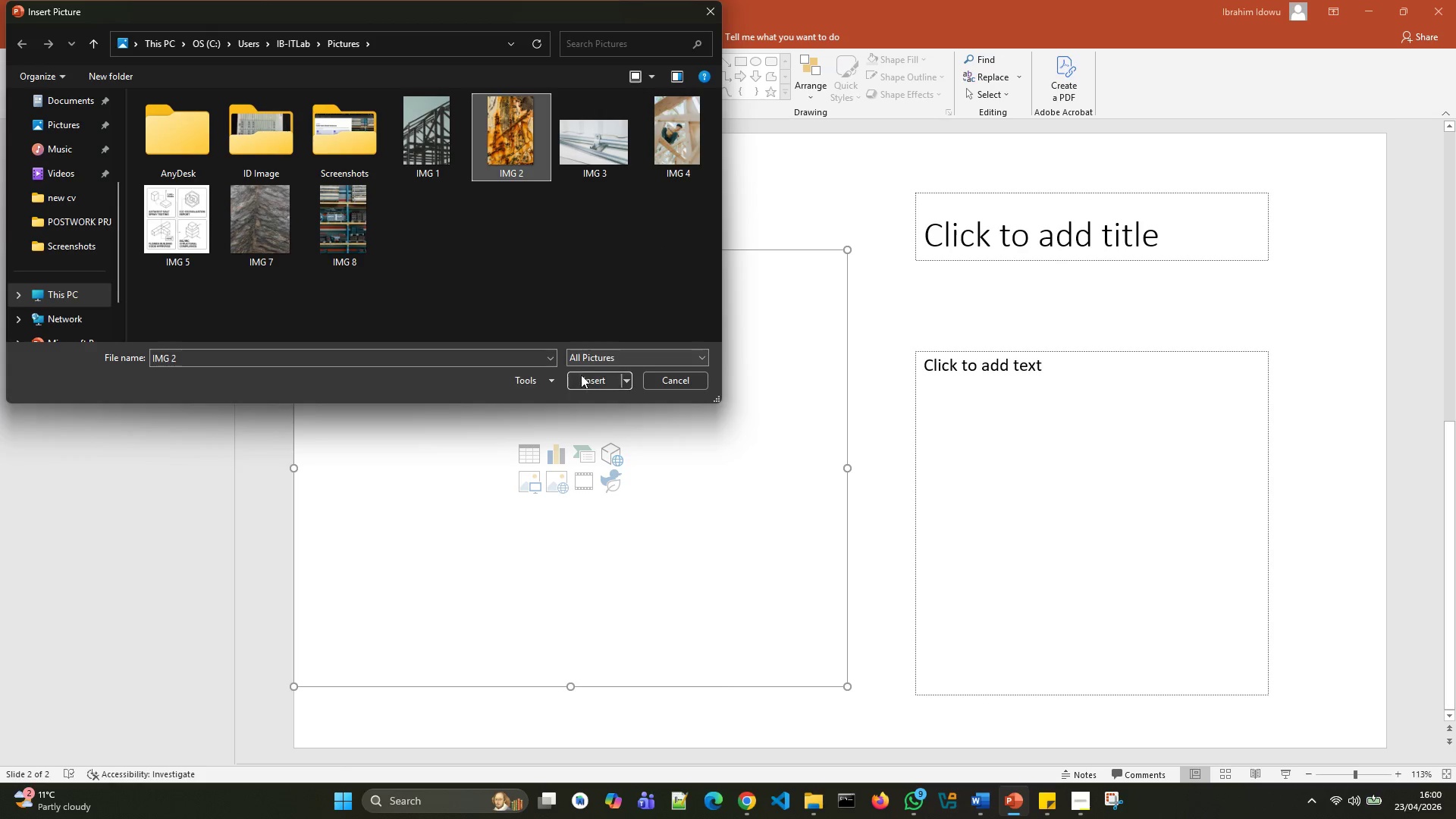 
left_click([582, 377])
 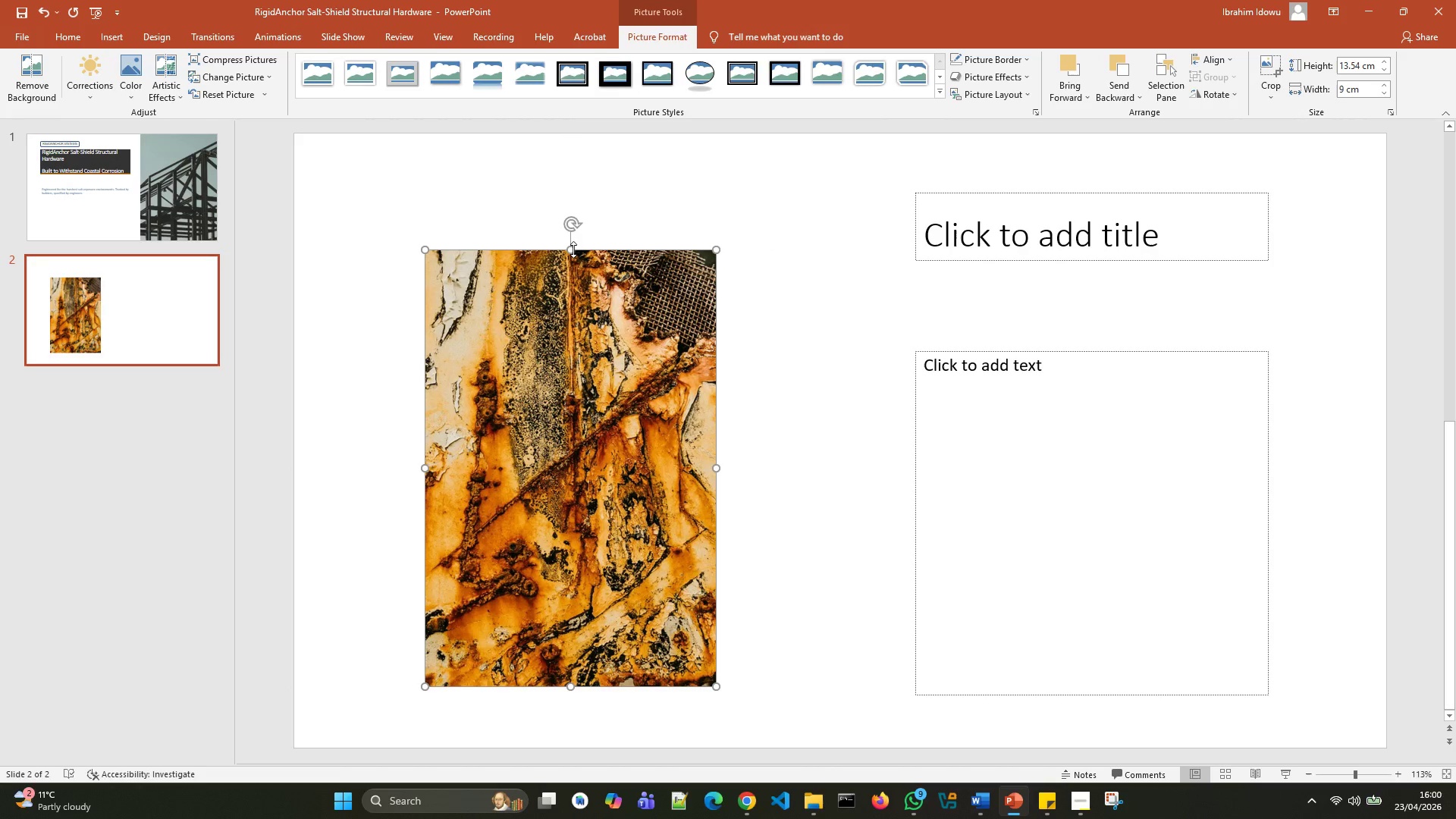 
left_click_drag(start_coordinate=[572, 246], to_coordinate=[549, 135])
 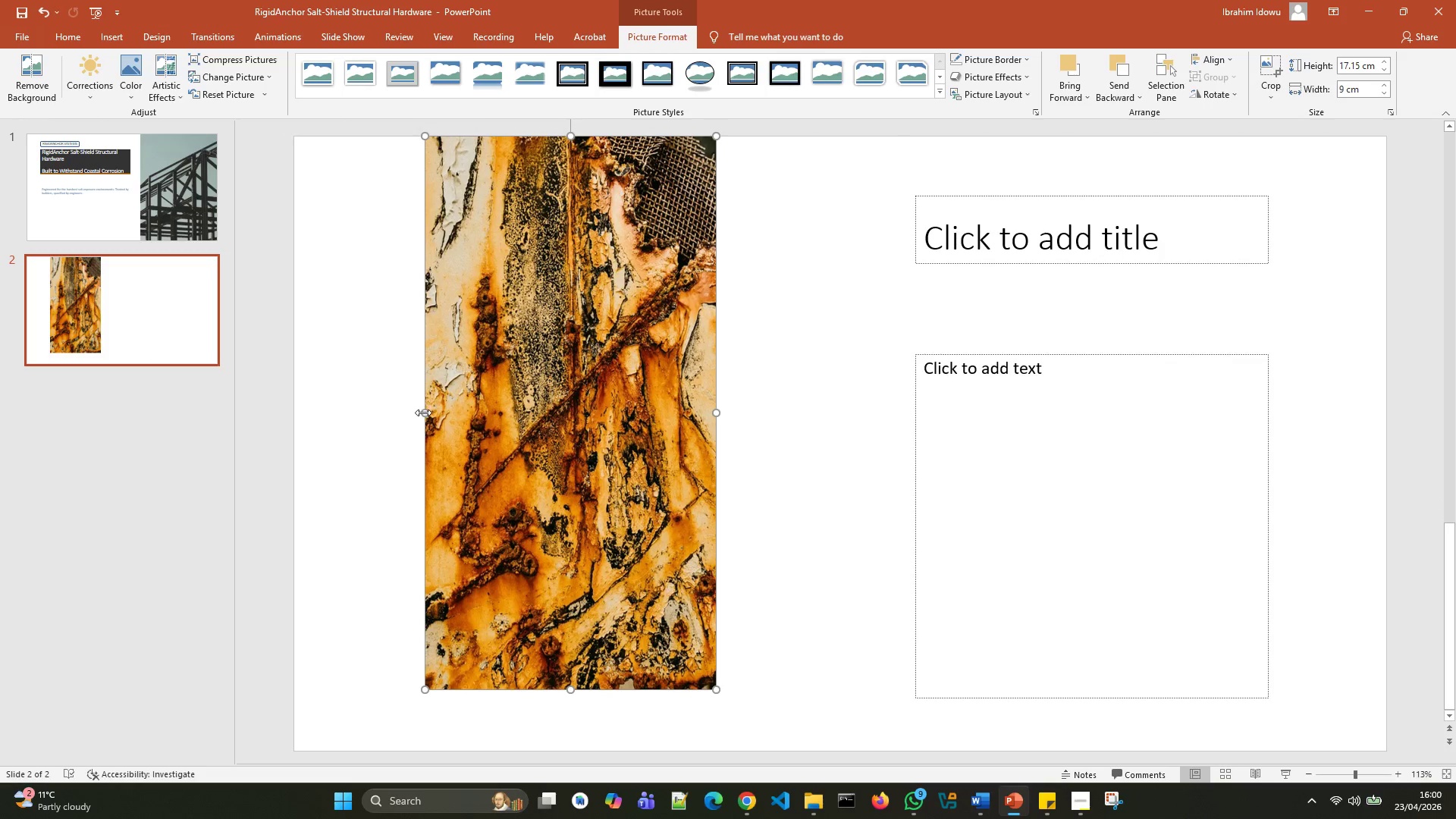 
left_click_drag(start_coordinate=[423, 413], to_coordinate=[297, 435])
 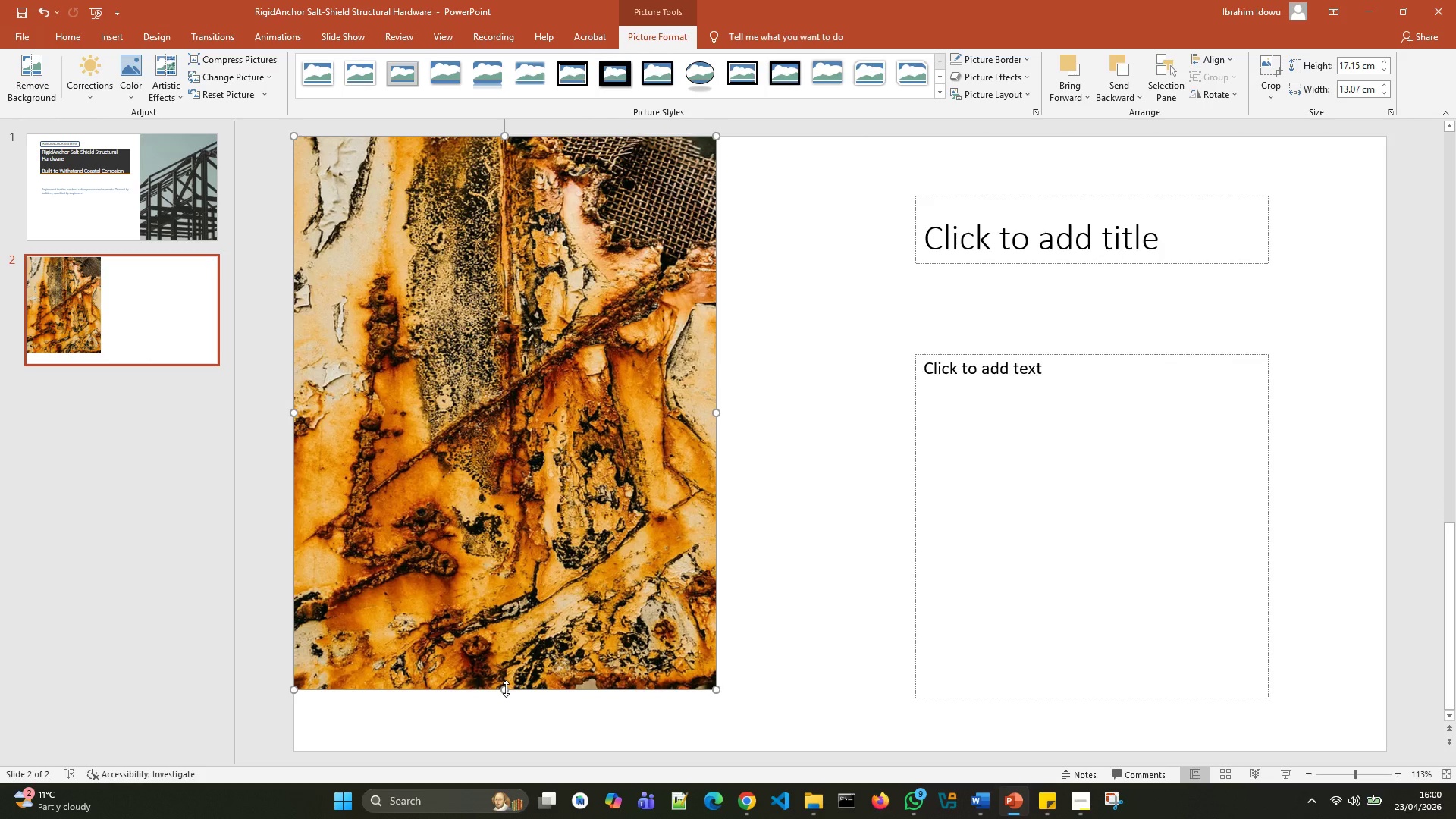 
left_click_drag(start_coordinate=[506, 688], to_coordinate=[509, 744])
 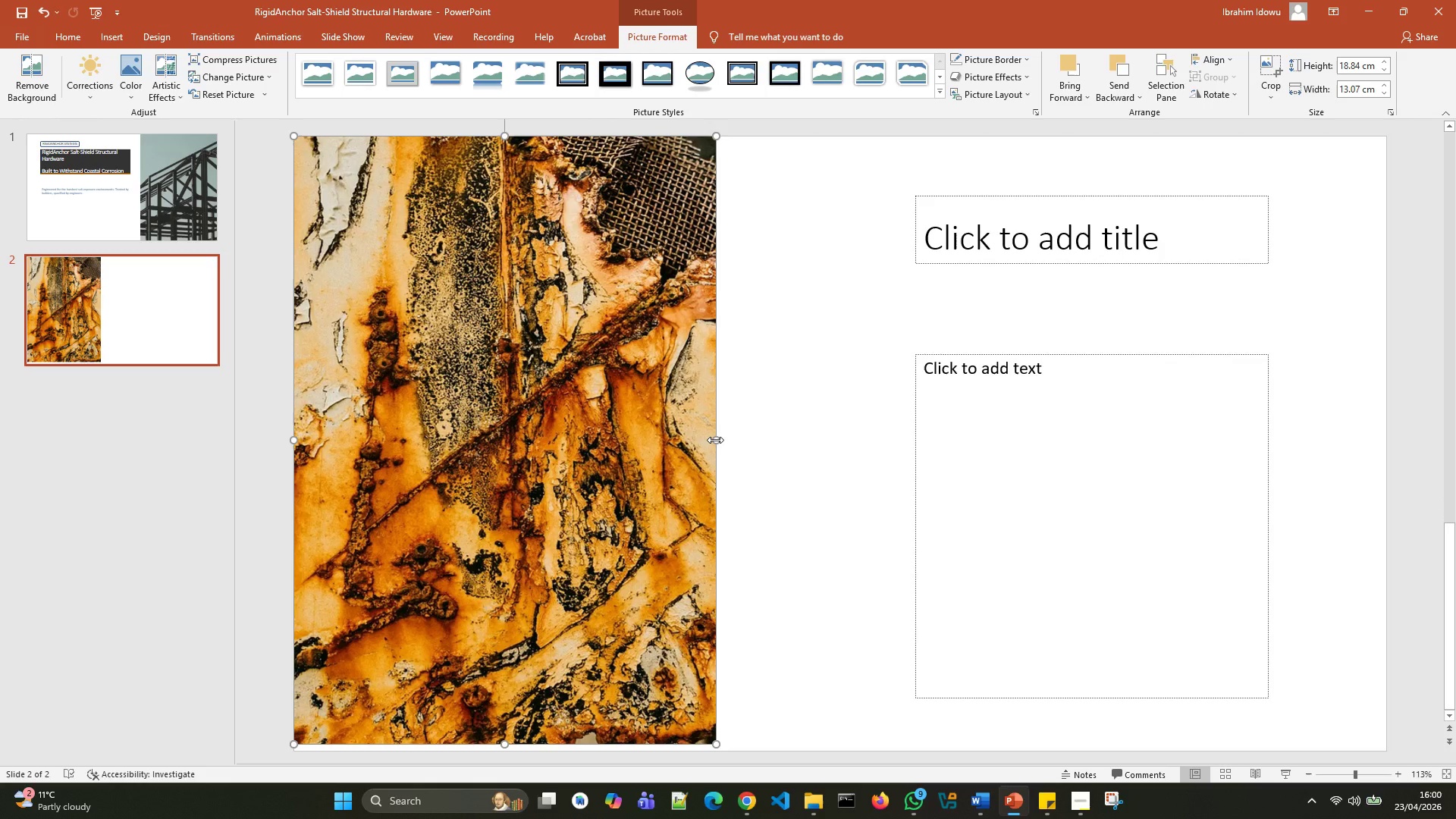 
left_click_drag(start_coordinate=[715, 440], to_coordinate=[642, 464])
 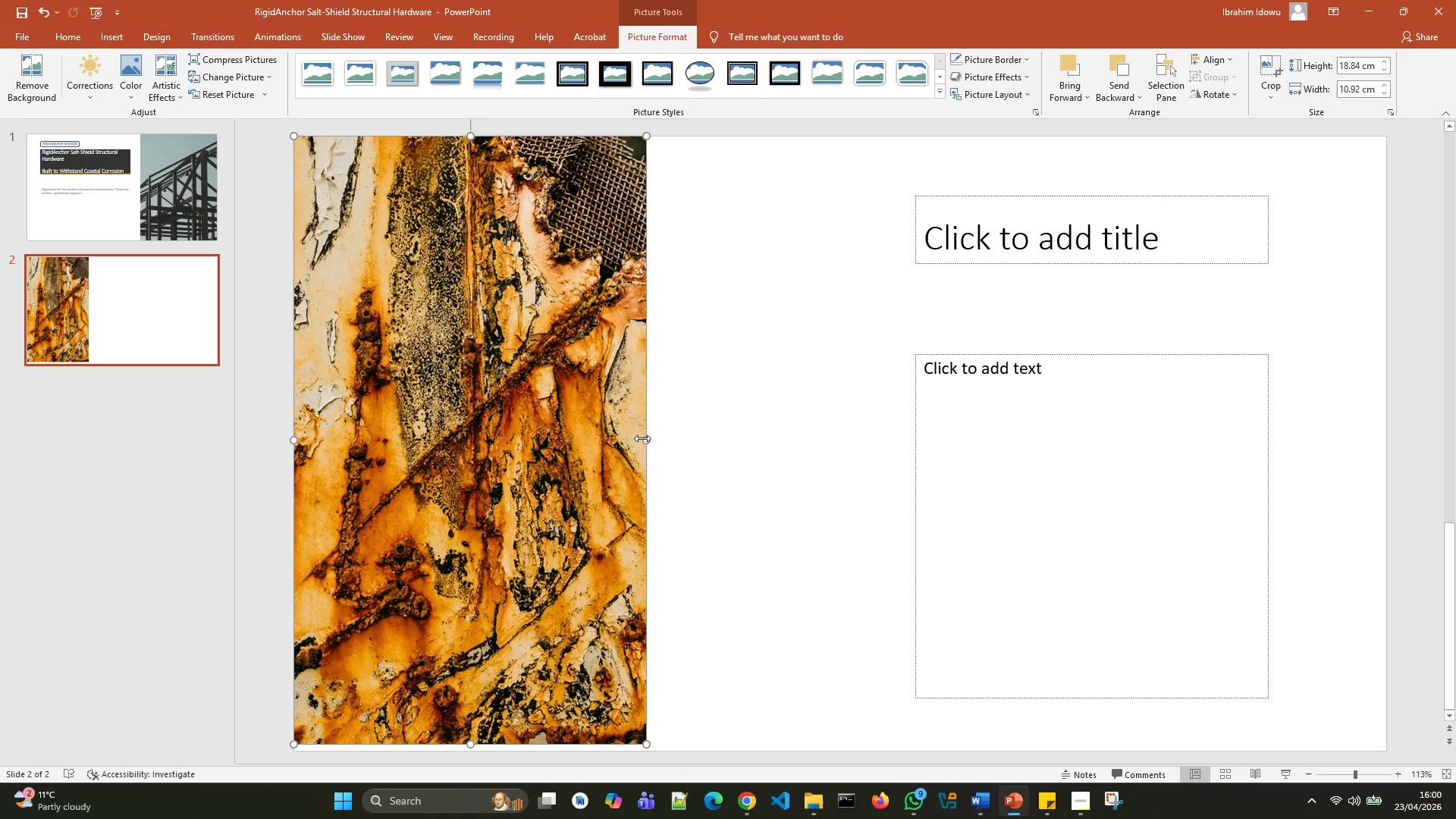 
left_click_drag(start_coordinate=[645, 440], to_coordinate=[692, 455])
 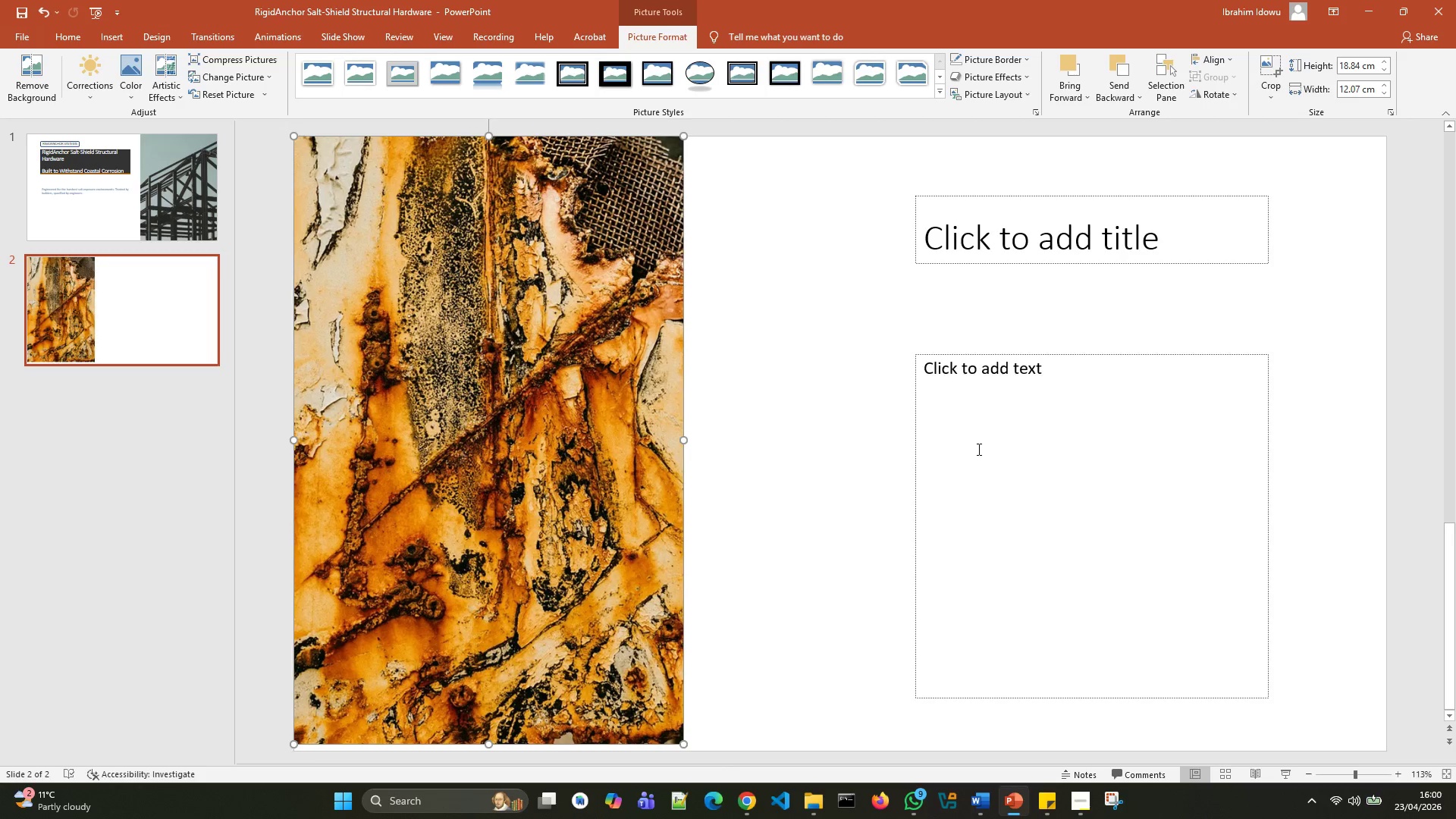 
left_click([977, 449])
 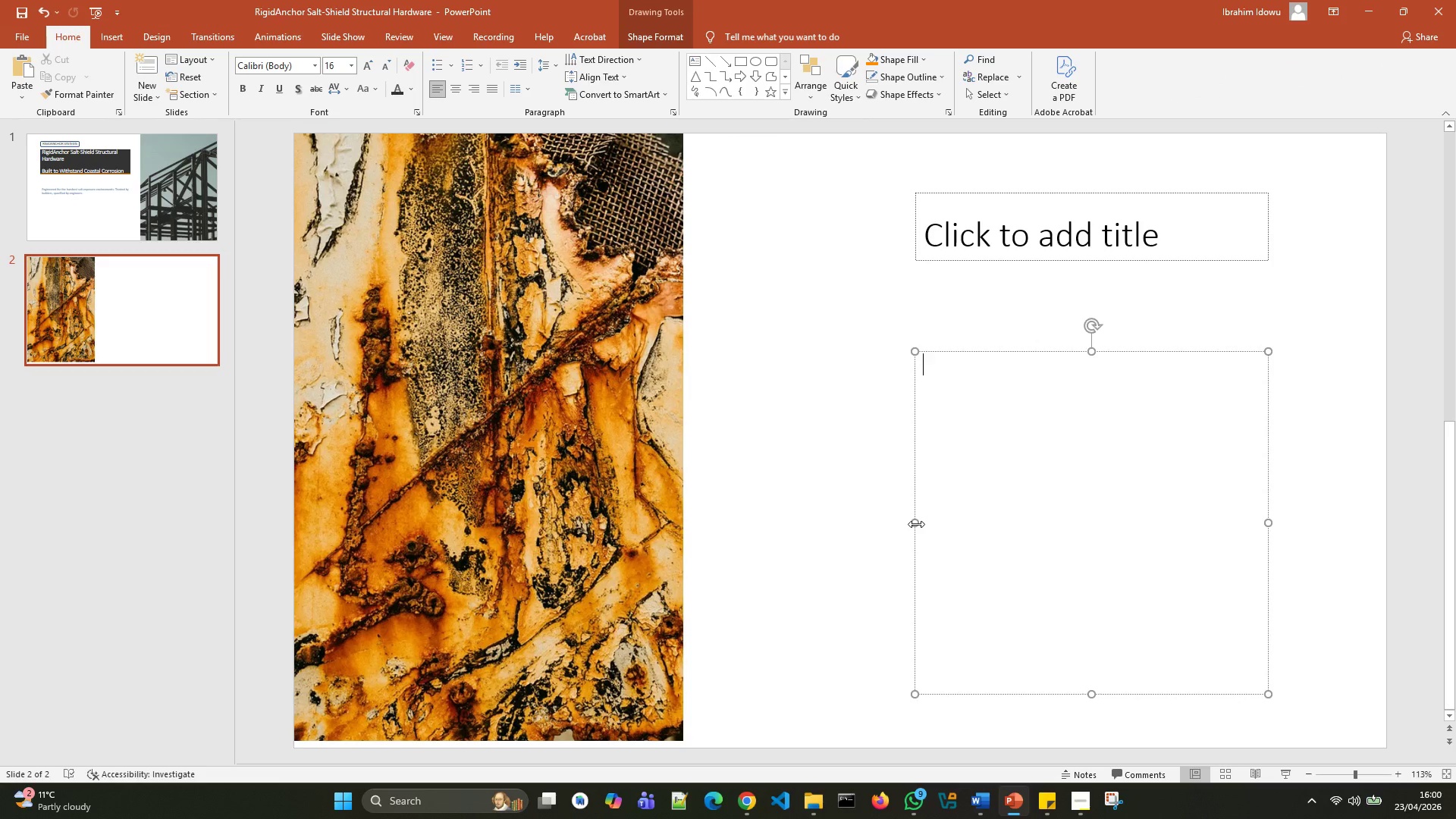 
left_click_drag(start_coordinate=[916, 524], to_coordinate=[714, 559])
 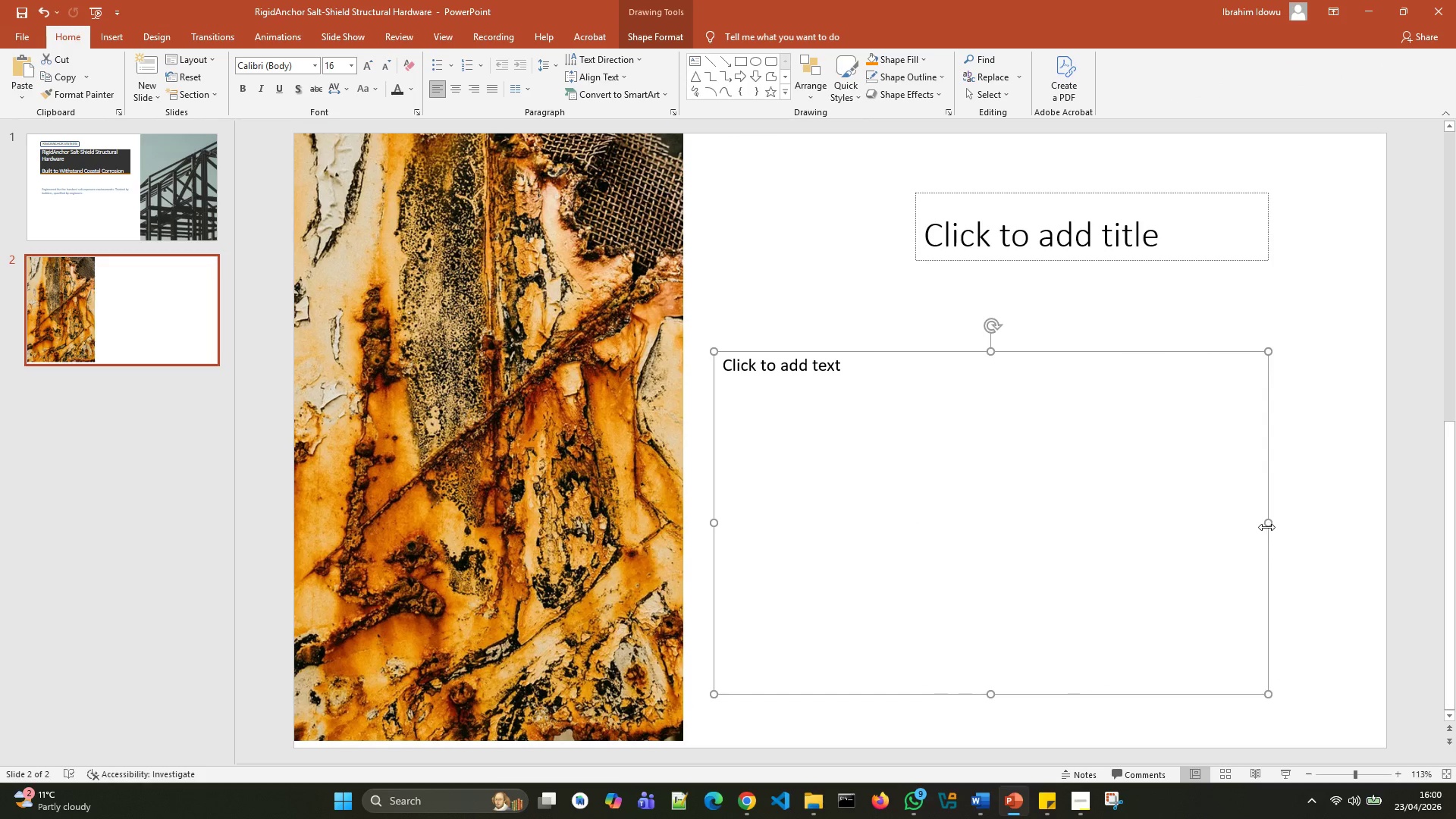 
left_click_drag(start_coordinate=[1266, 527], to_coordinate=[1368, 536])
 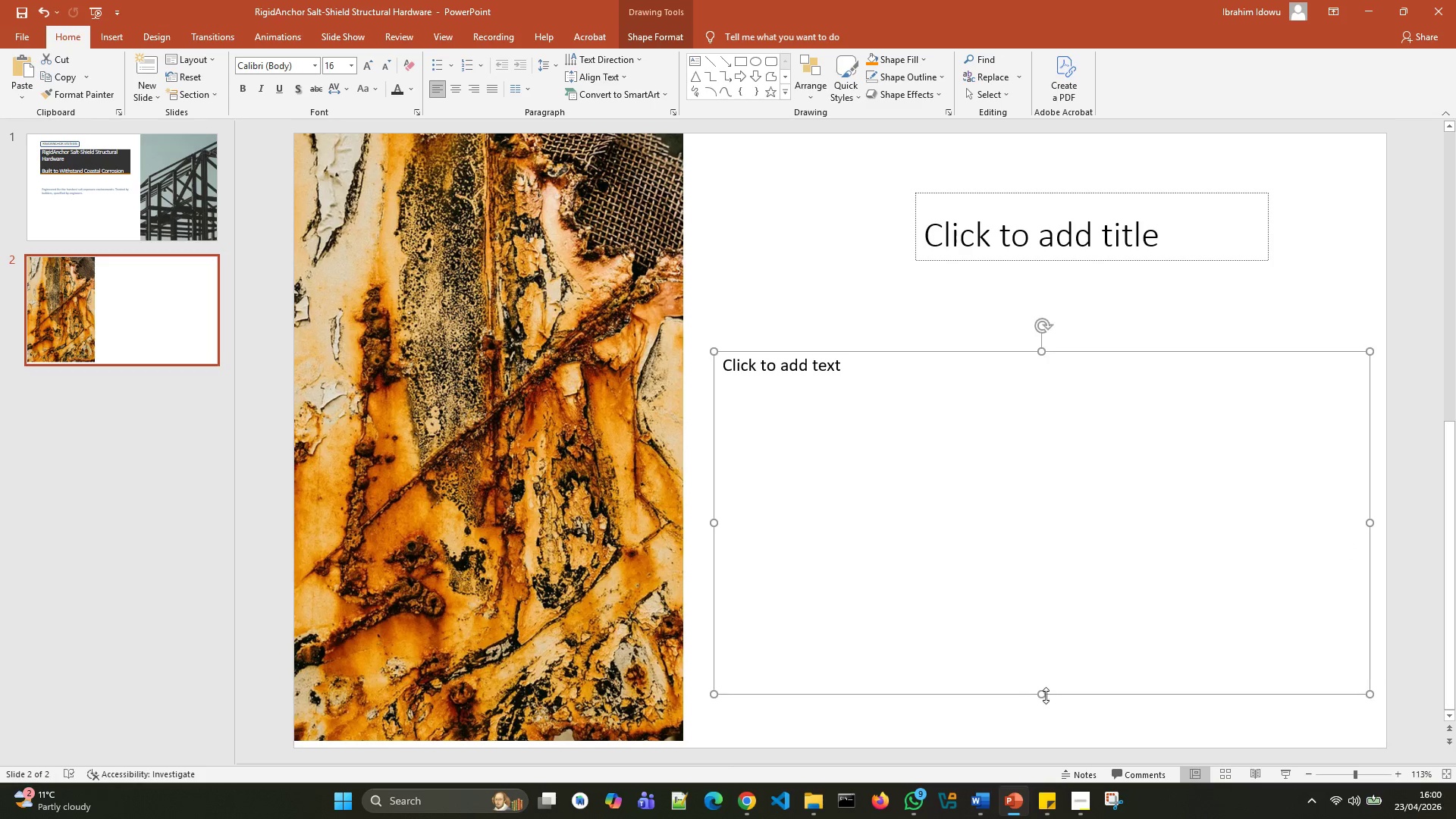 
left_click_drag(start_coordinate=[1045, 694], to_coordinate=[1050, 727])
 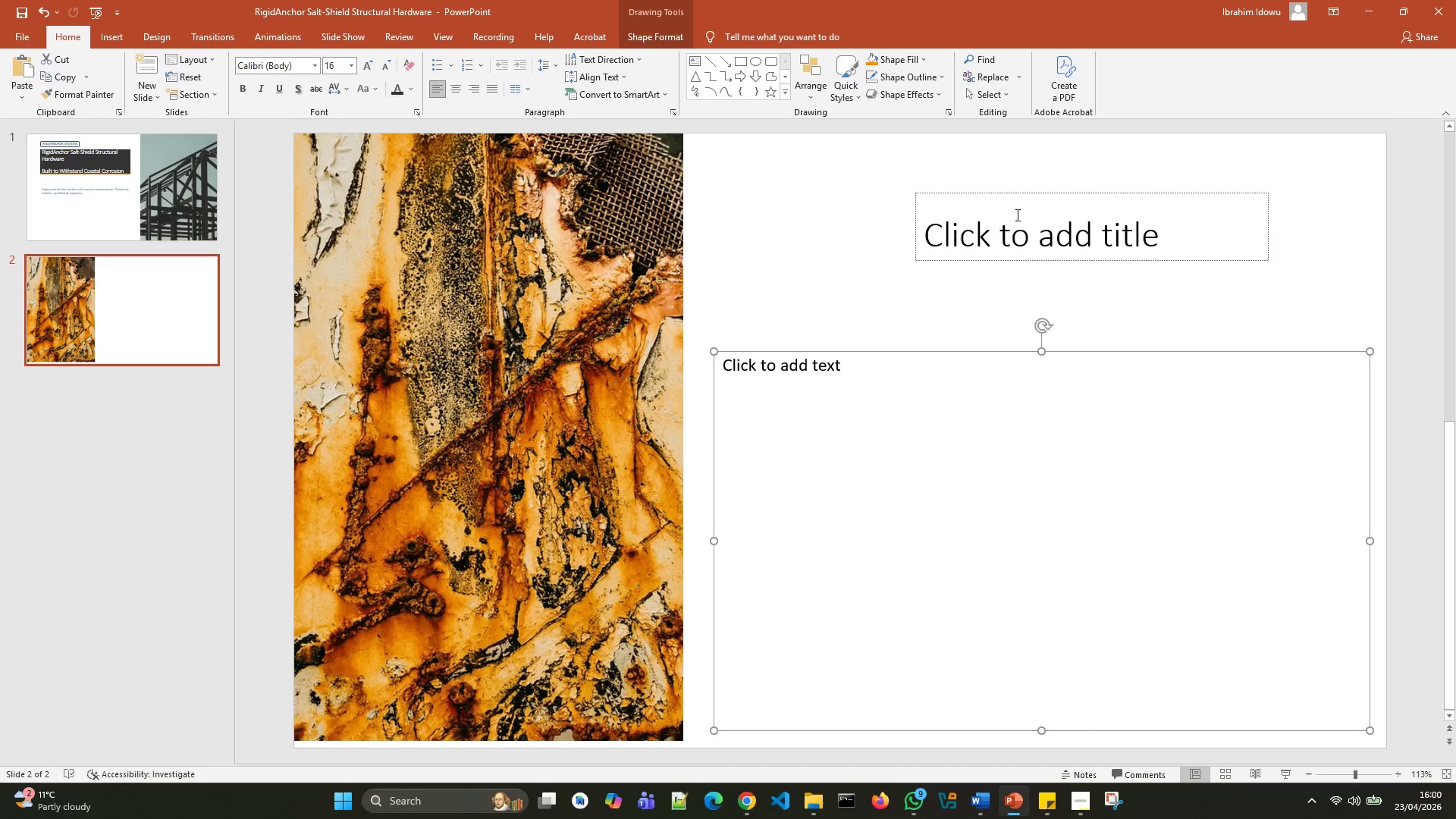 
left_click([1016, 214])
 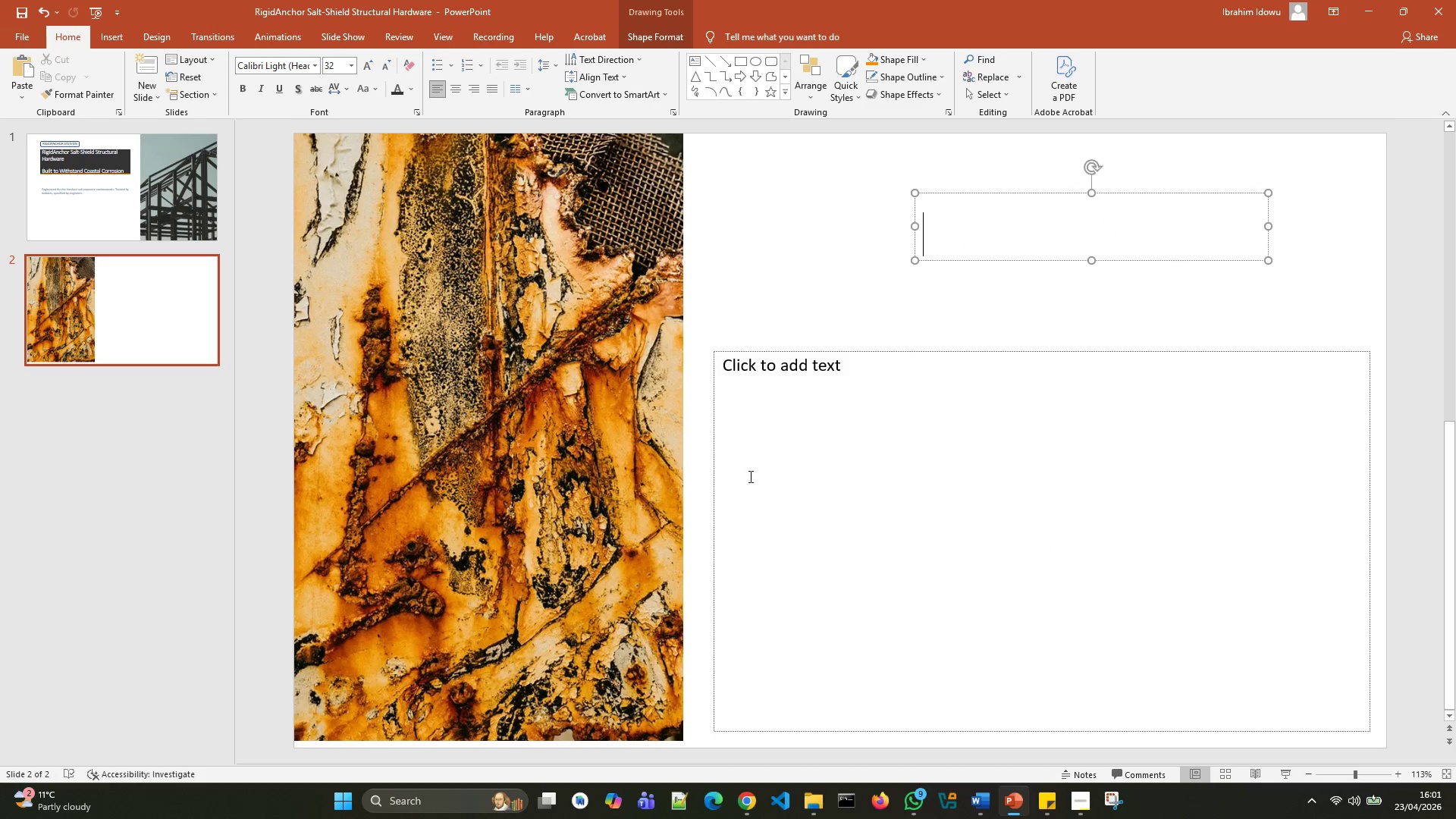 
left_click([831, 469])
 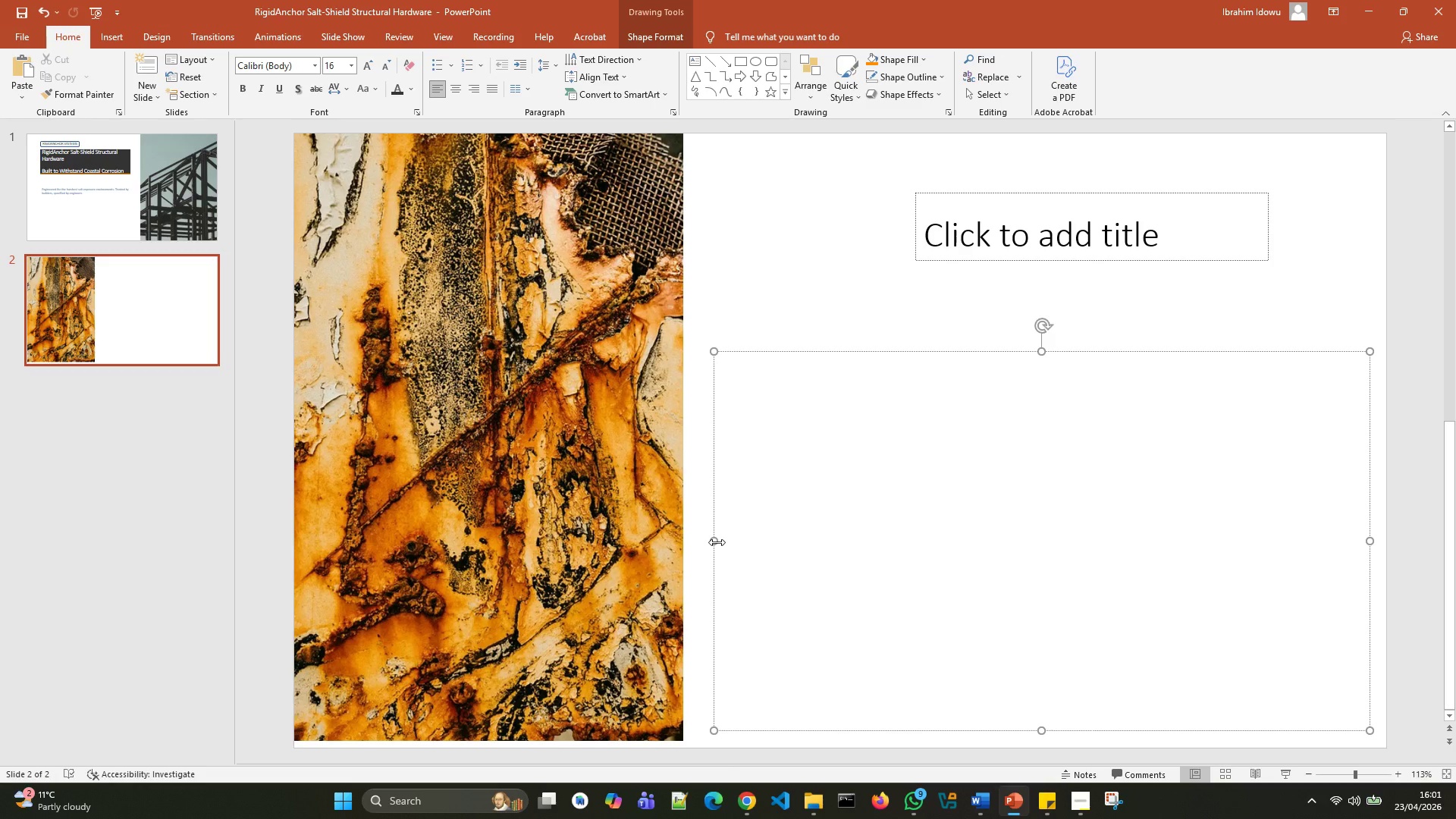 
left_click_drag(start_coordinate=[715, 539], to_coordinate=[733, 536])
 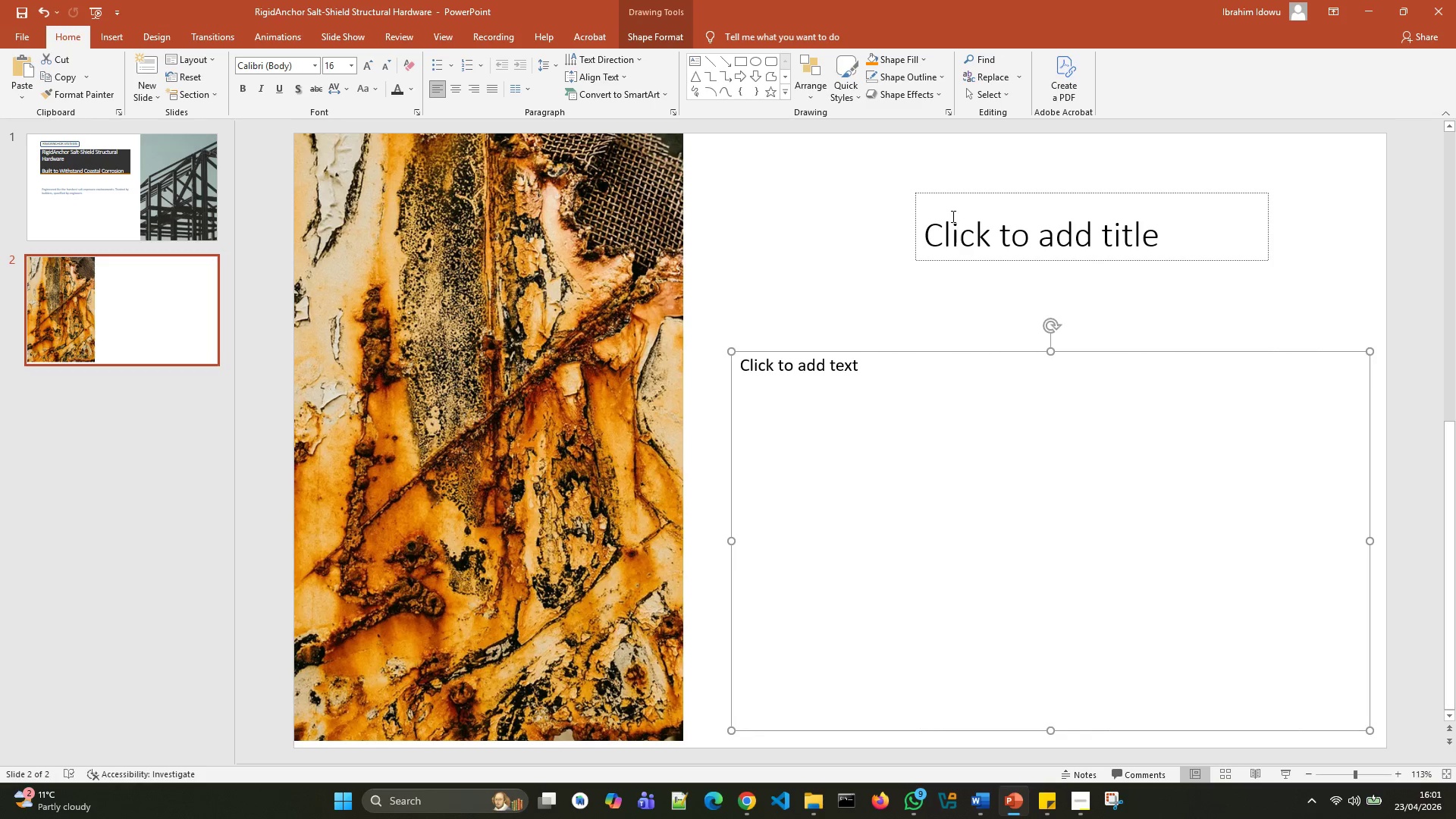 
left_click([952, 216])
 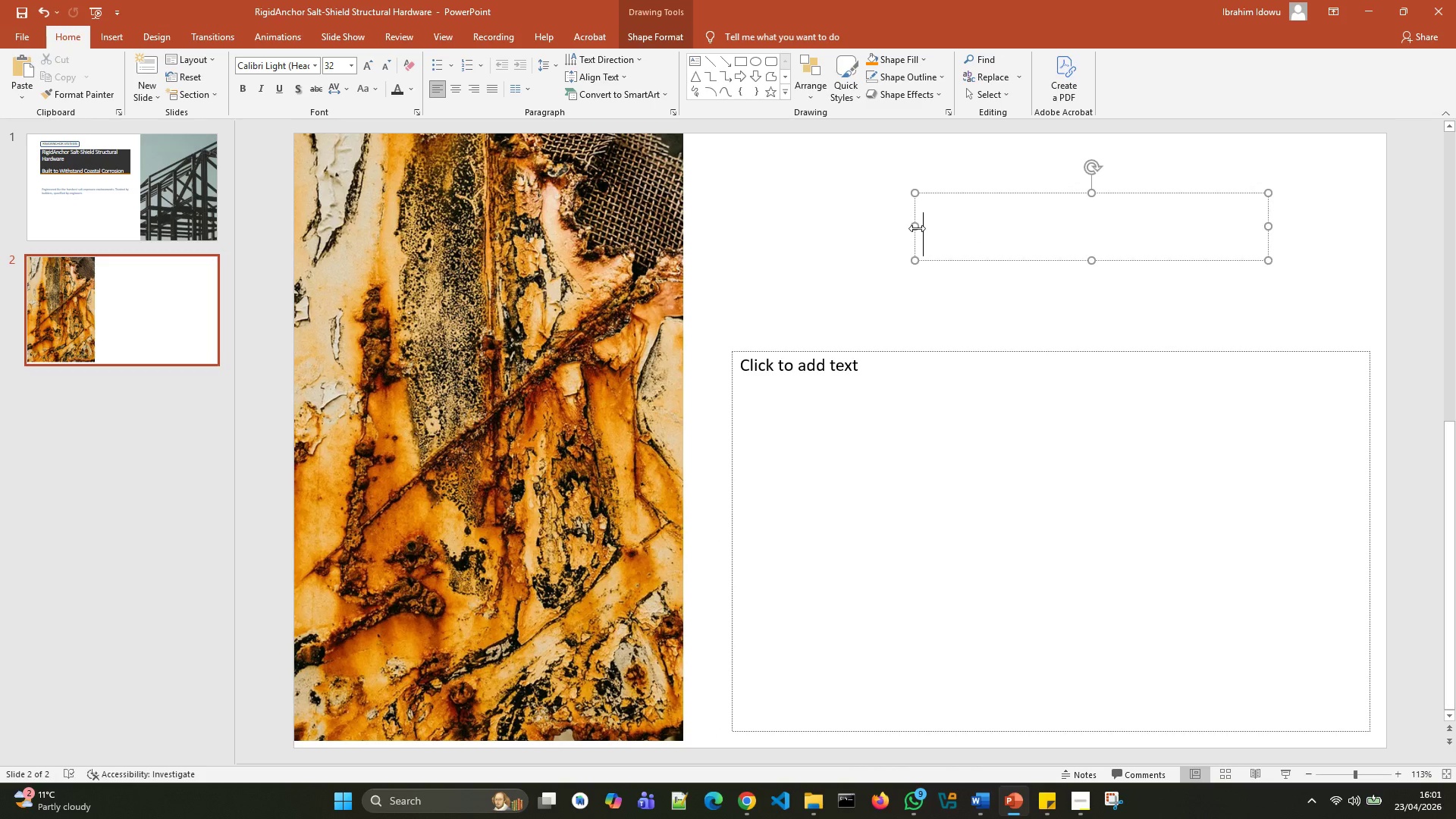 
left_click_drag(start_coordinate=[917, 228], to_coordinate=[736, 243])
 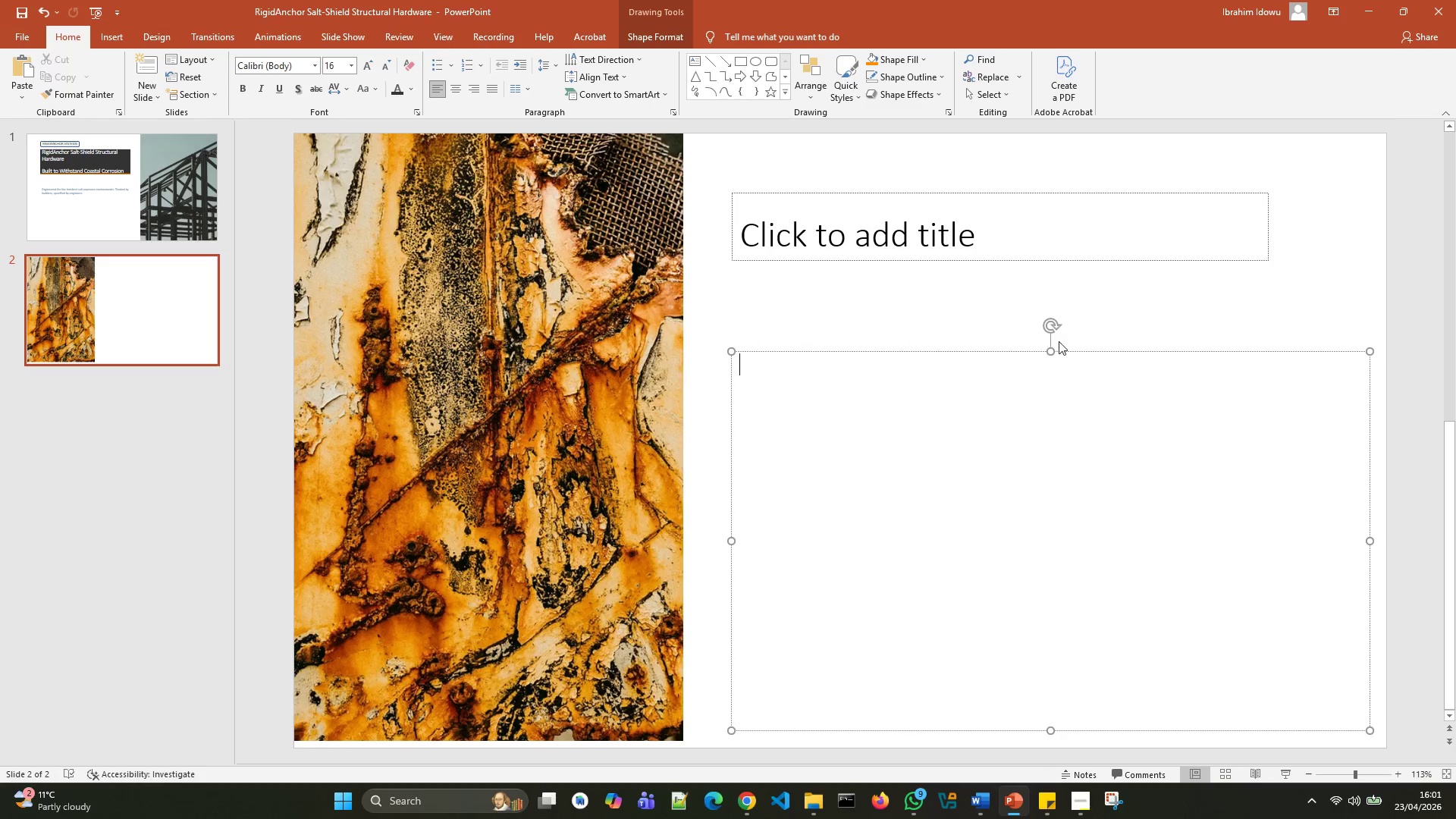 
left_click_drag(start_coordinate=[1053, 351], to_coordinate=[1028, 275])
 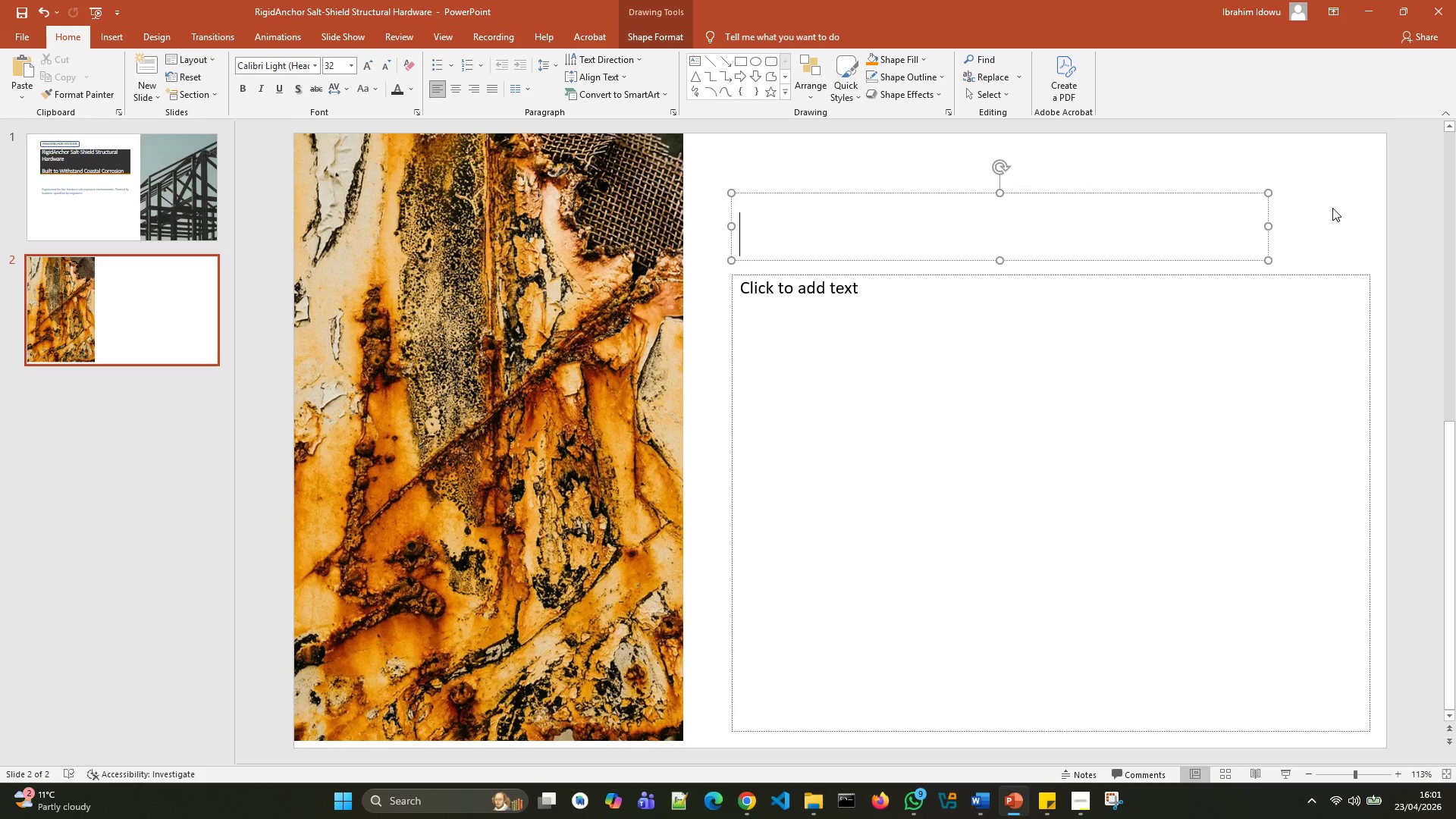 
wait(5.36)
 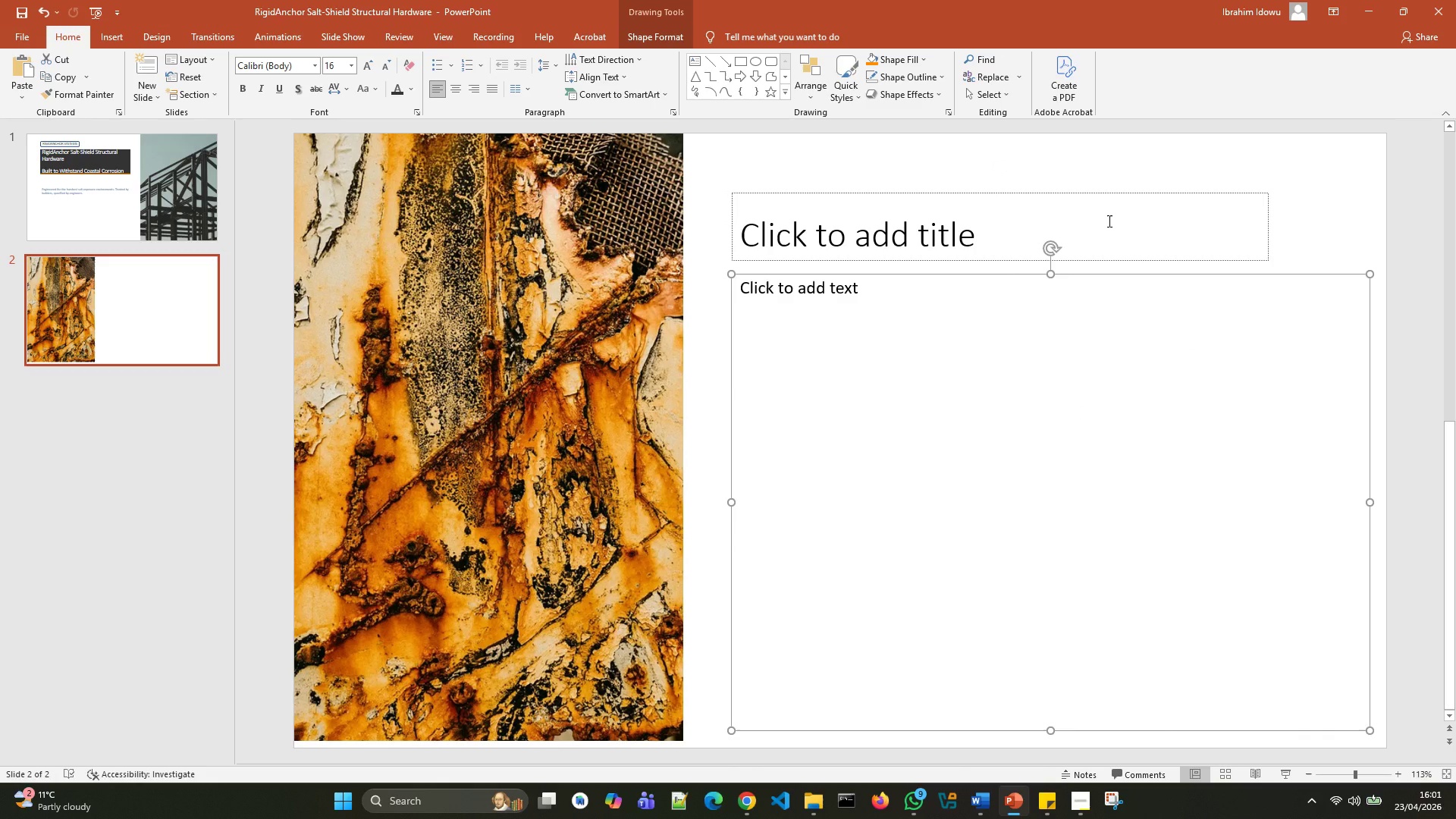 
left_click_drag(start_coordinate=[1268, 227], to_coordinate=[1367, 221])
 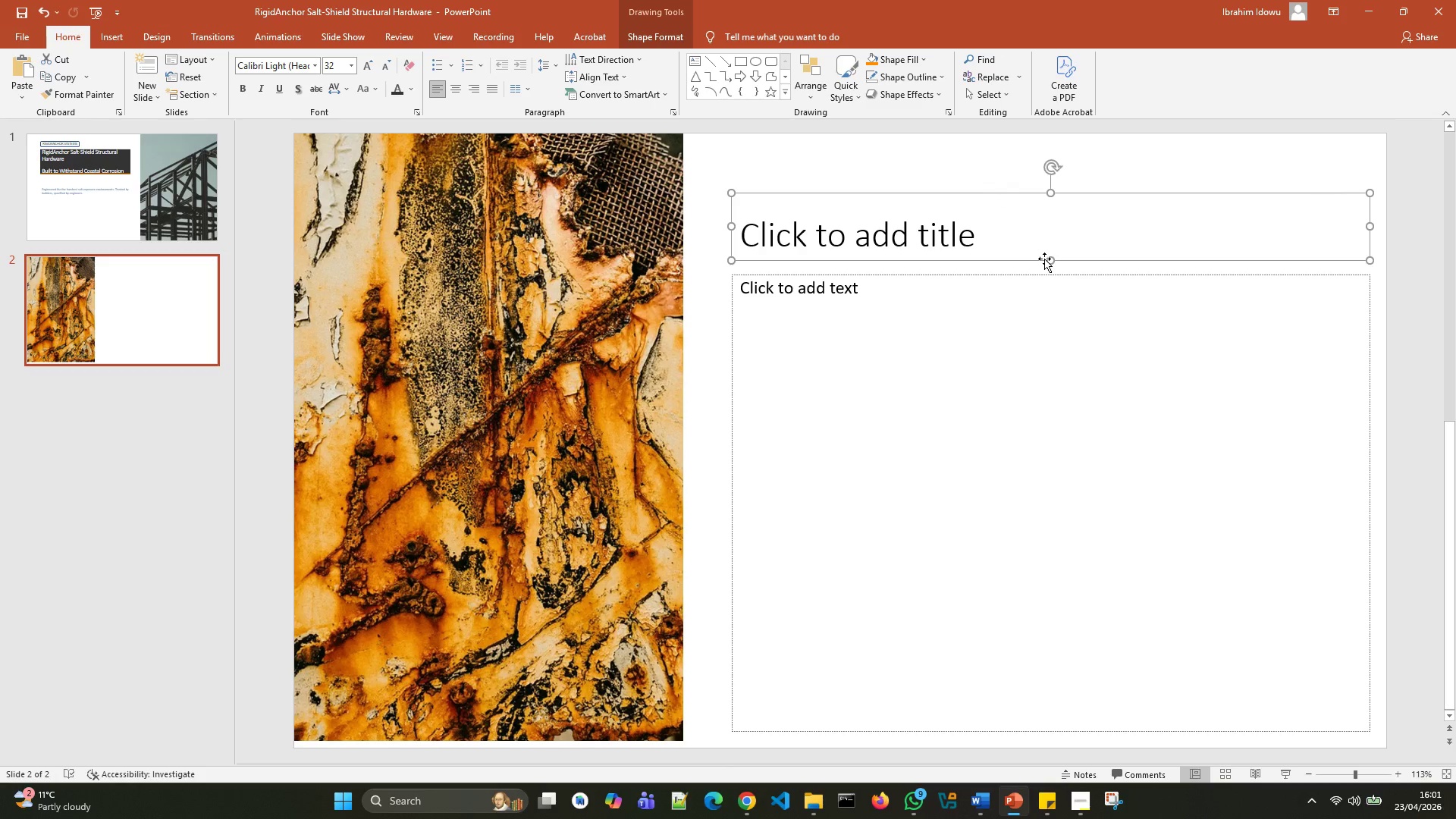 
left_click([1018, 240])
 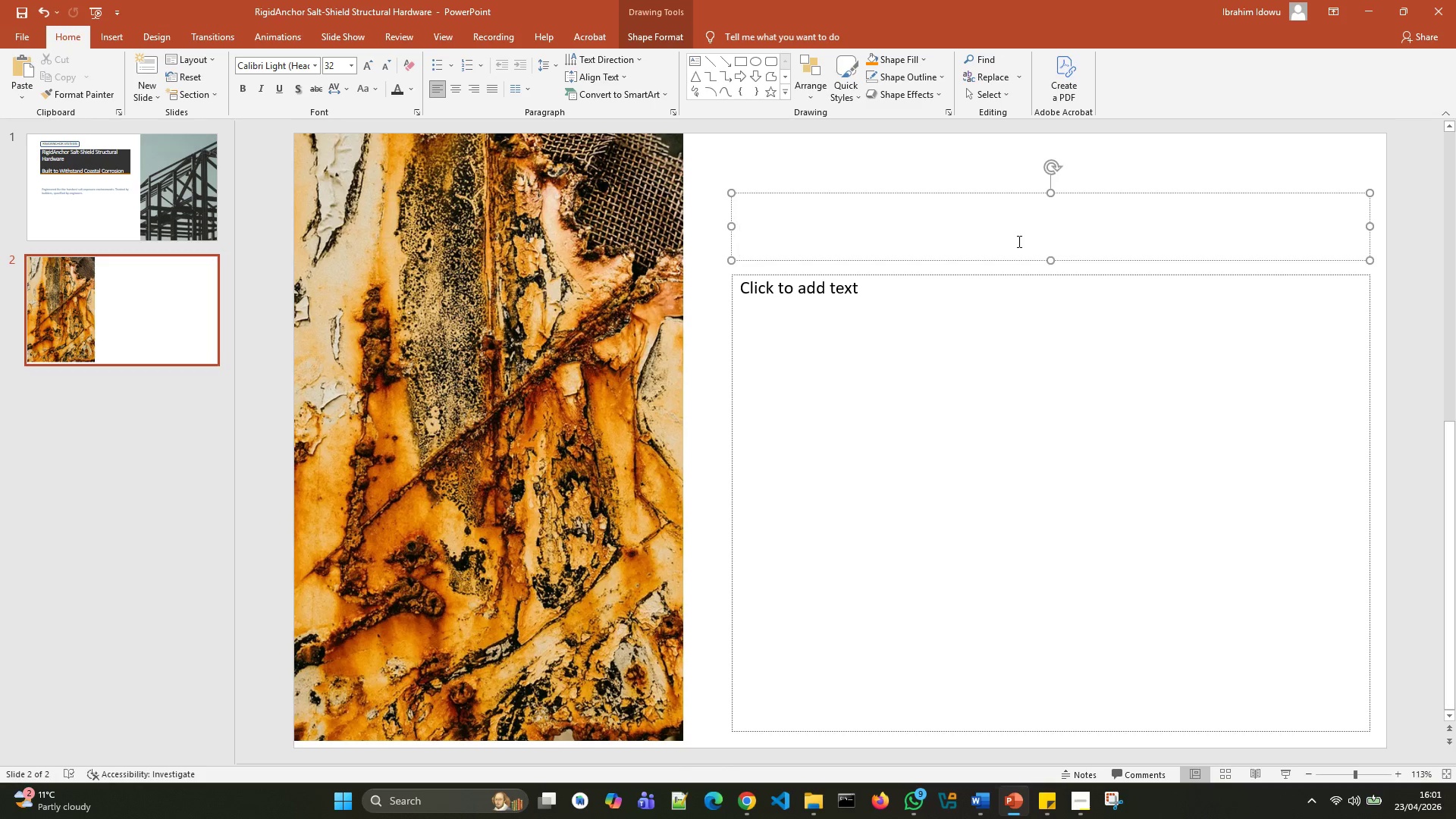 
type(jhghgjh)
 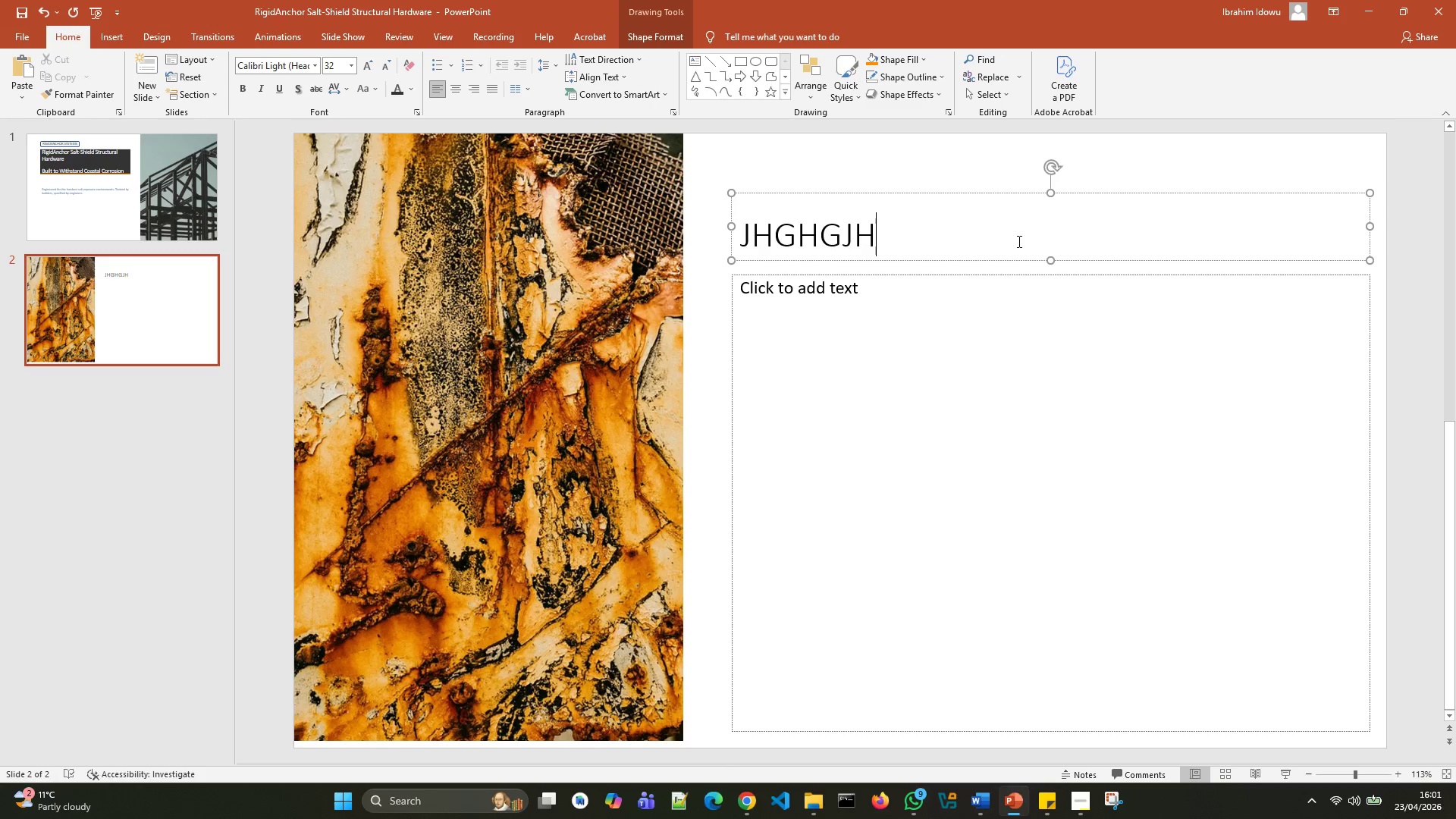 
hold_key(key=Backspace, duration=0.75)
 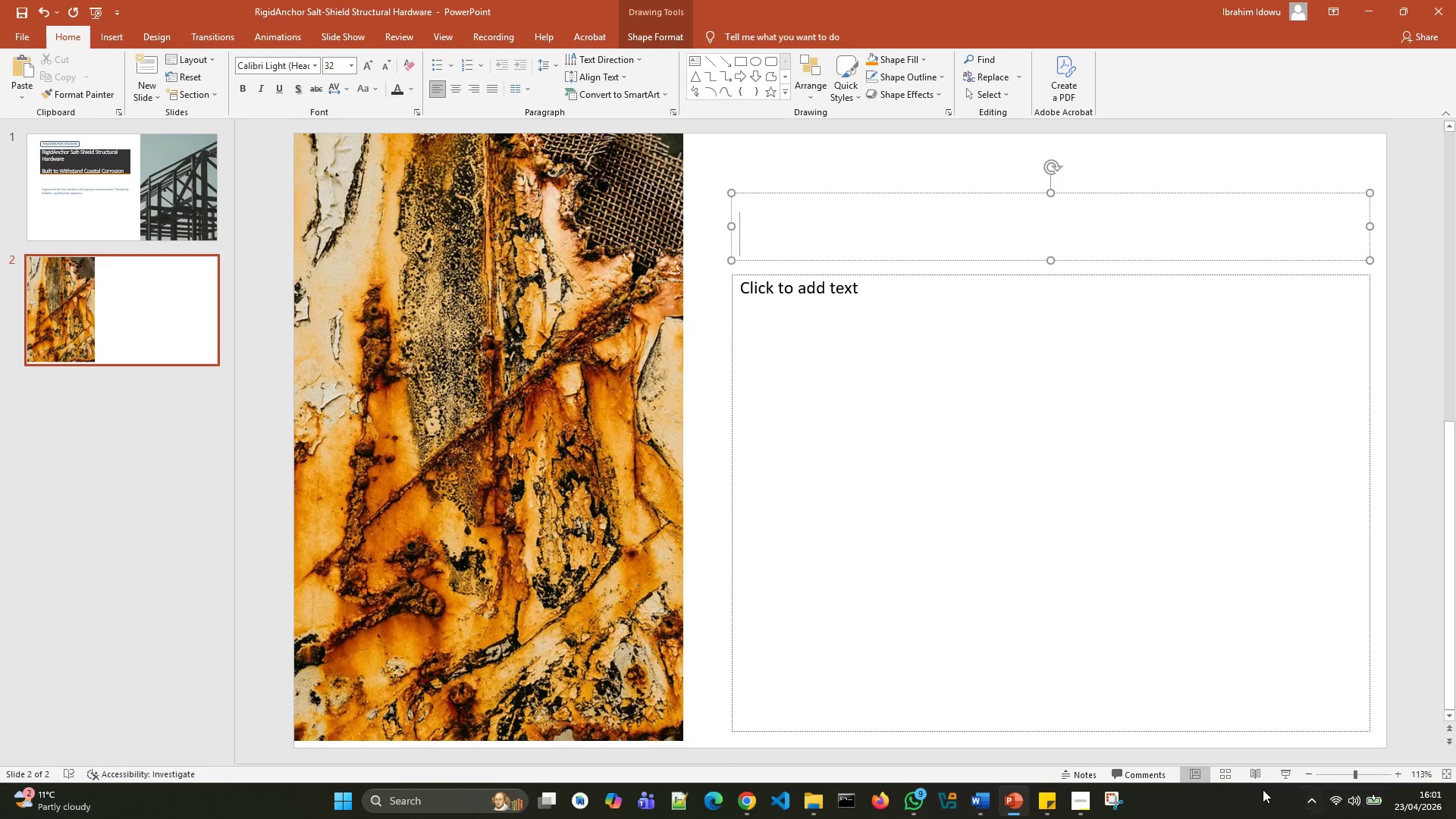 
wait(7.73)
 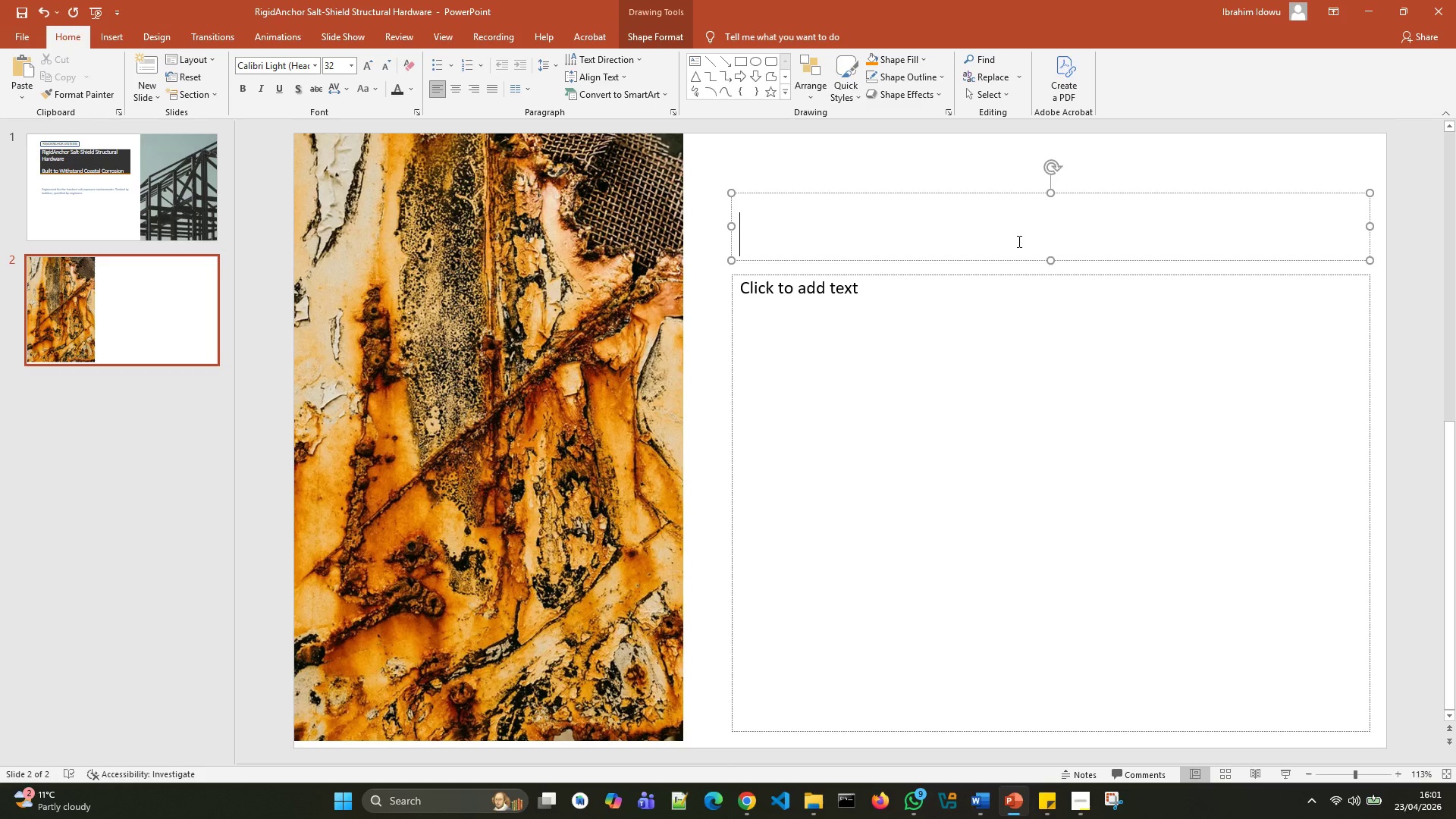 
left_click([1089, 698])
 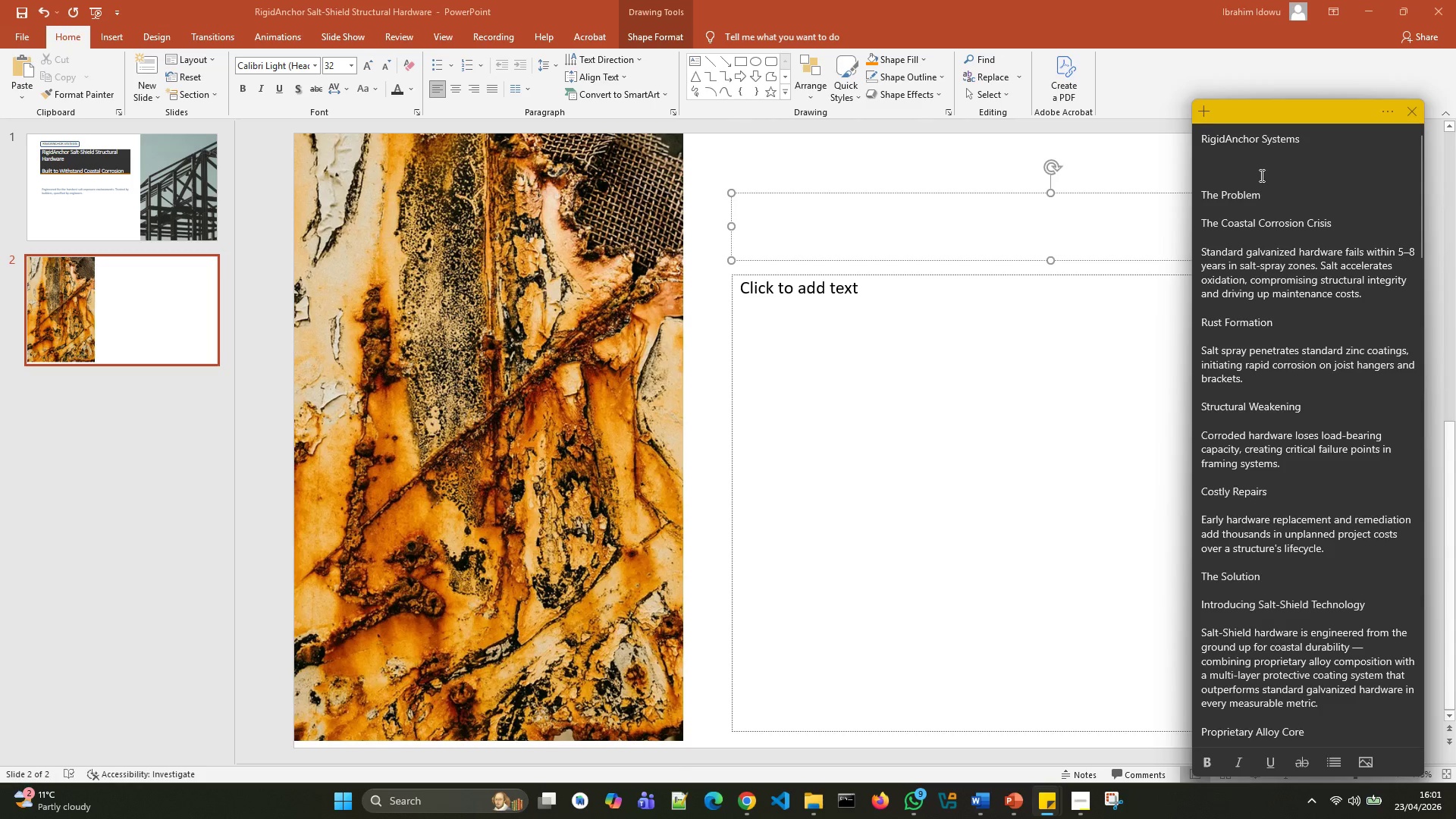 
hold_key(key=Backspace, duration=1.0)
 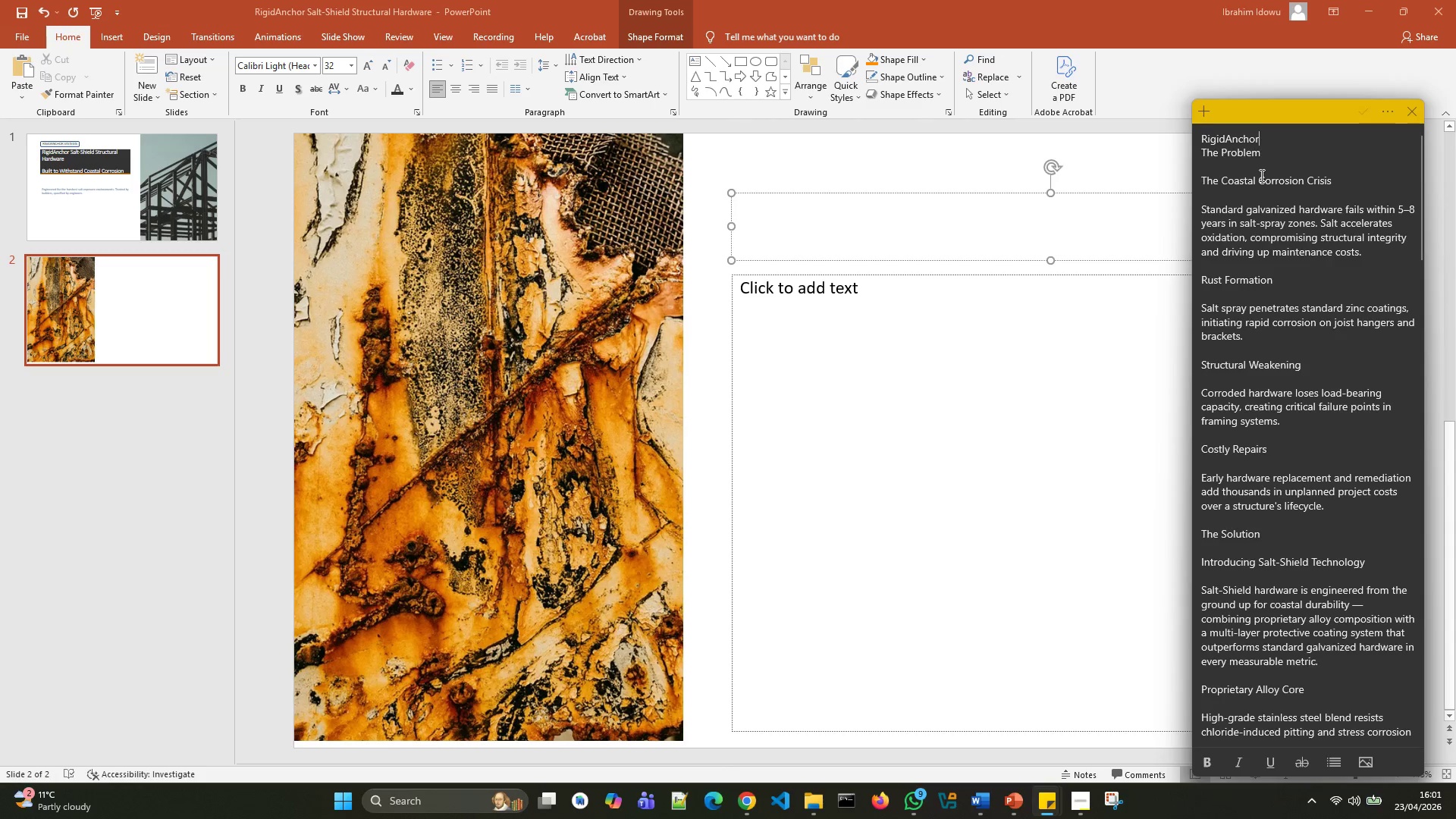 
hold_key(key=Backspace, duration=1.22)
 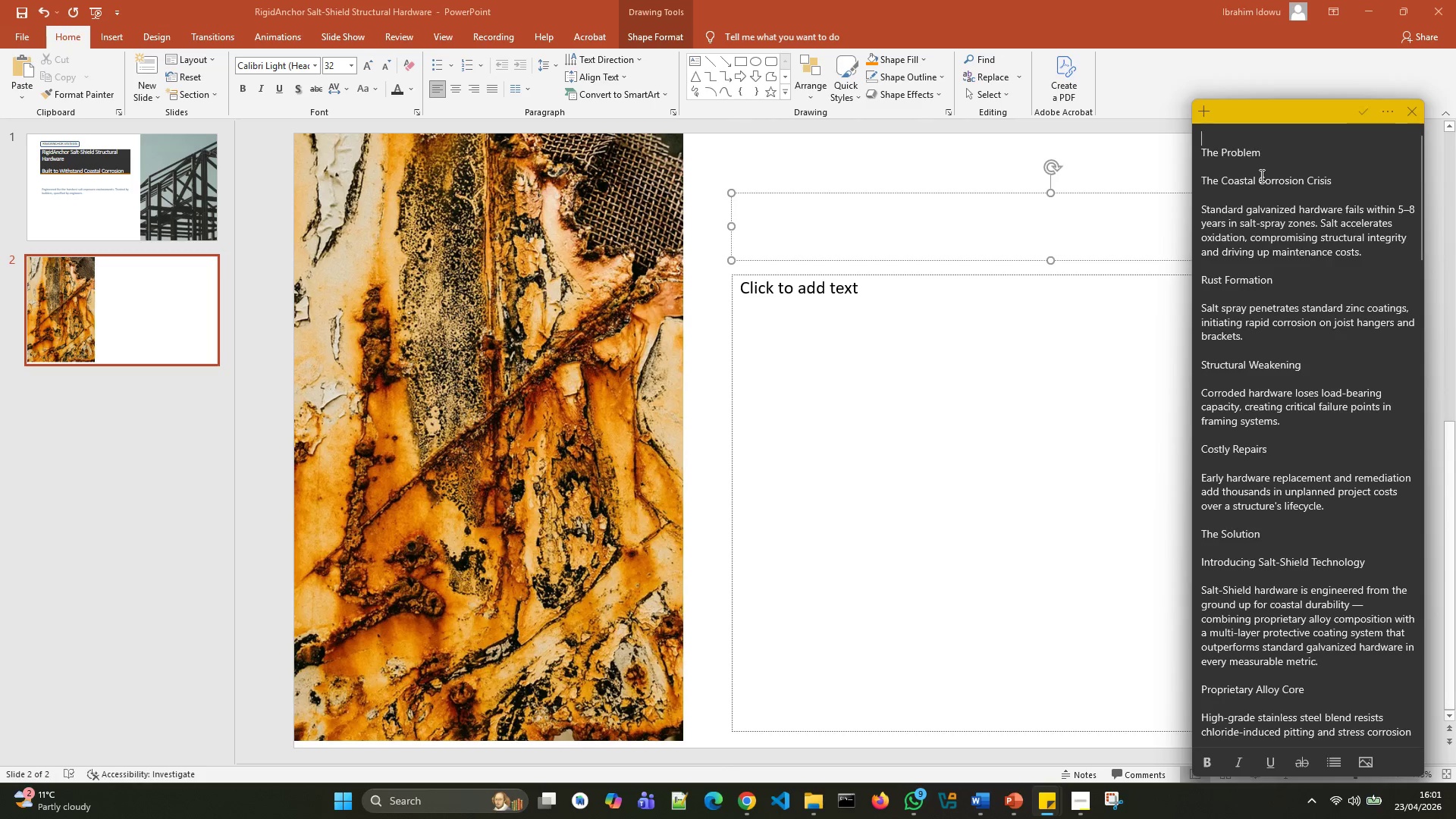 
key(ArrowDown)
 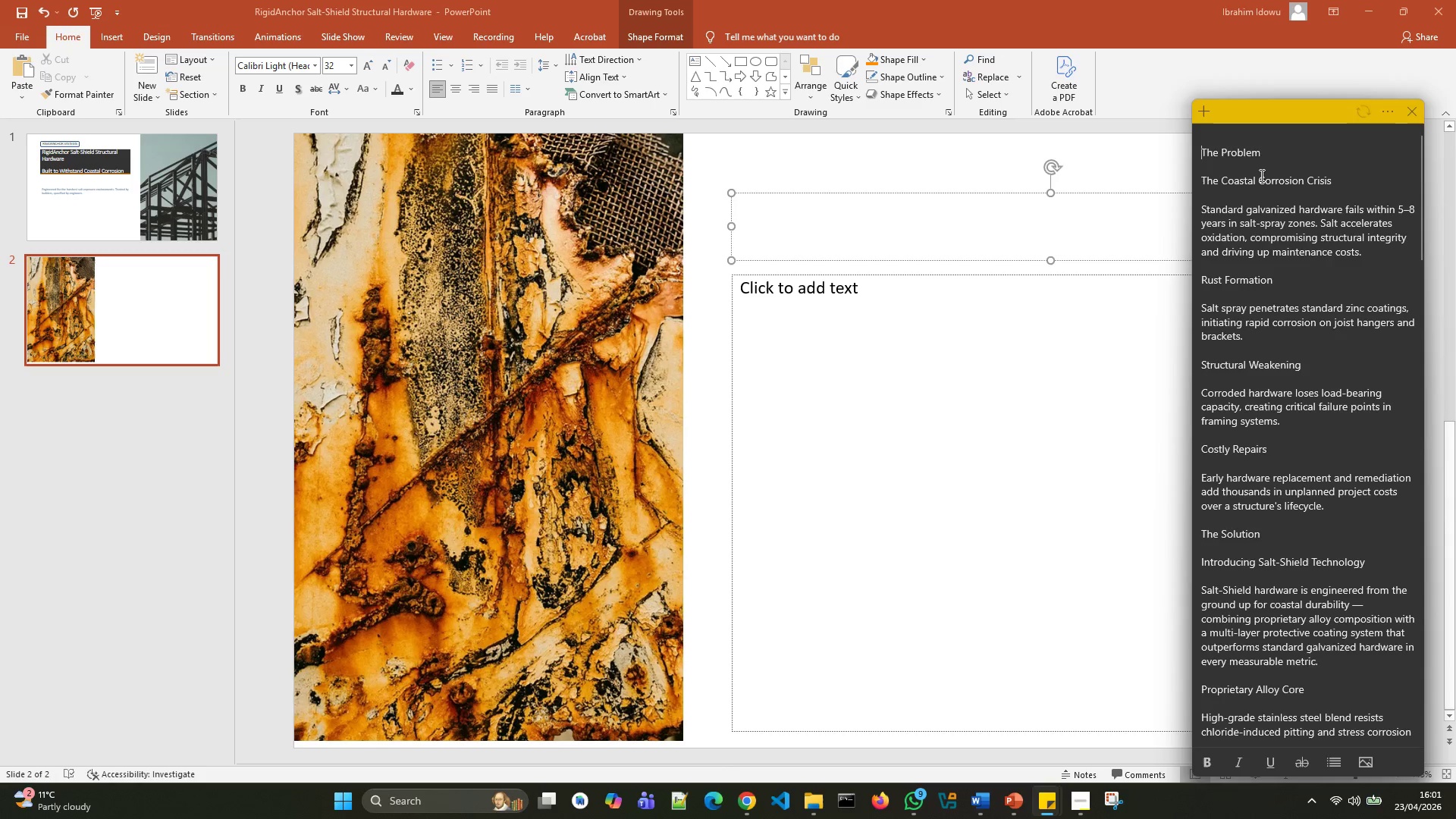 
key(Backspace)
 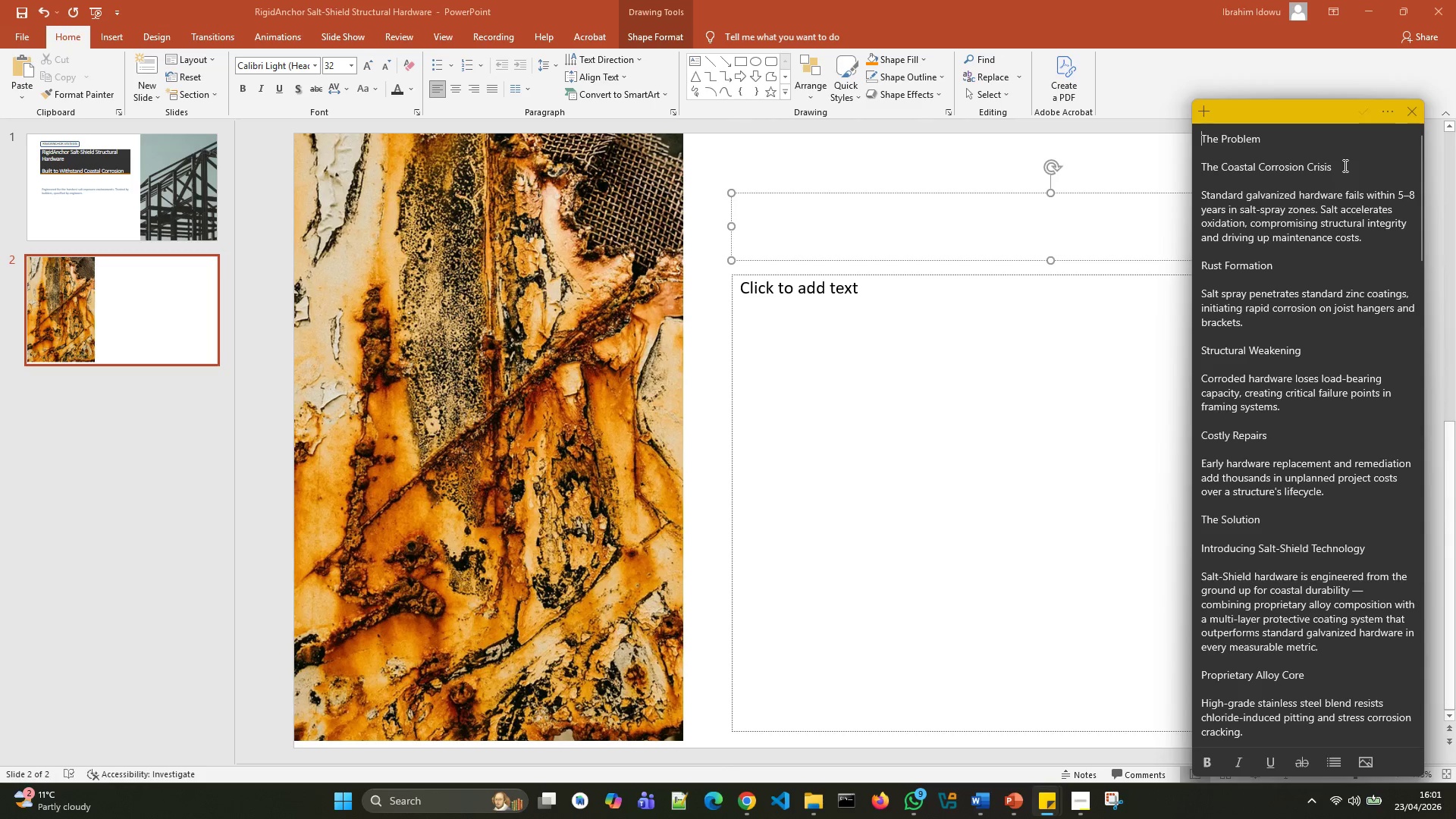 
left_click_drag(start_coordinate=[1344, 165], to_coordinate=[1176, 168])
 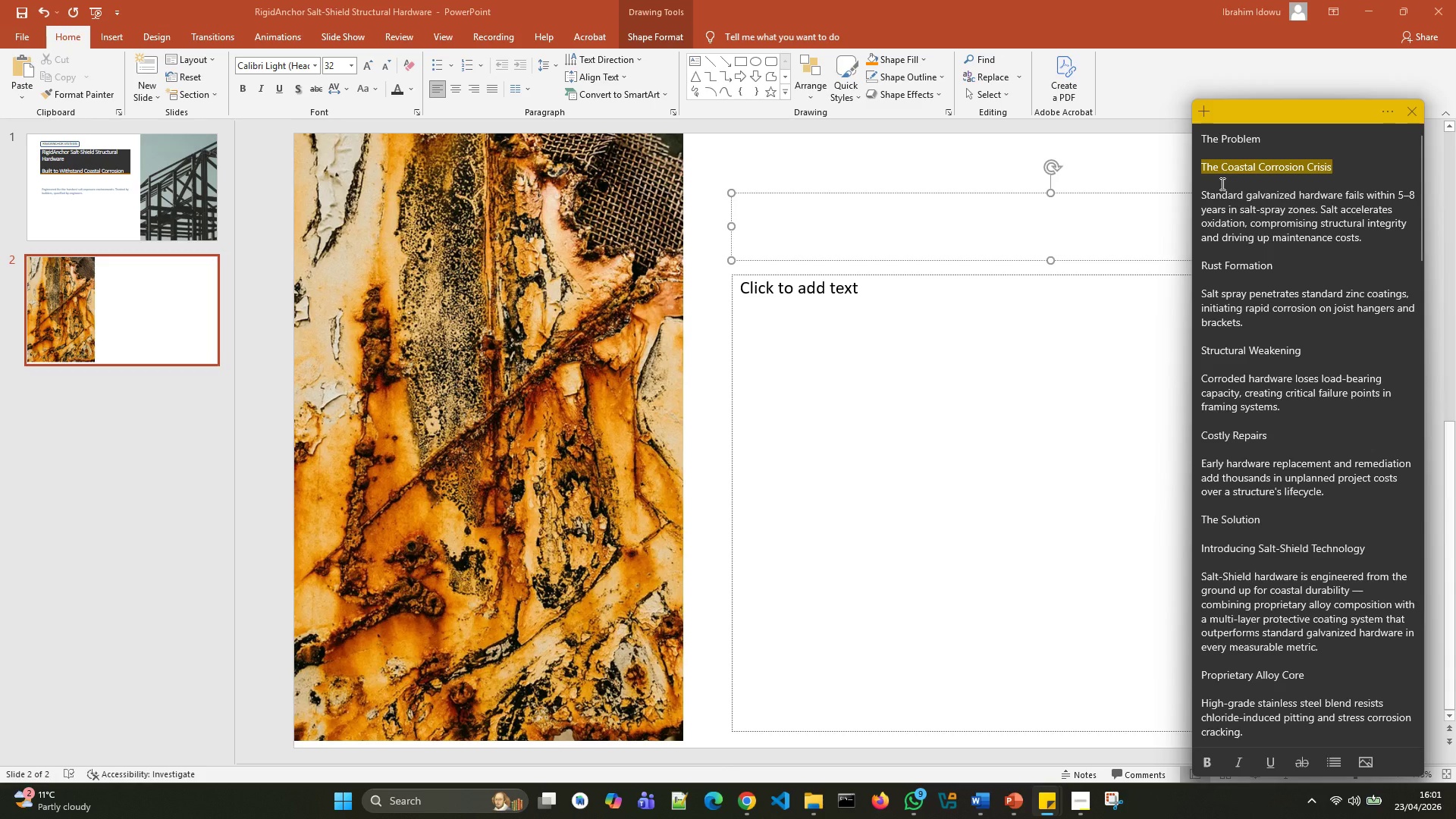 
key(Control+X)
 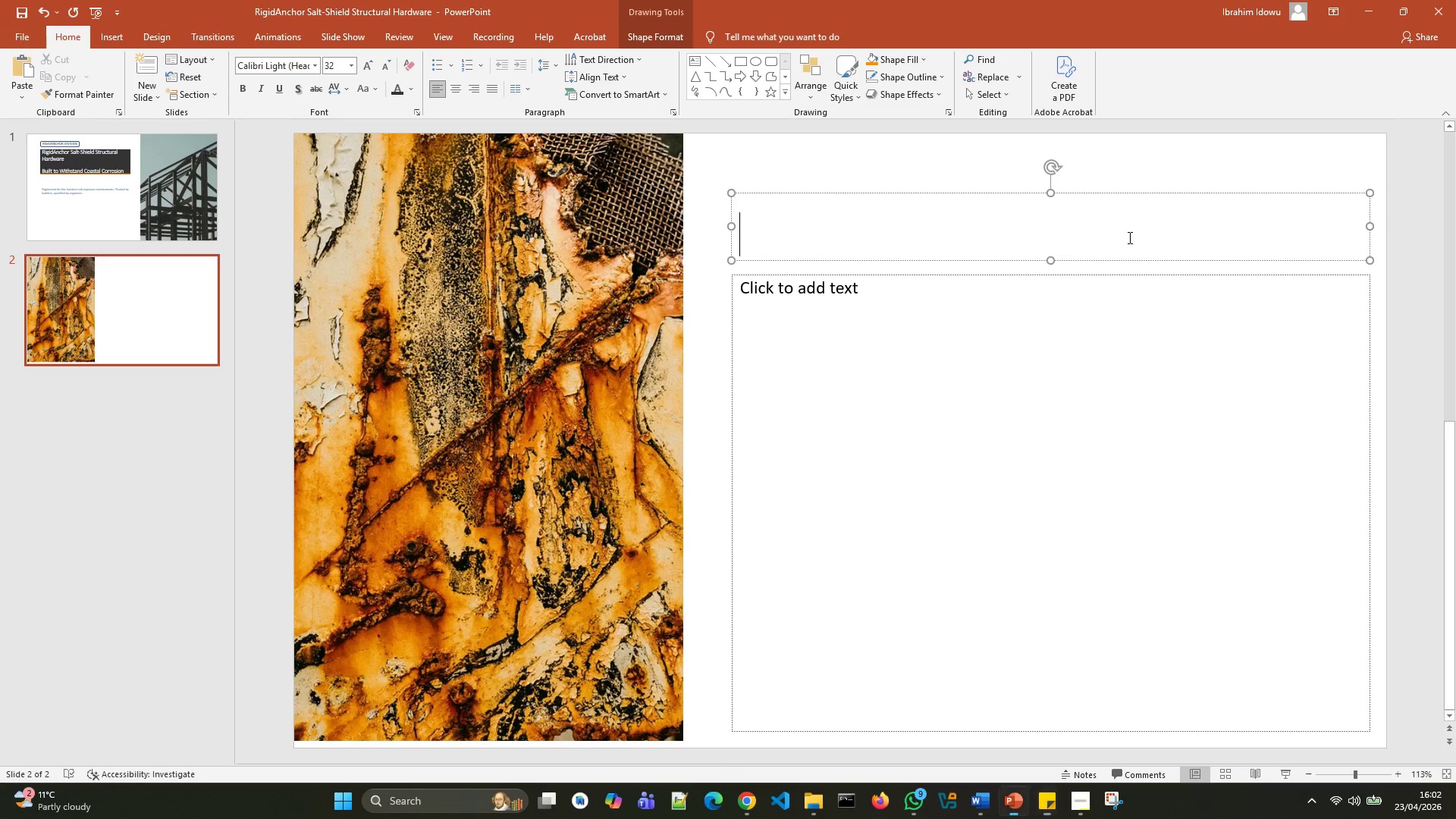 
key(Control+V)
 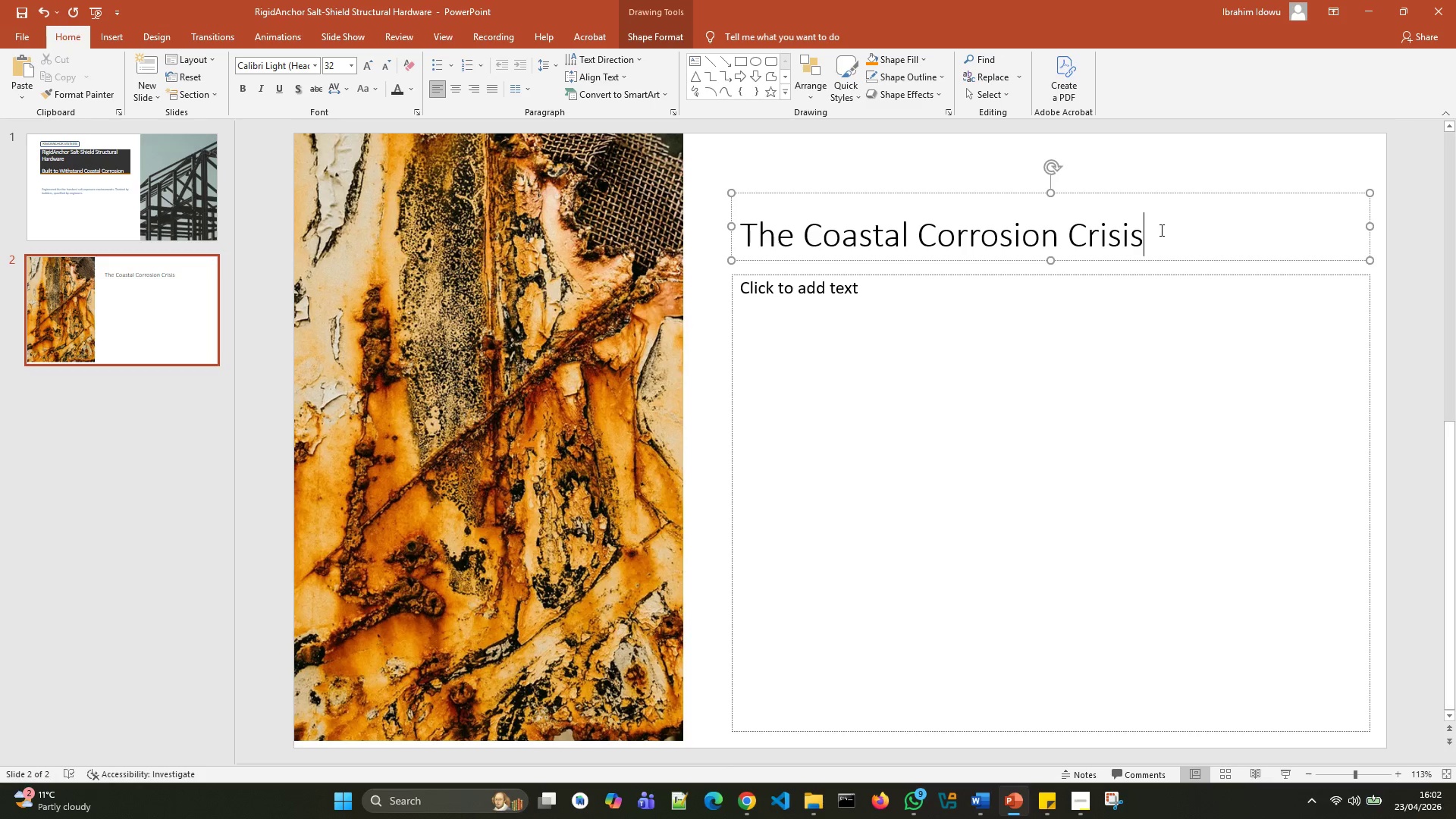 
left_click_drag(start_coordinate=[1159, 230], to_coordinate=[737, 224])
 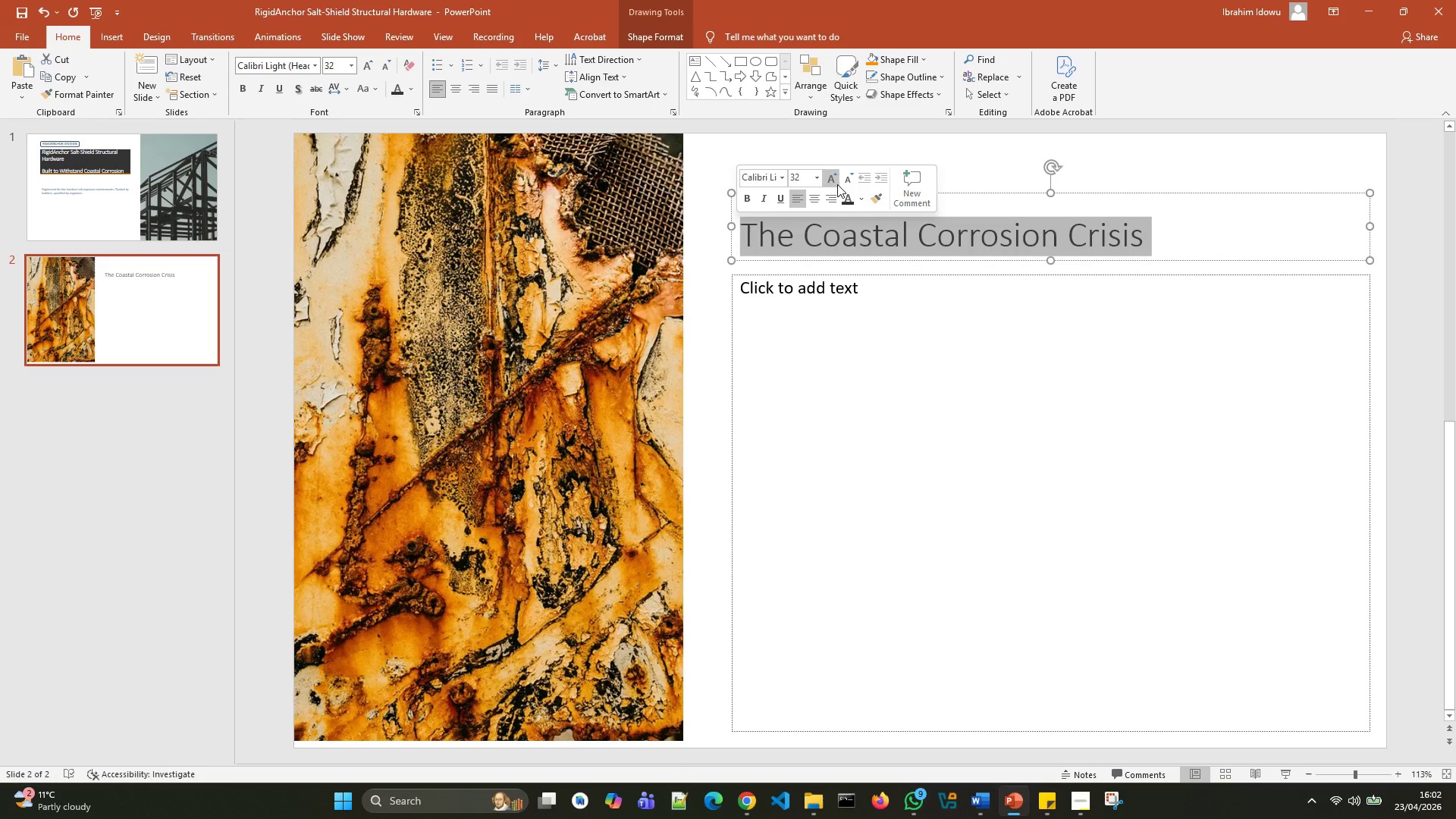 
left_click([837, 184])
 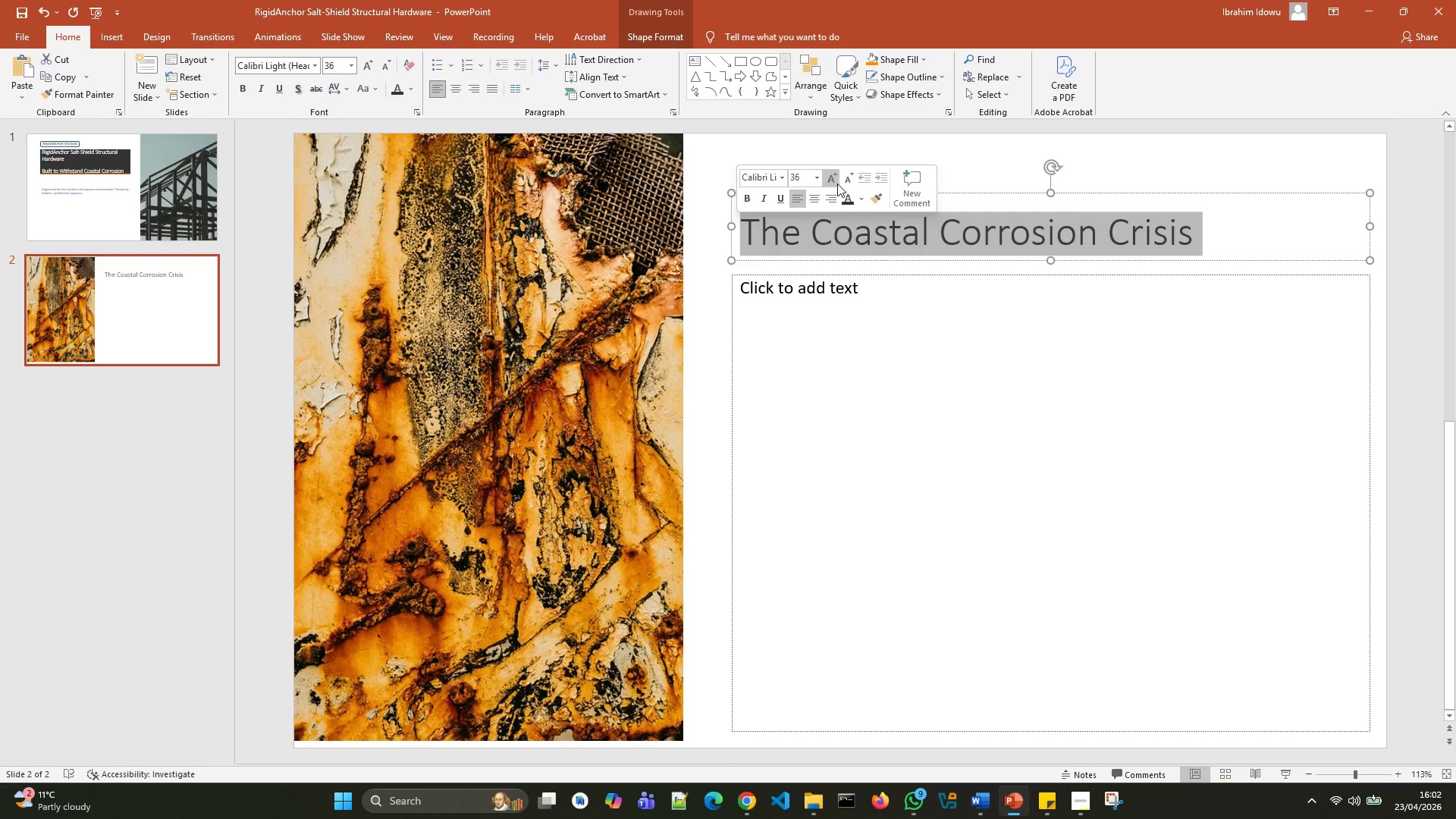 
left_click([837, 184])
 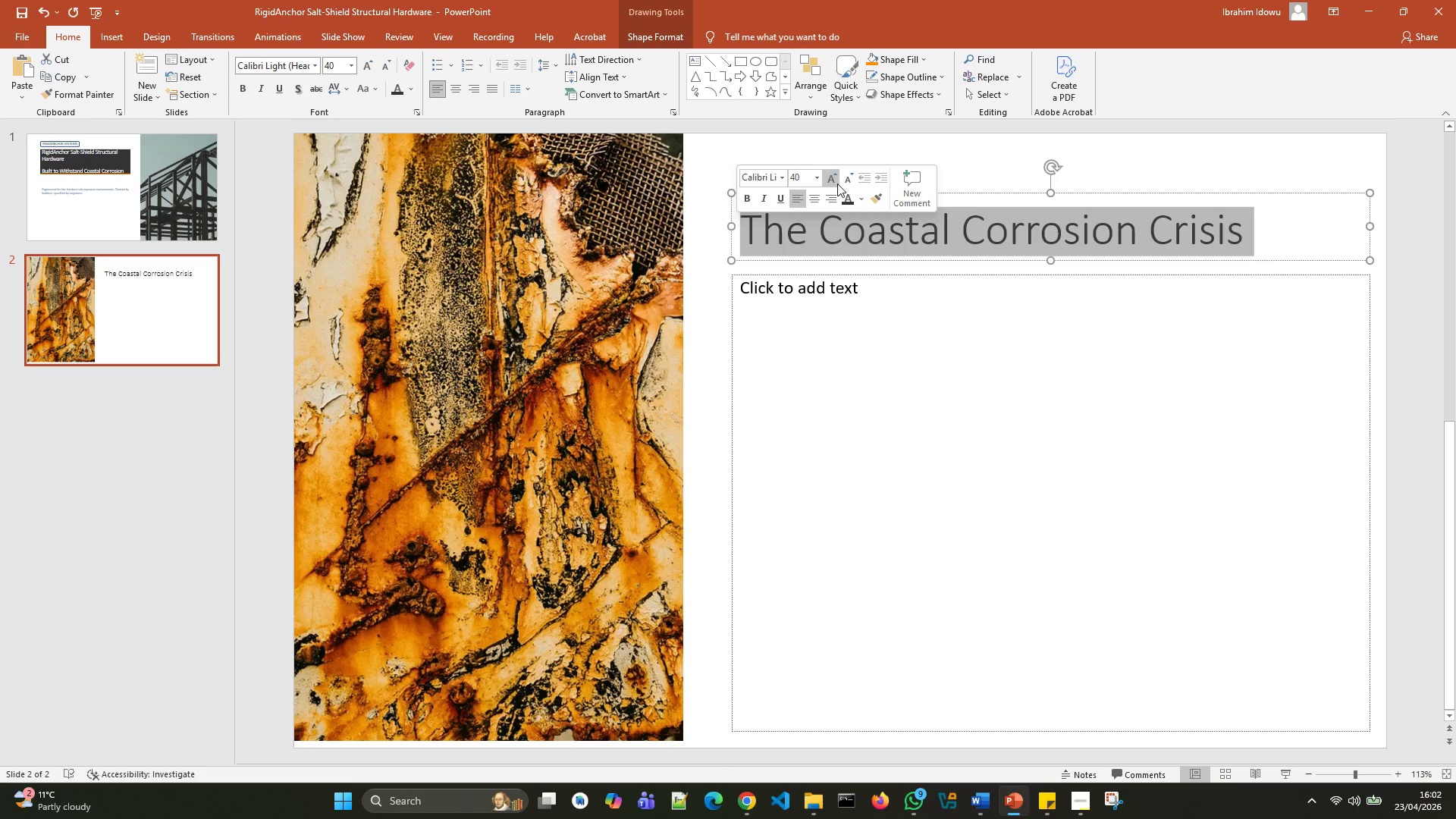 
left_click([837, 184])
 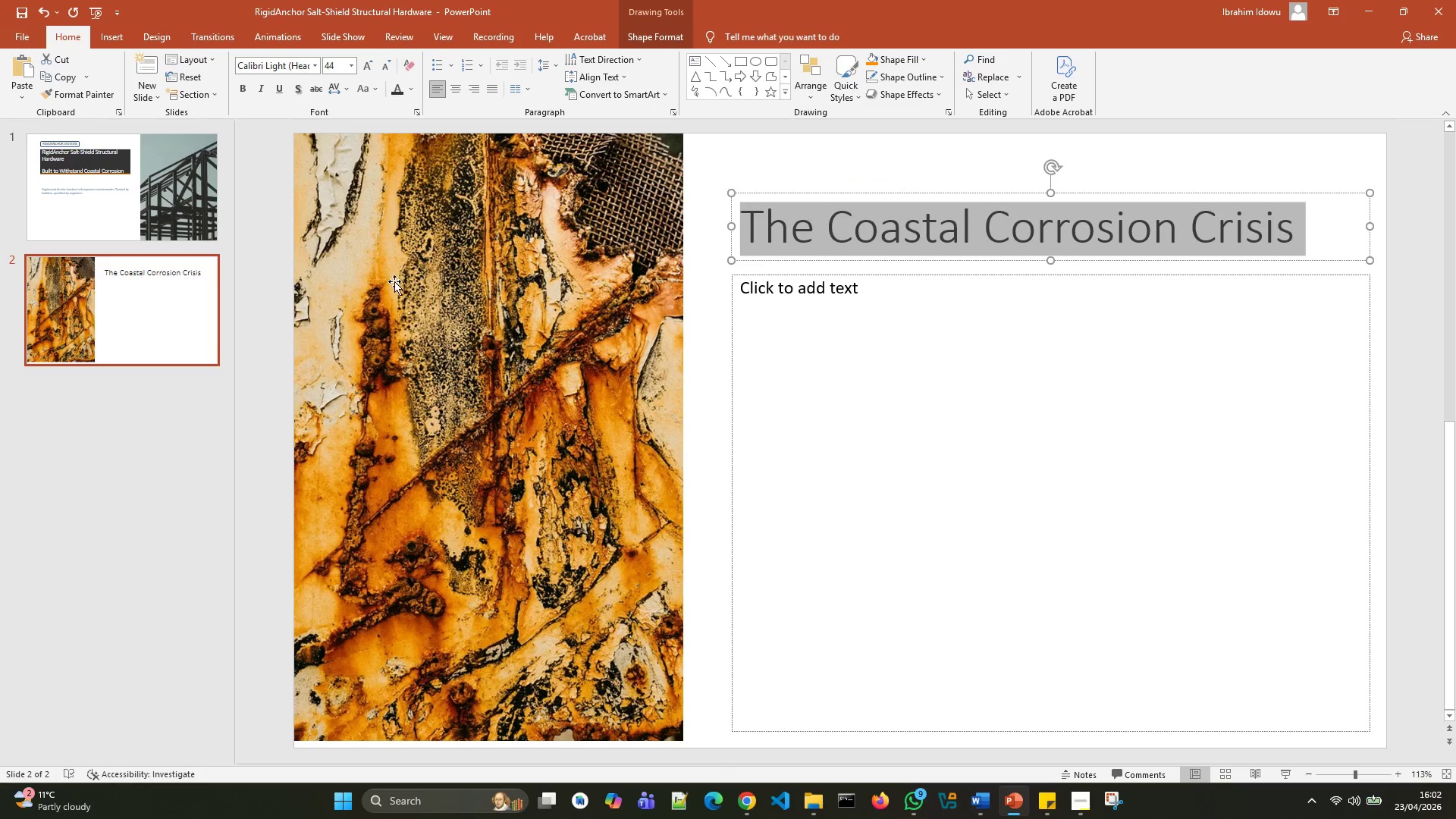 
left_click([197, 193])
 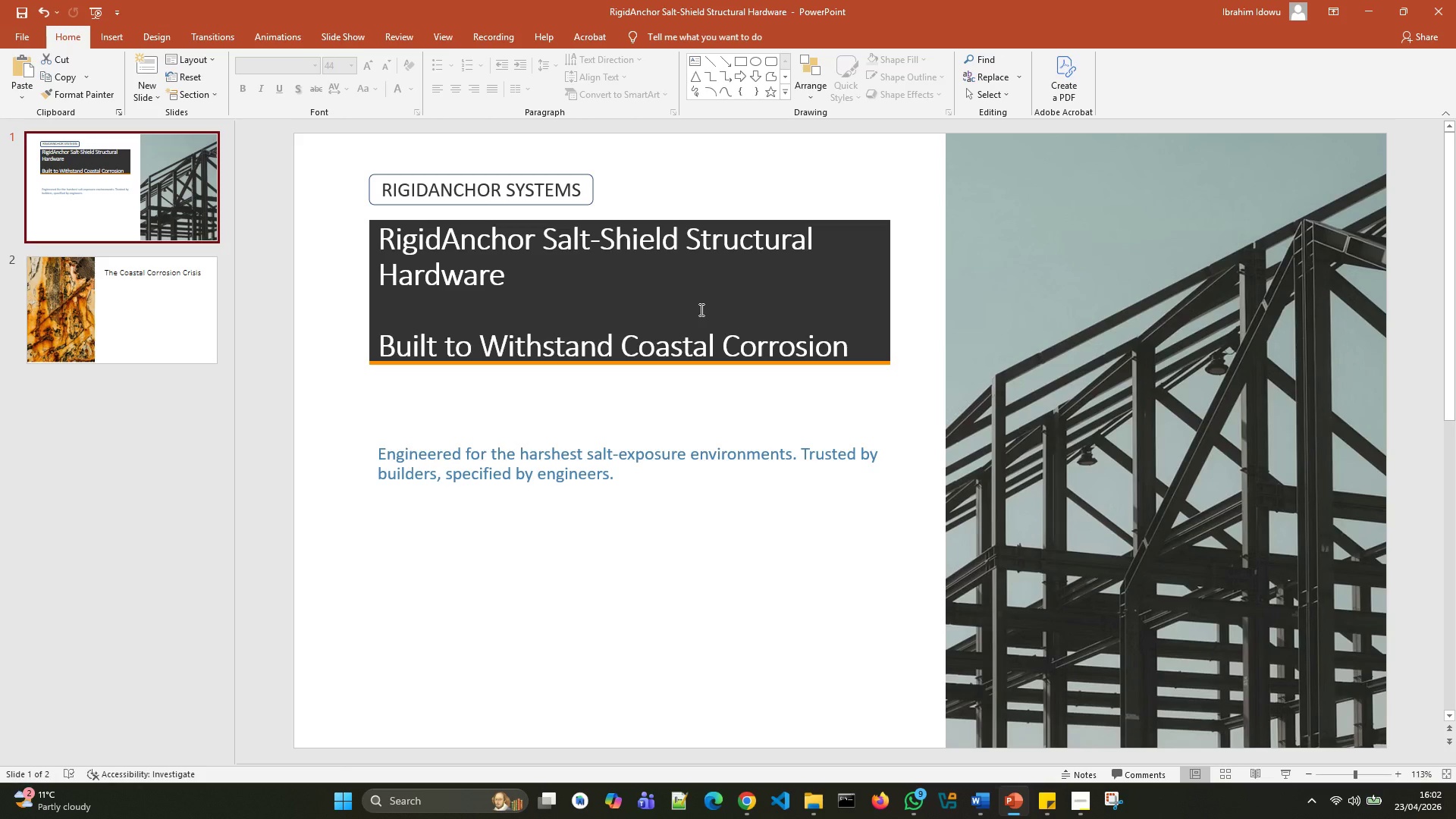 
left_click([700, 309])
 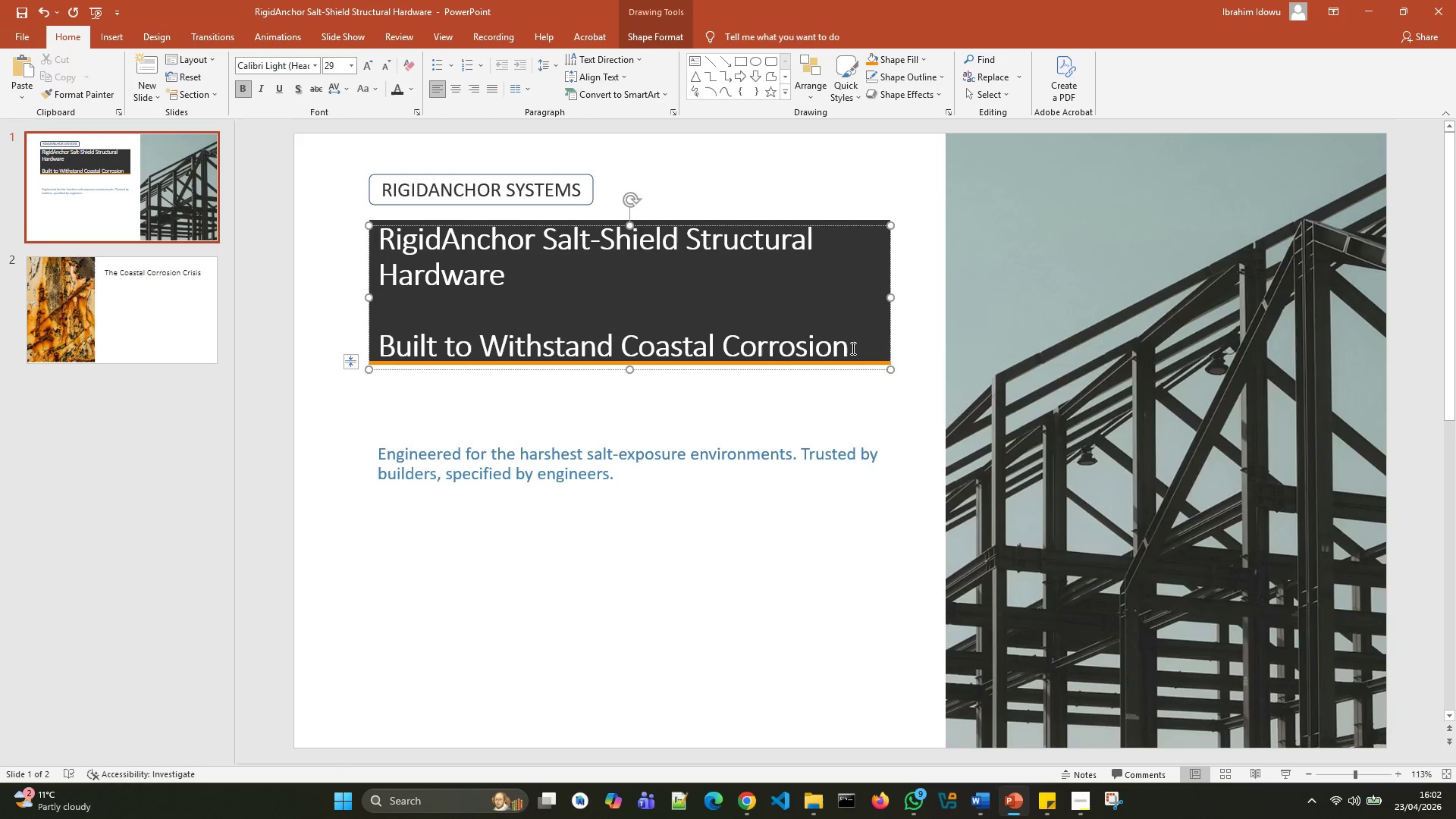 
left_click_drag(start_coordinate=[852, 348], to_coordinate=[388, 250])
 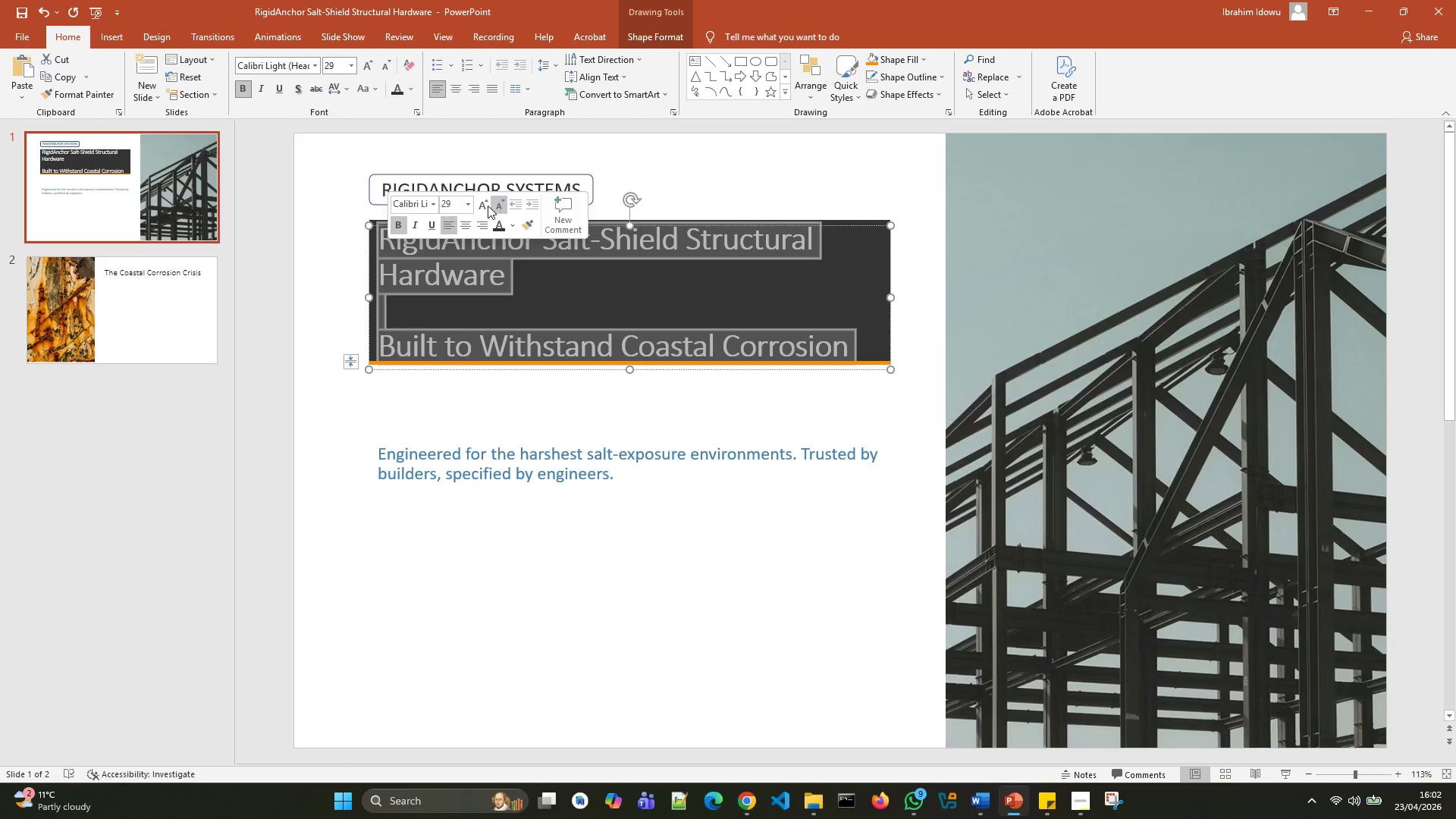 
left_click([485, 206])
 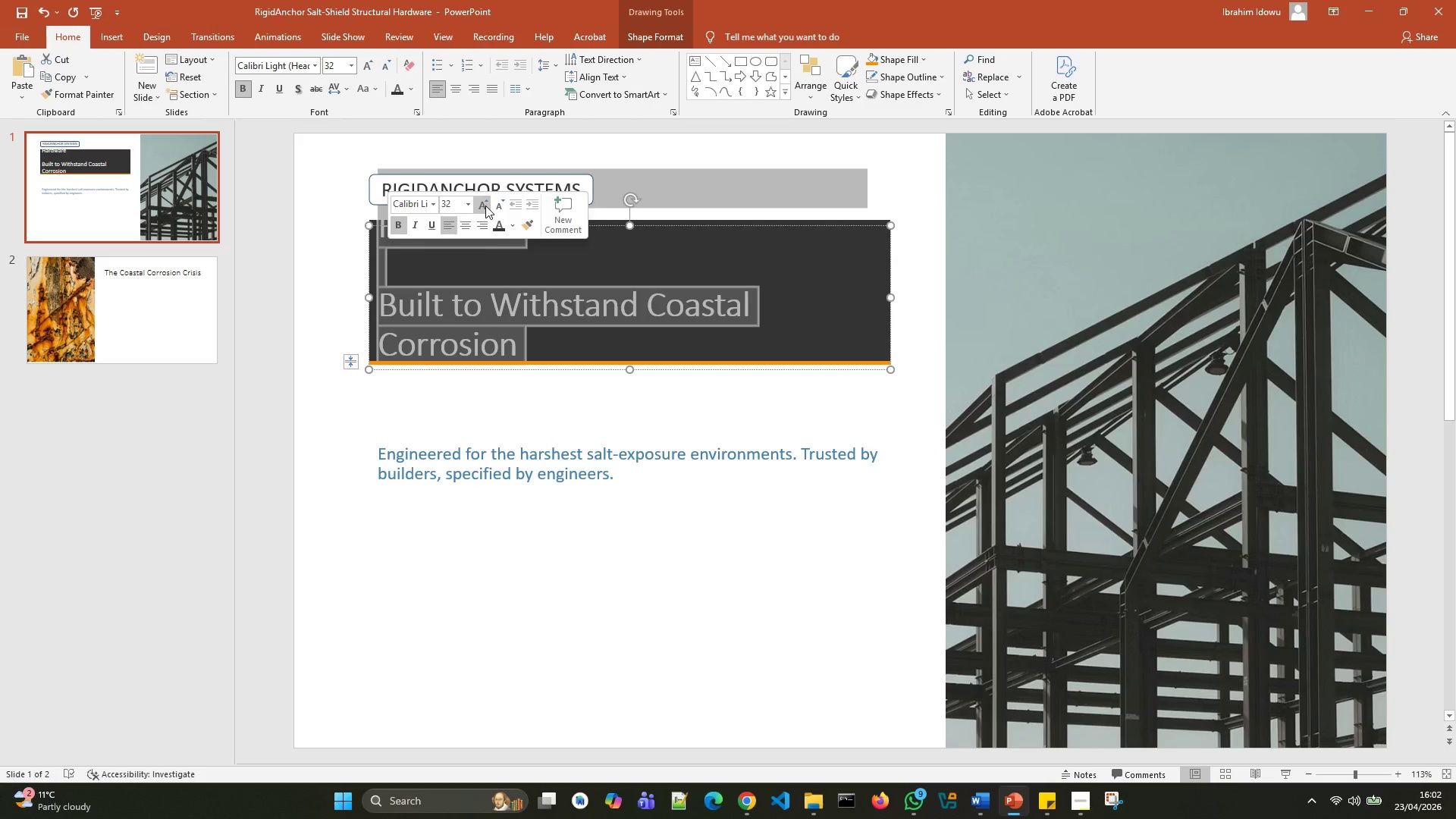 
left_click([463, 270])
 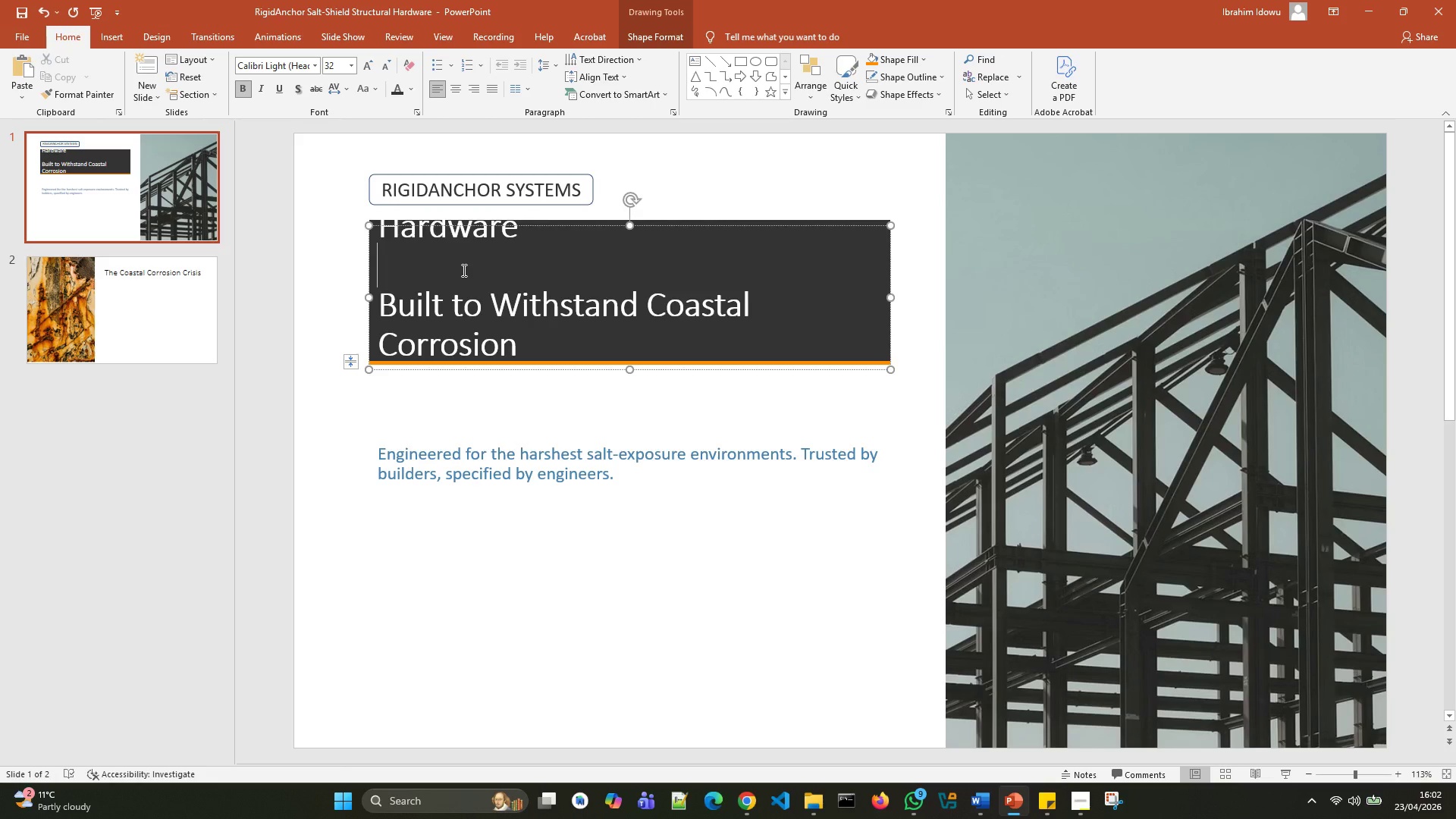 
key(Backspace)
 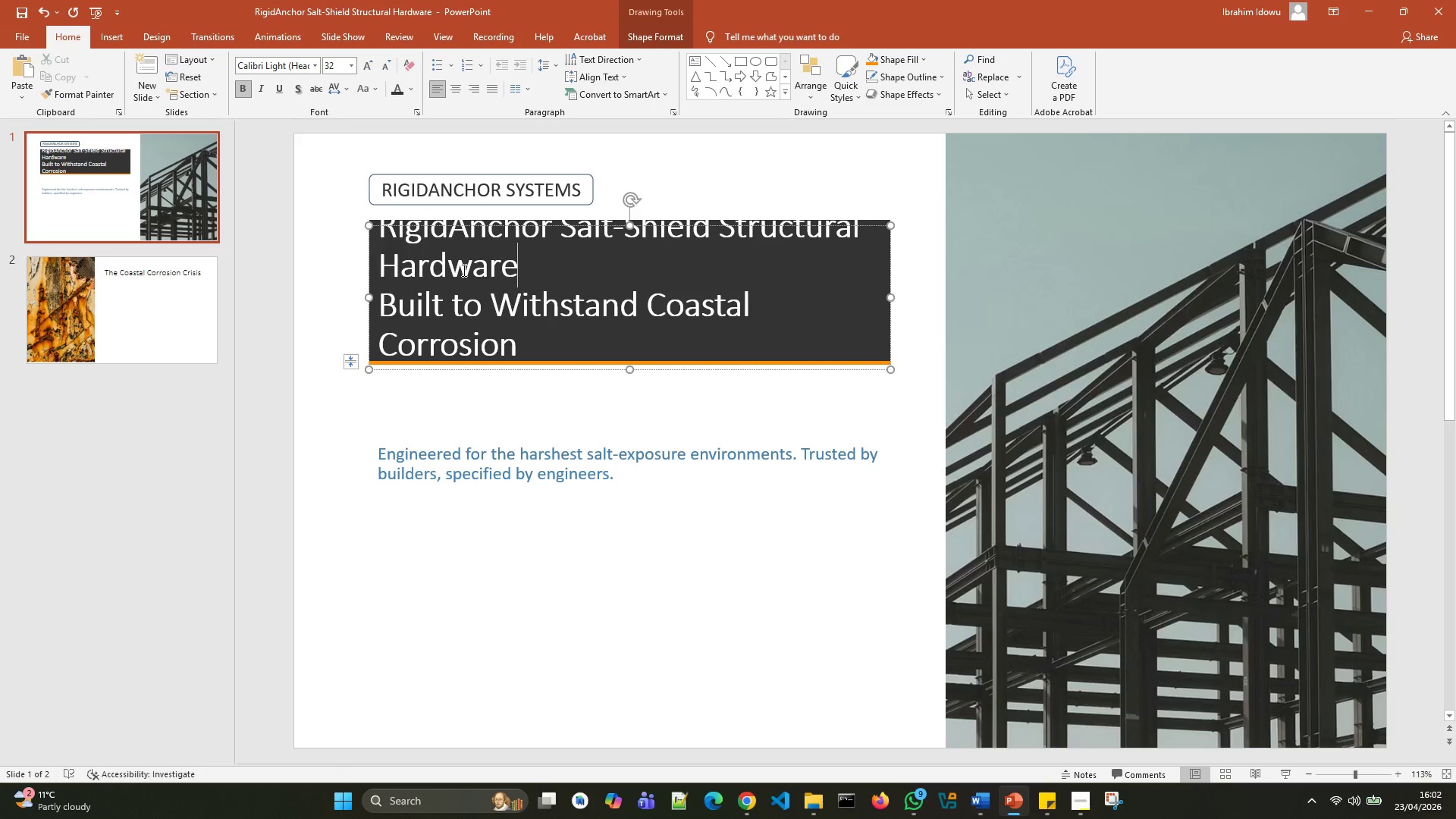 
key(Control+Z)
 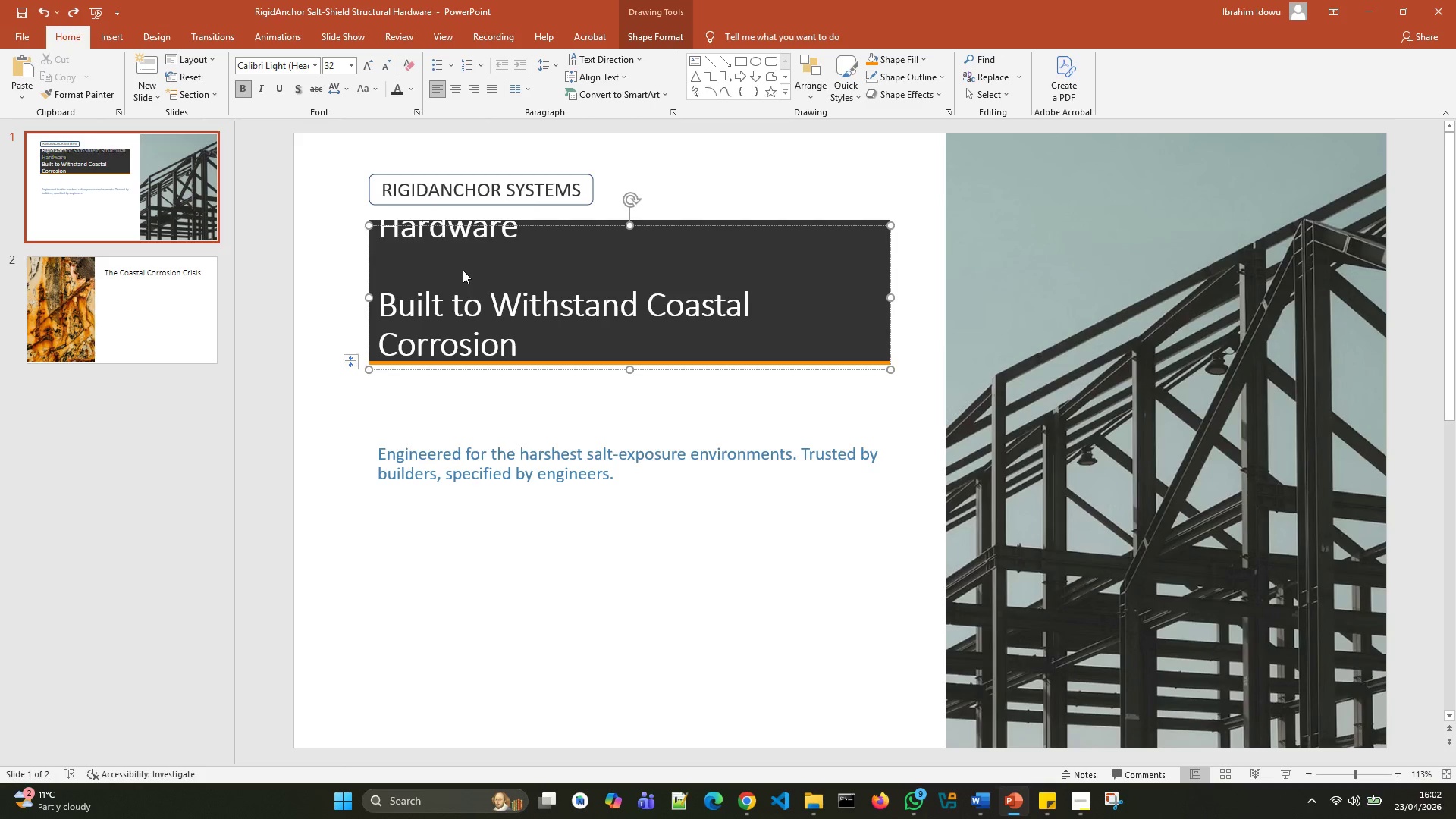 
key(Control+Z)
 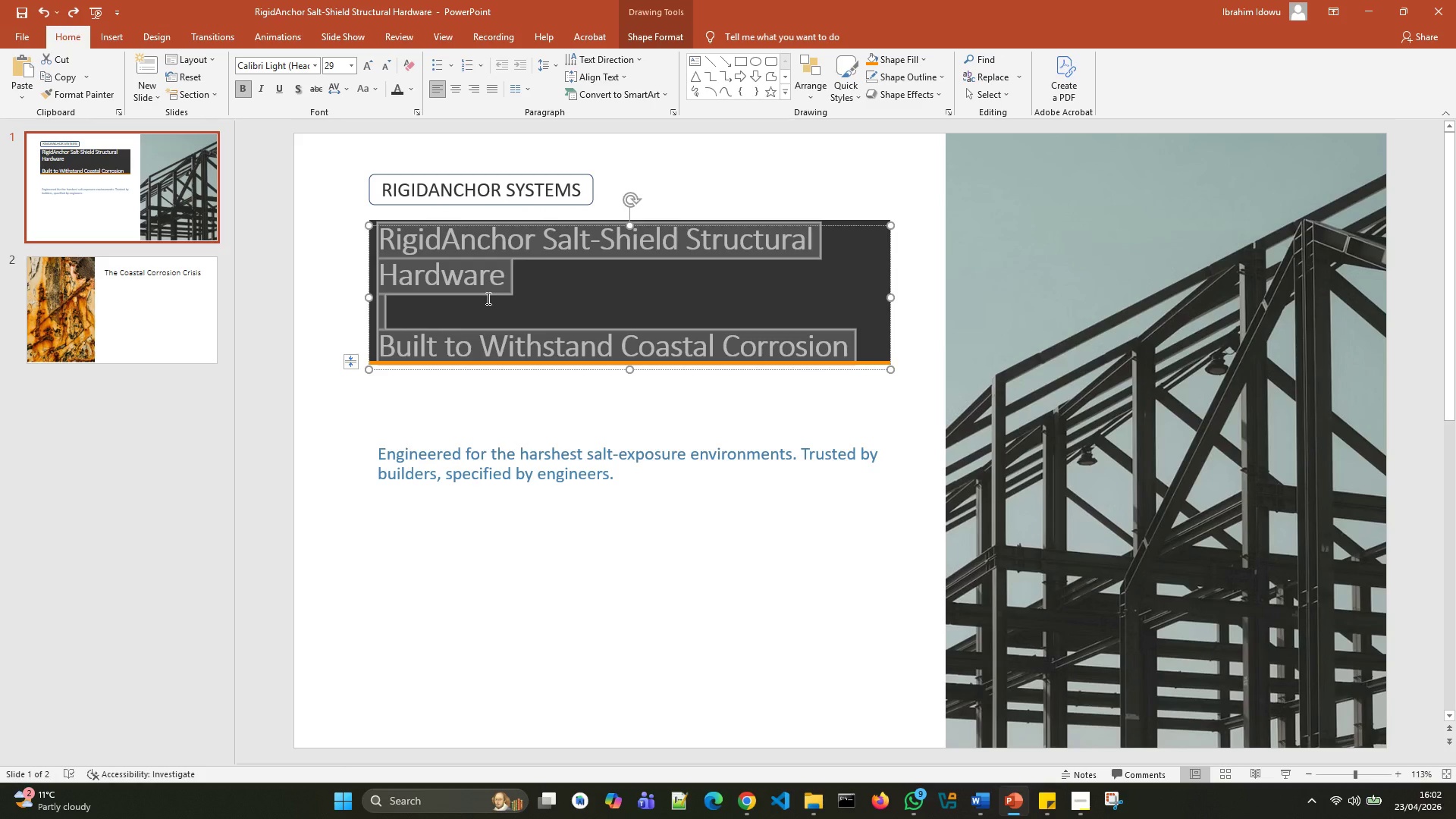 
left_click([487, 302])
 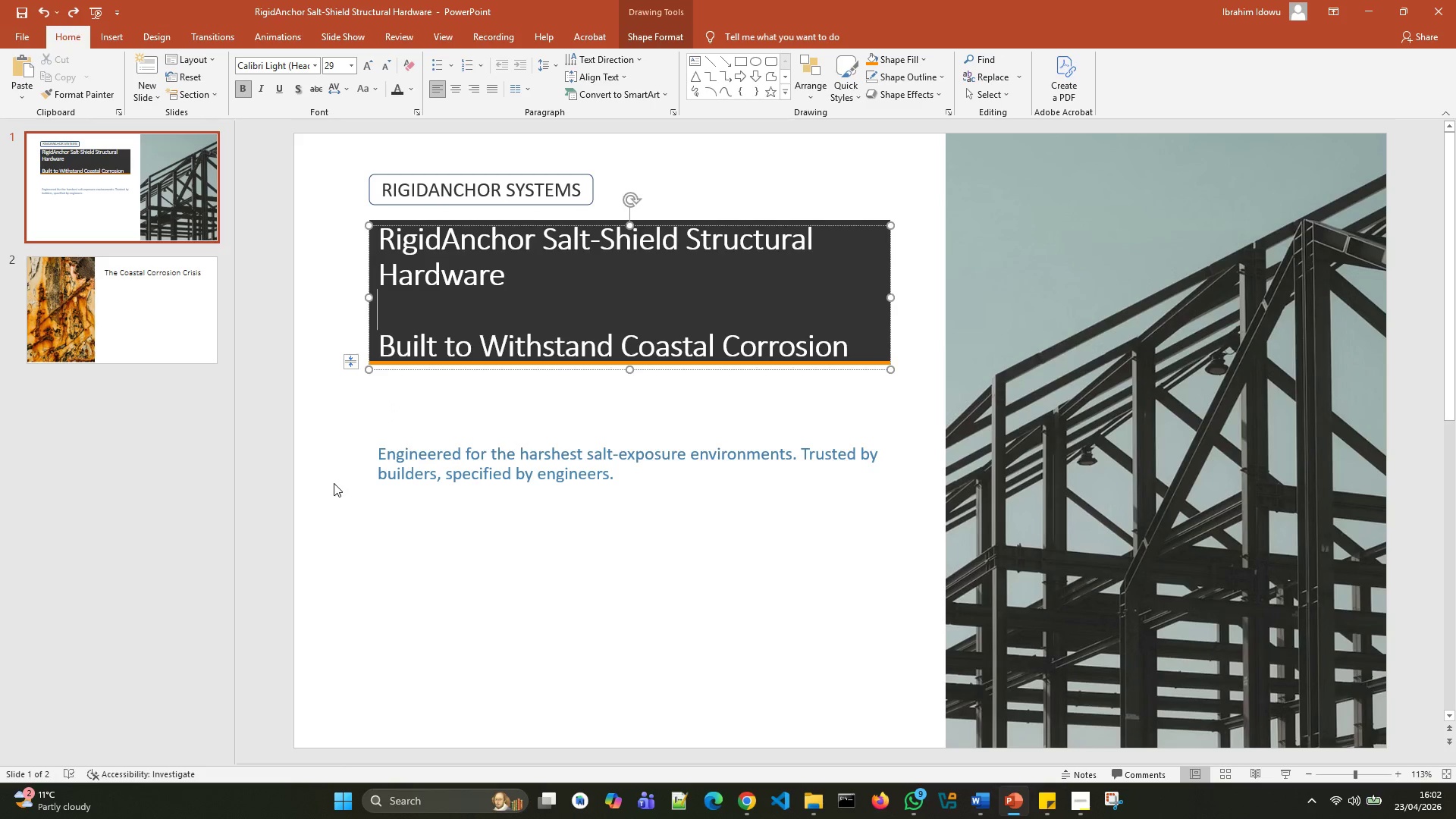 
left_click([334, 482])
 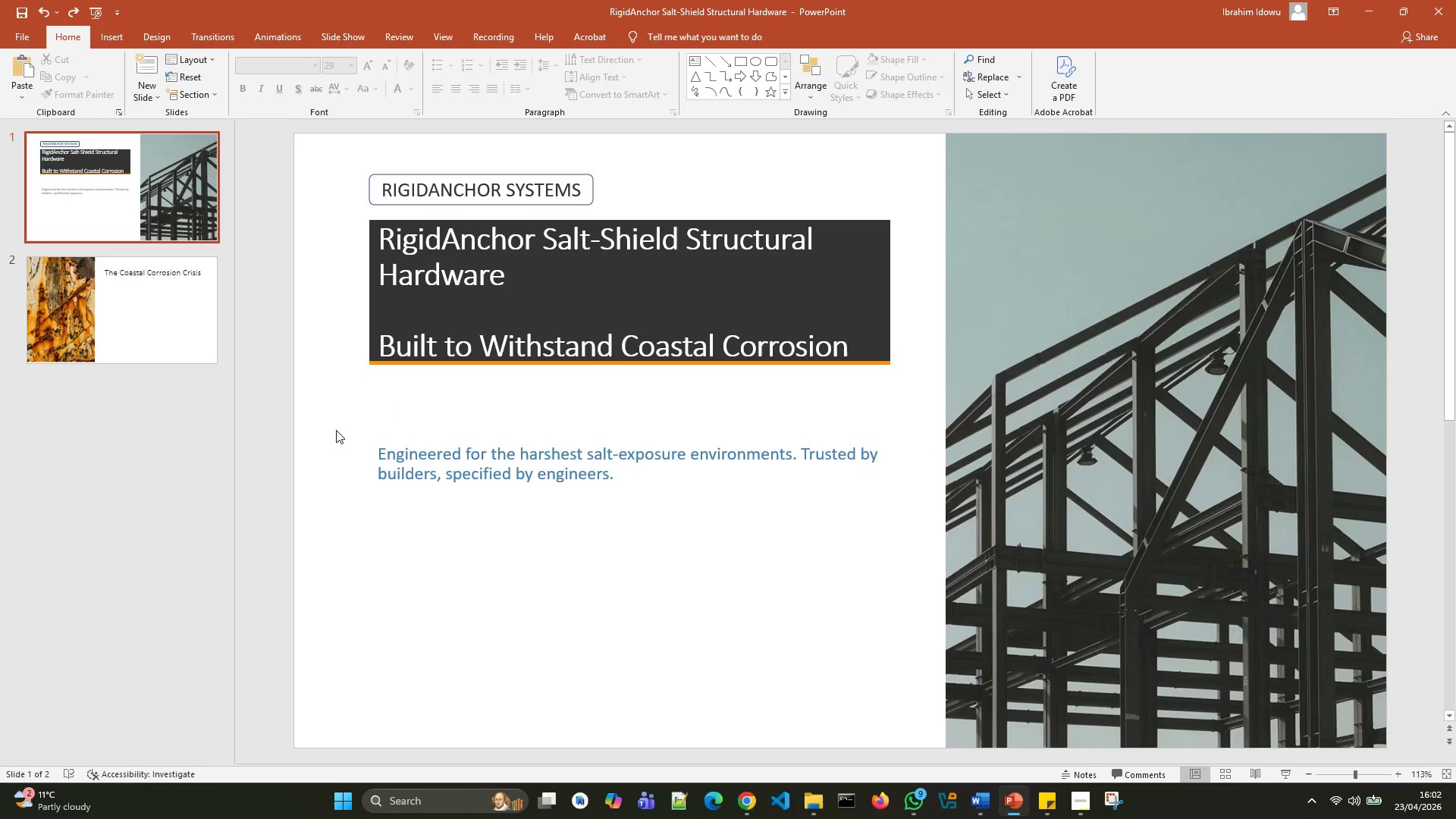 
left_click([171, 317])
 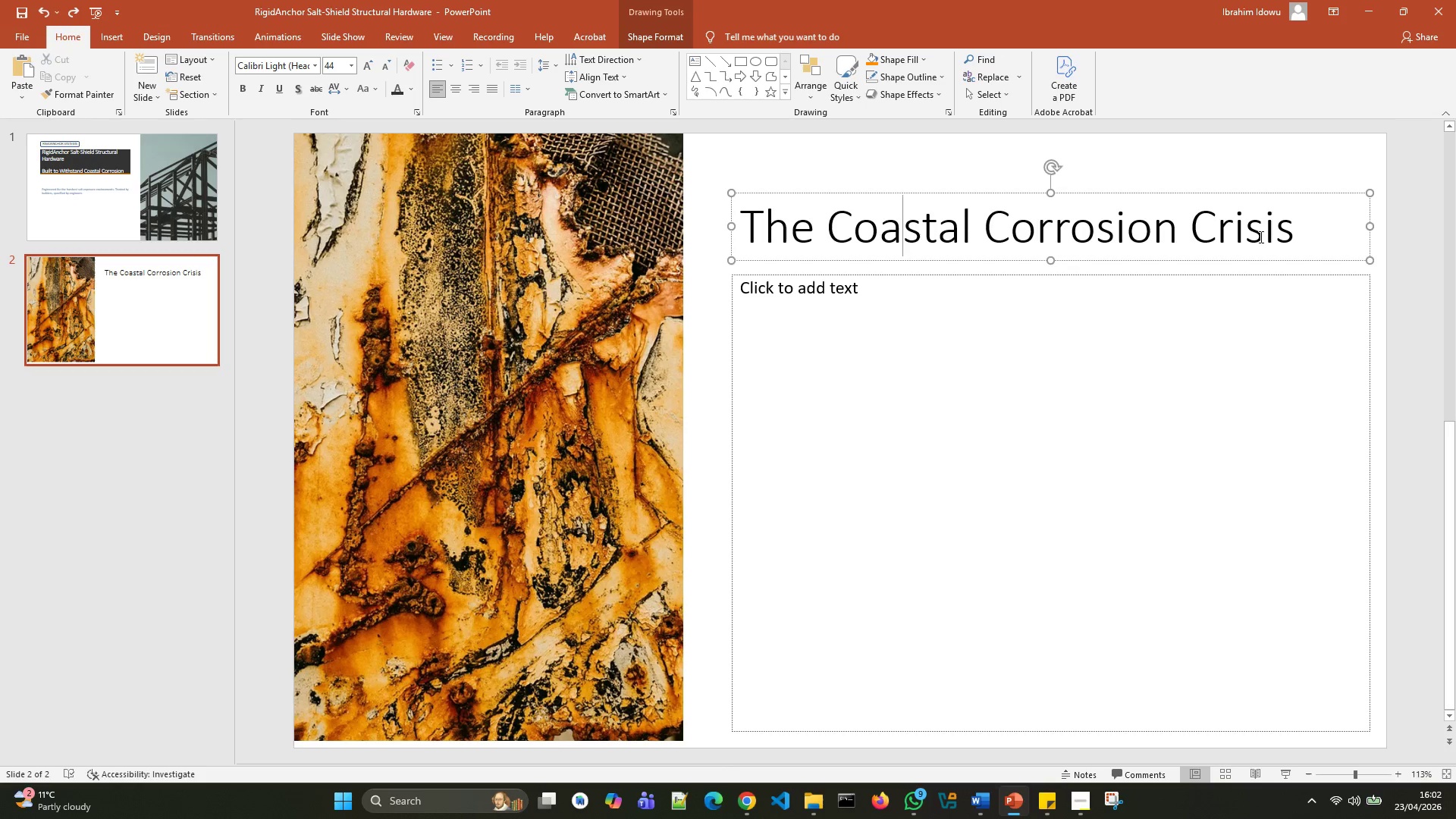 
left_click_drag(start_coordinate=[1303, 228], to_coordinate=[789, 247])
 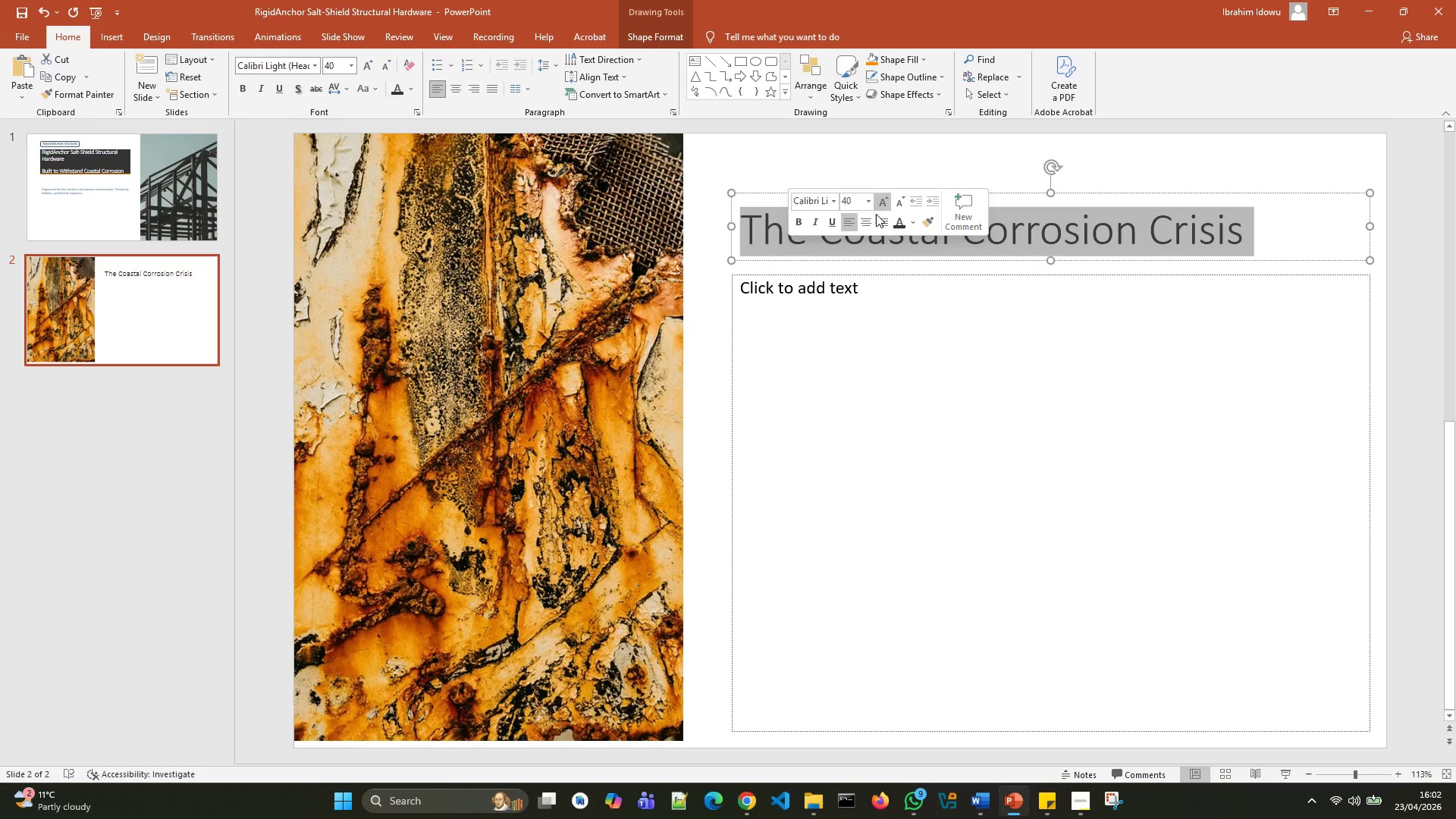 
left_click([799, 222])
 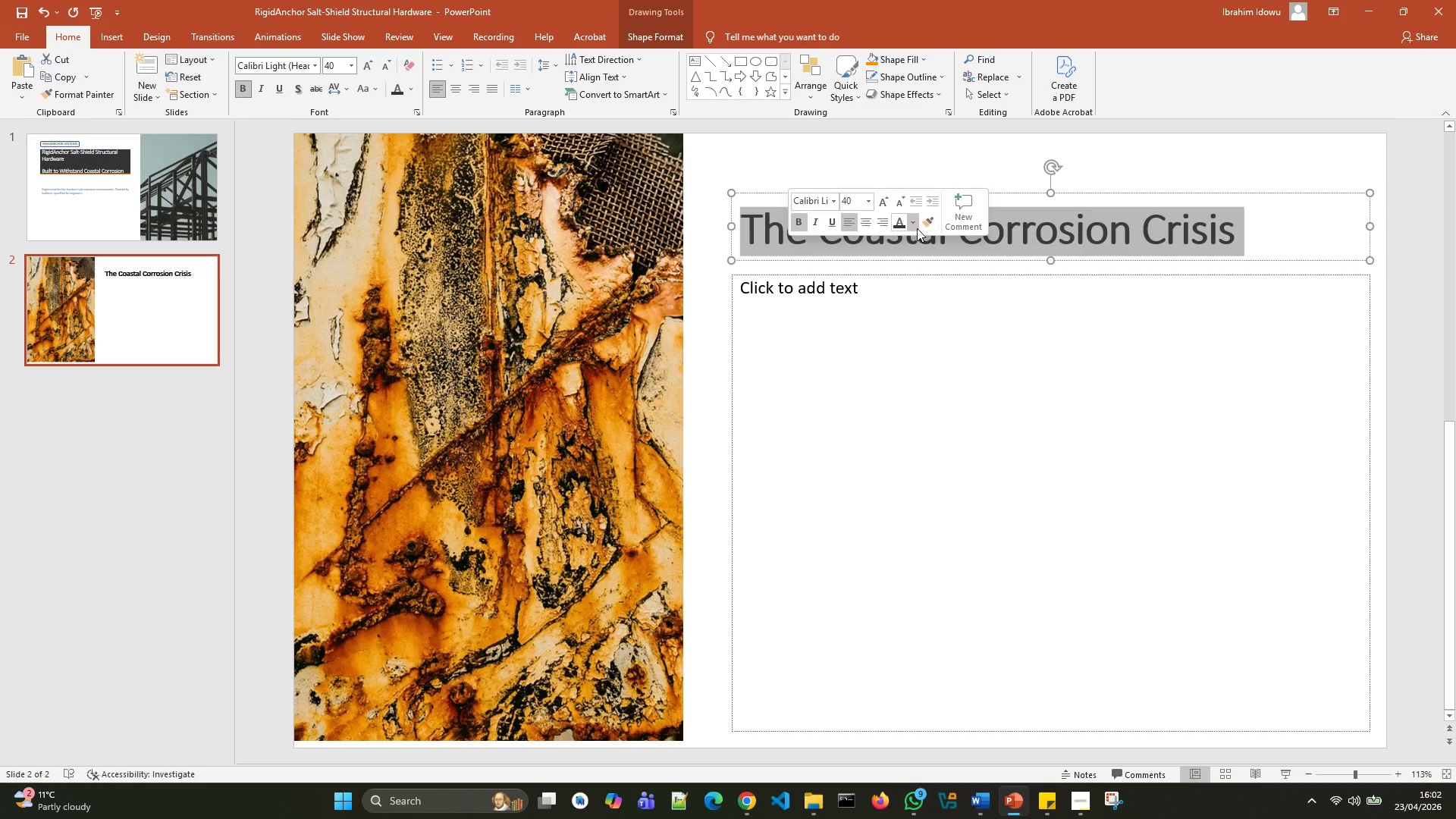 
left_click([916, 228])
 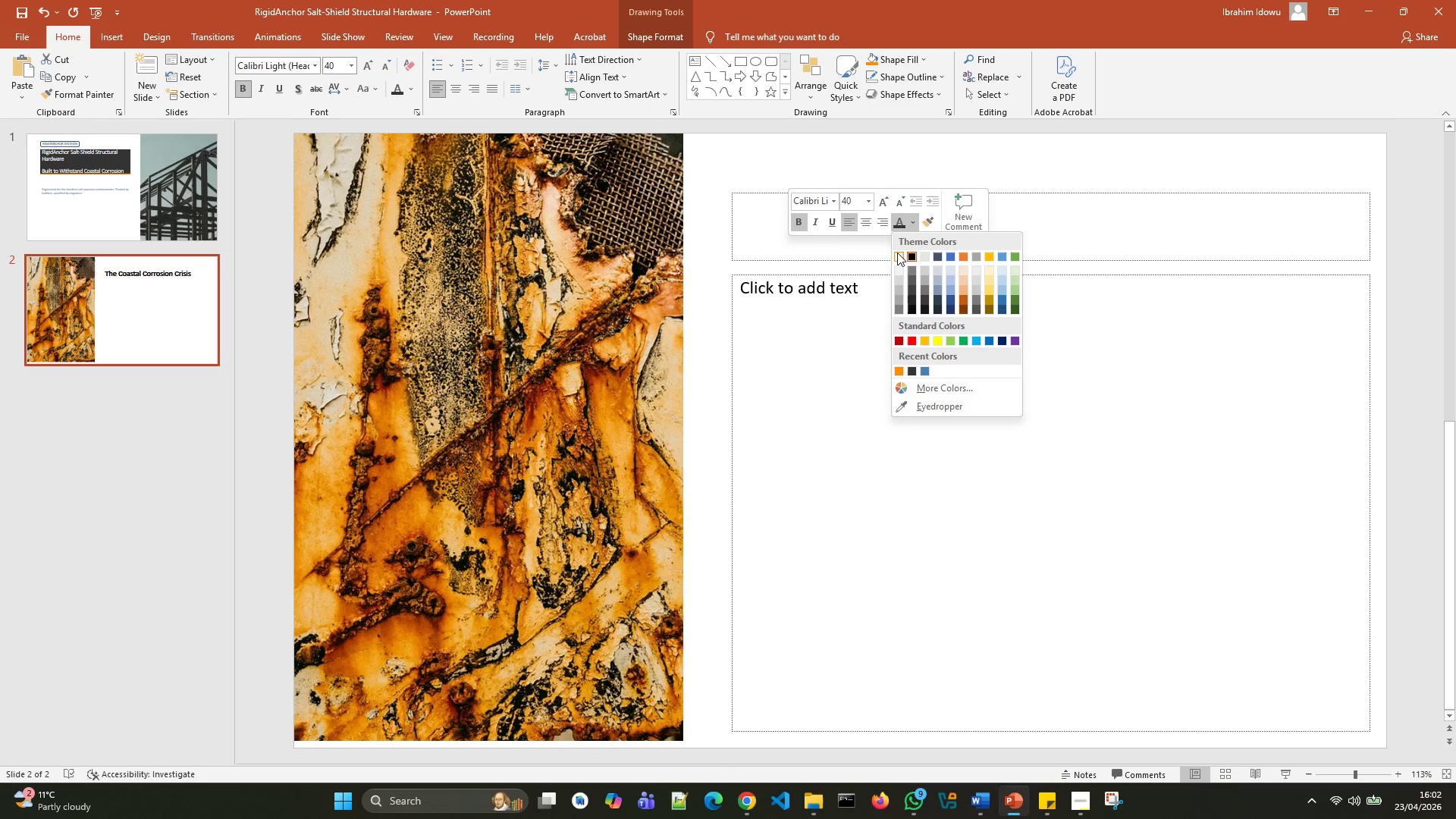 
left_click([897, 253])
 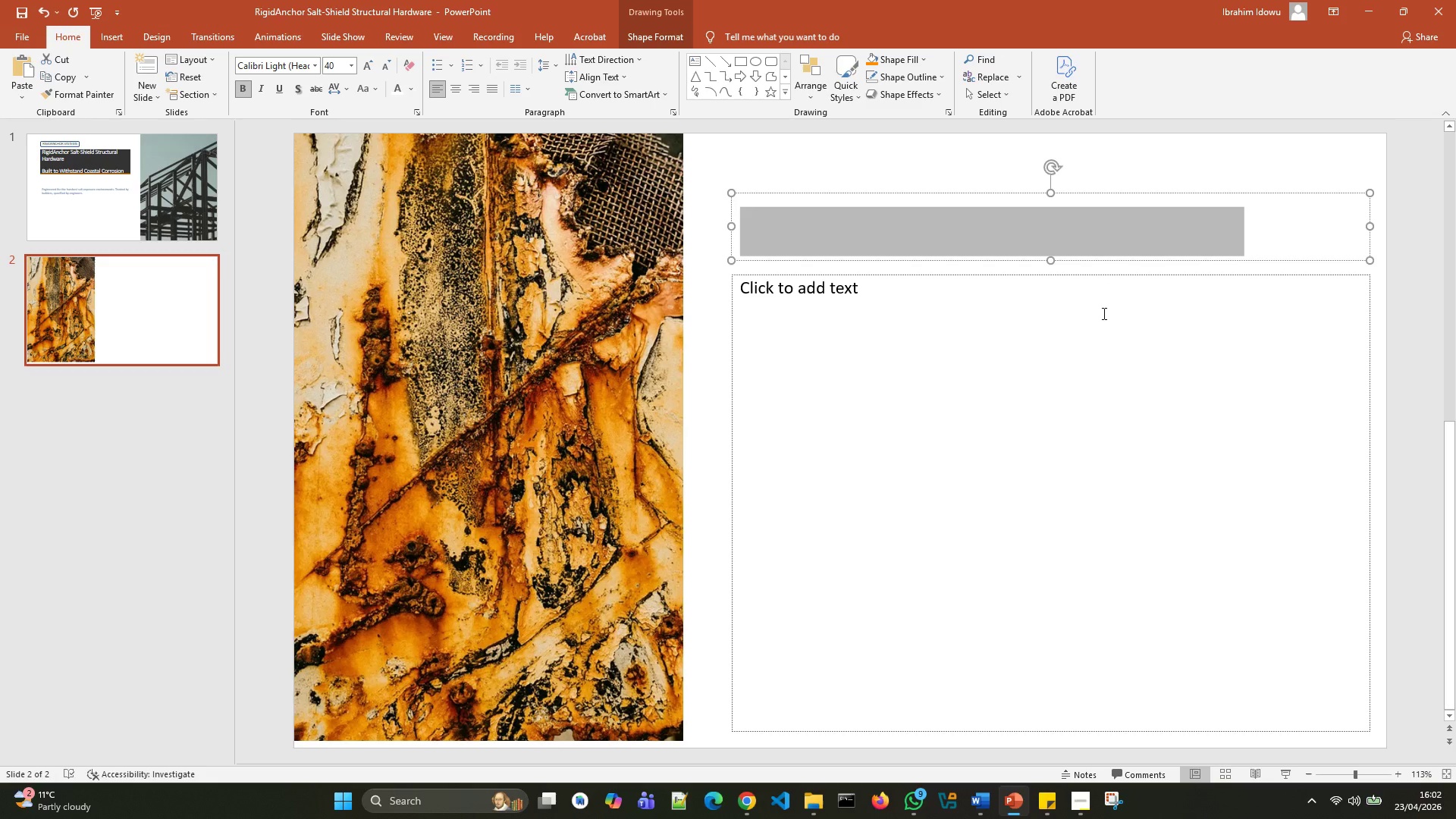 
left_click([1100, 316])
 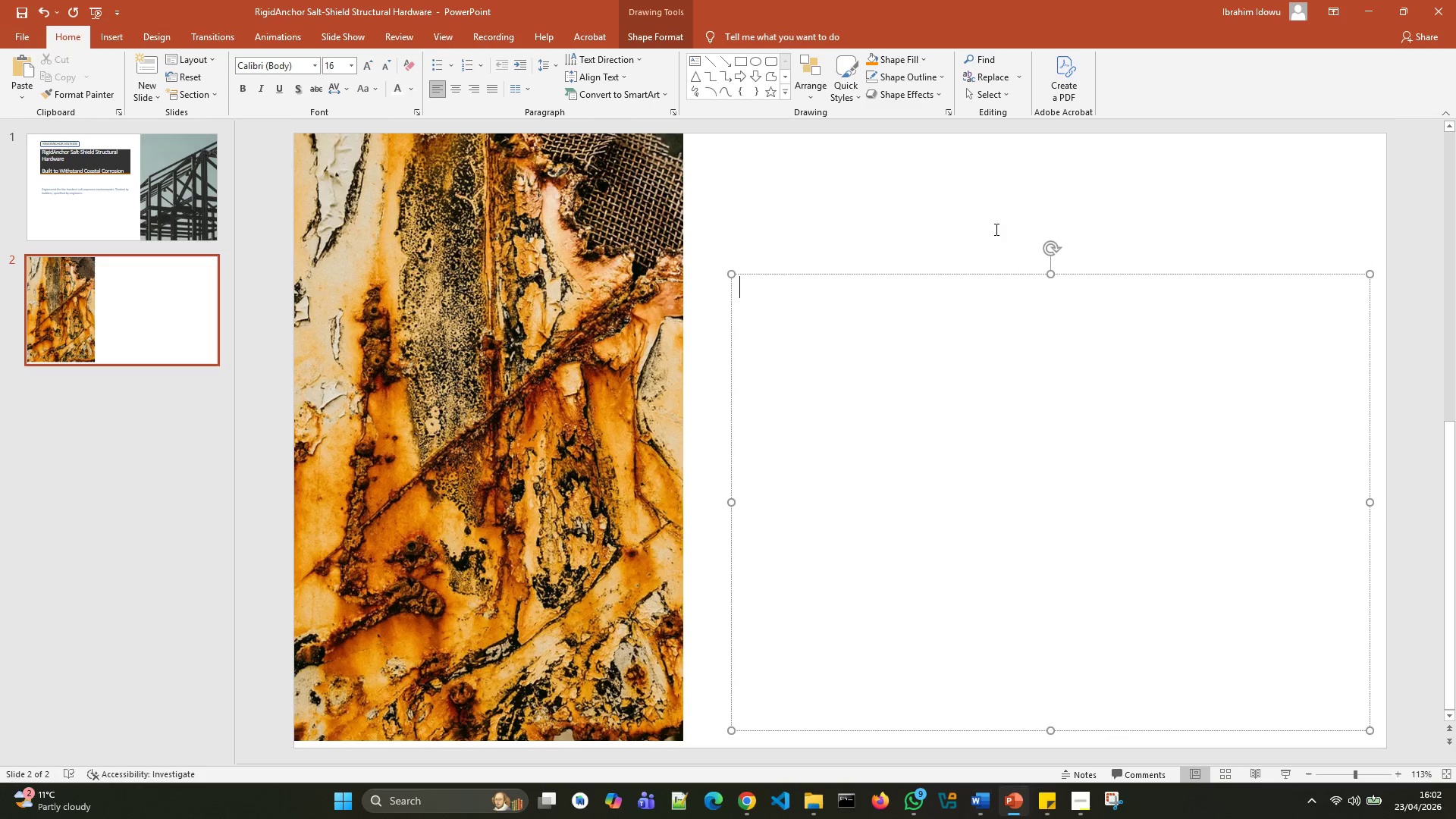 
left_click([996, 223])
 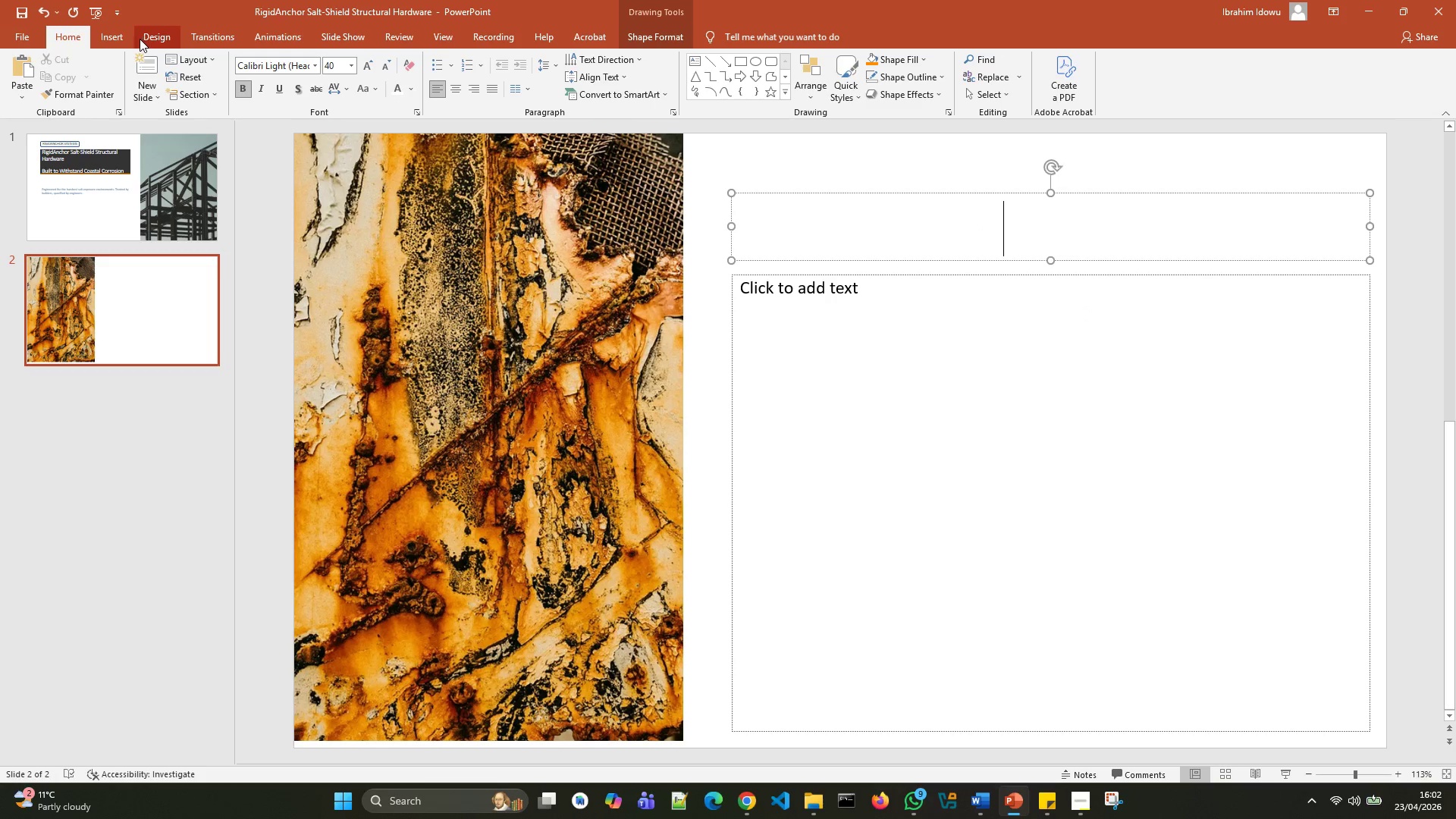 
left_click([128, 37])
 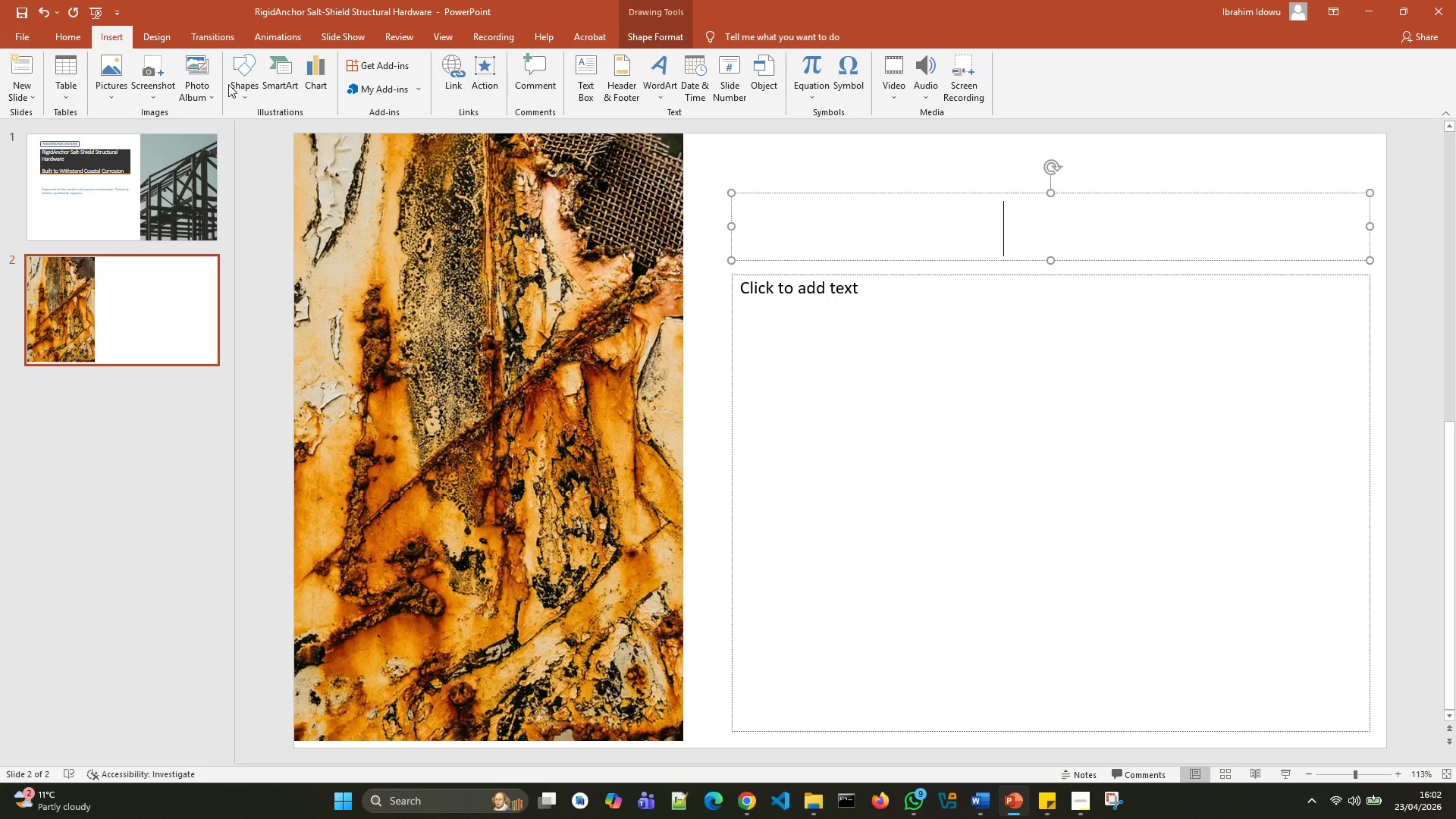 
left_click([240, 86])
 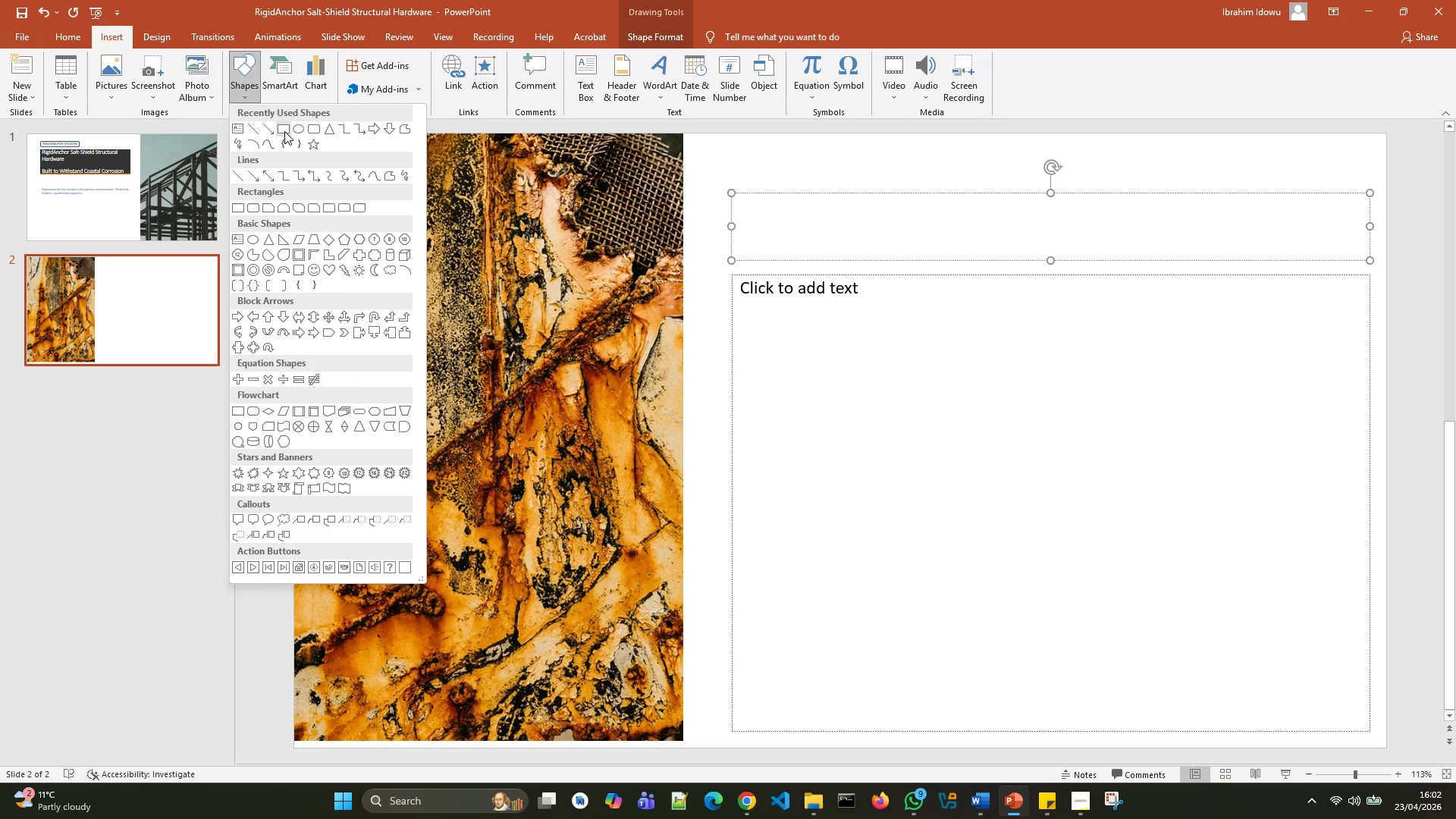 
left_click([283, 130])
 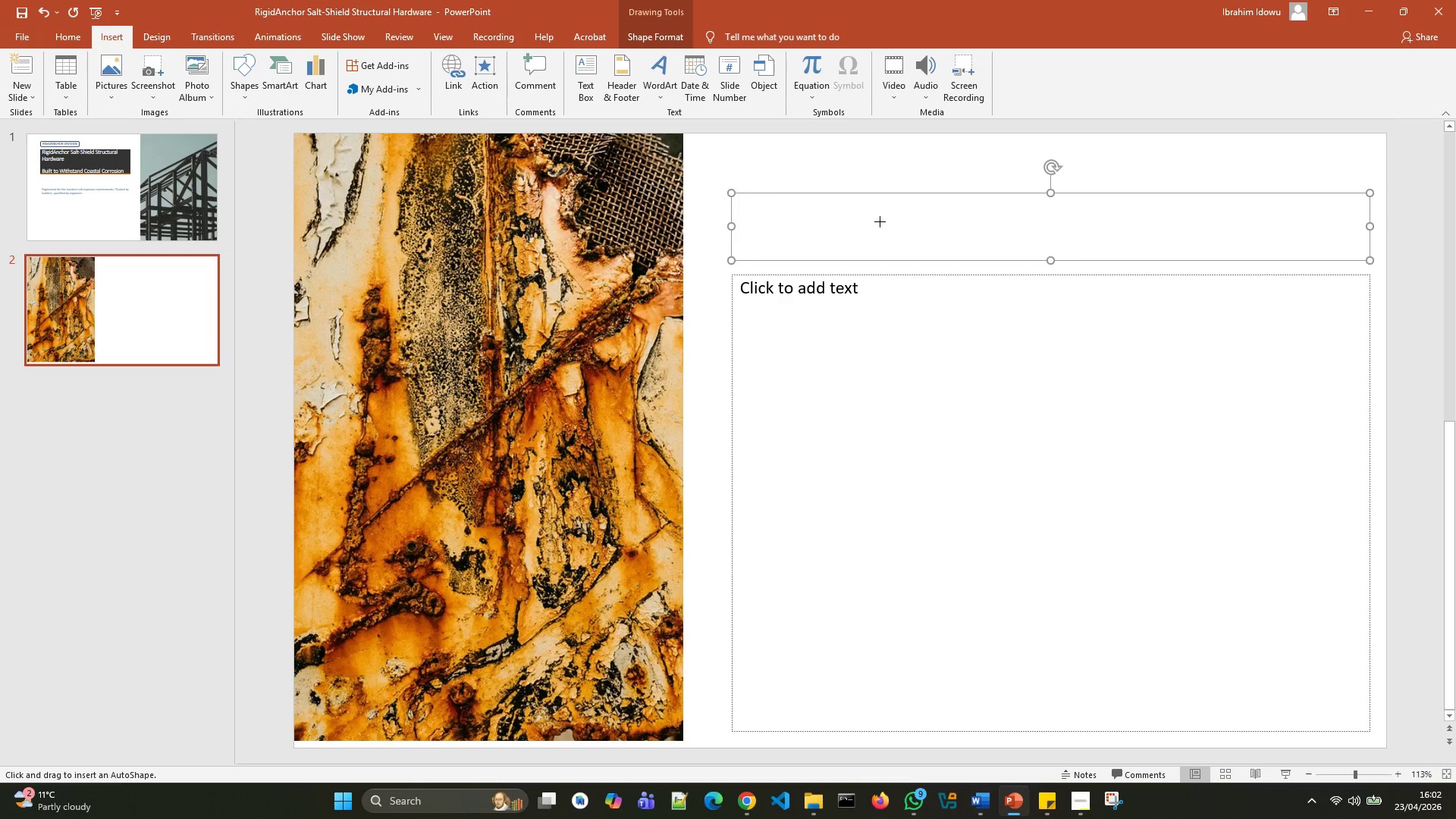 
left_click([879, 219])
 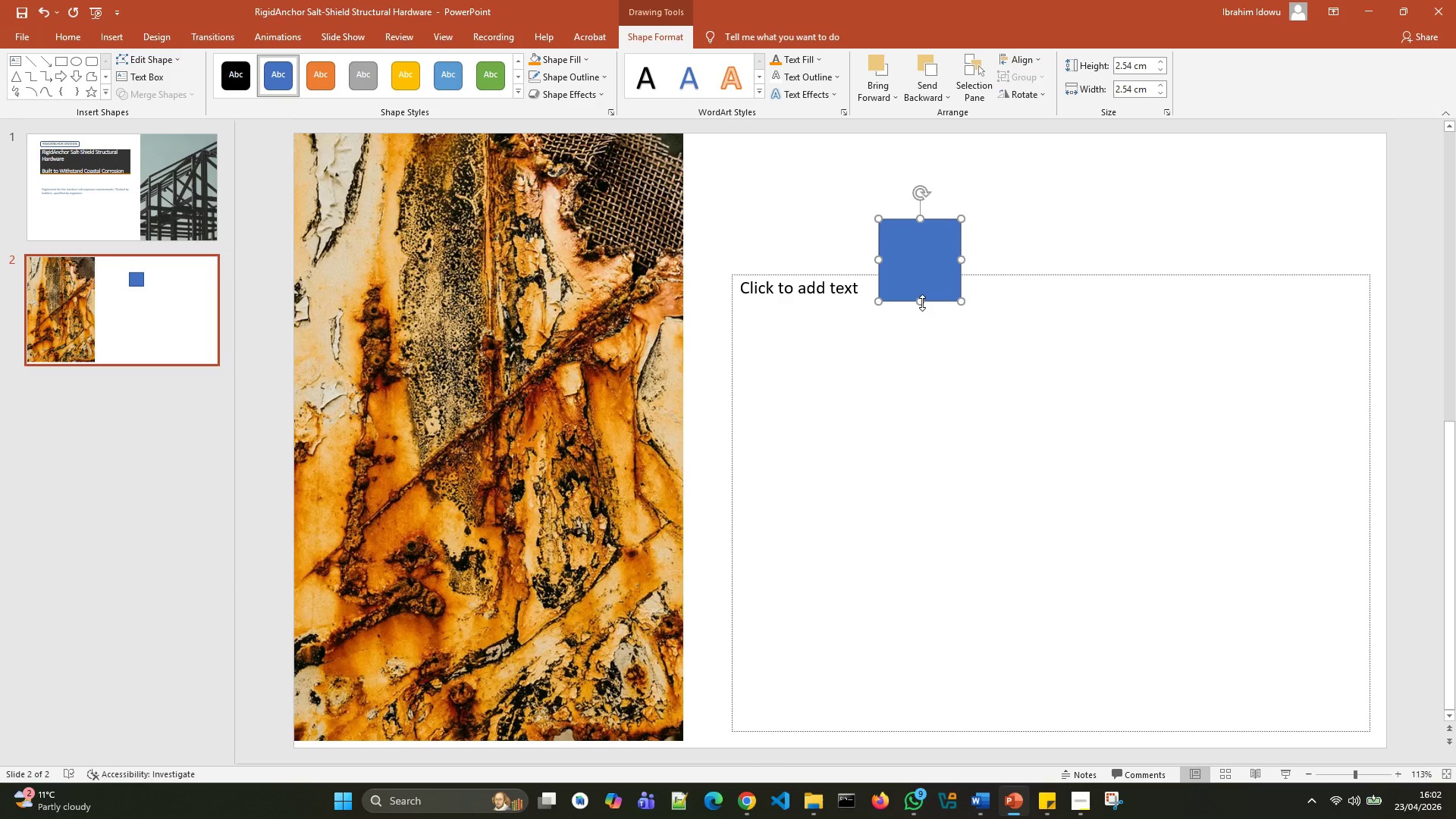 
left_click_drag(start_coordinate=[922, 303], to_coordinate=[923, 265])
 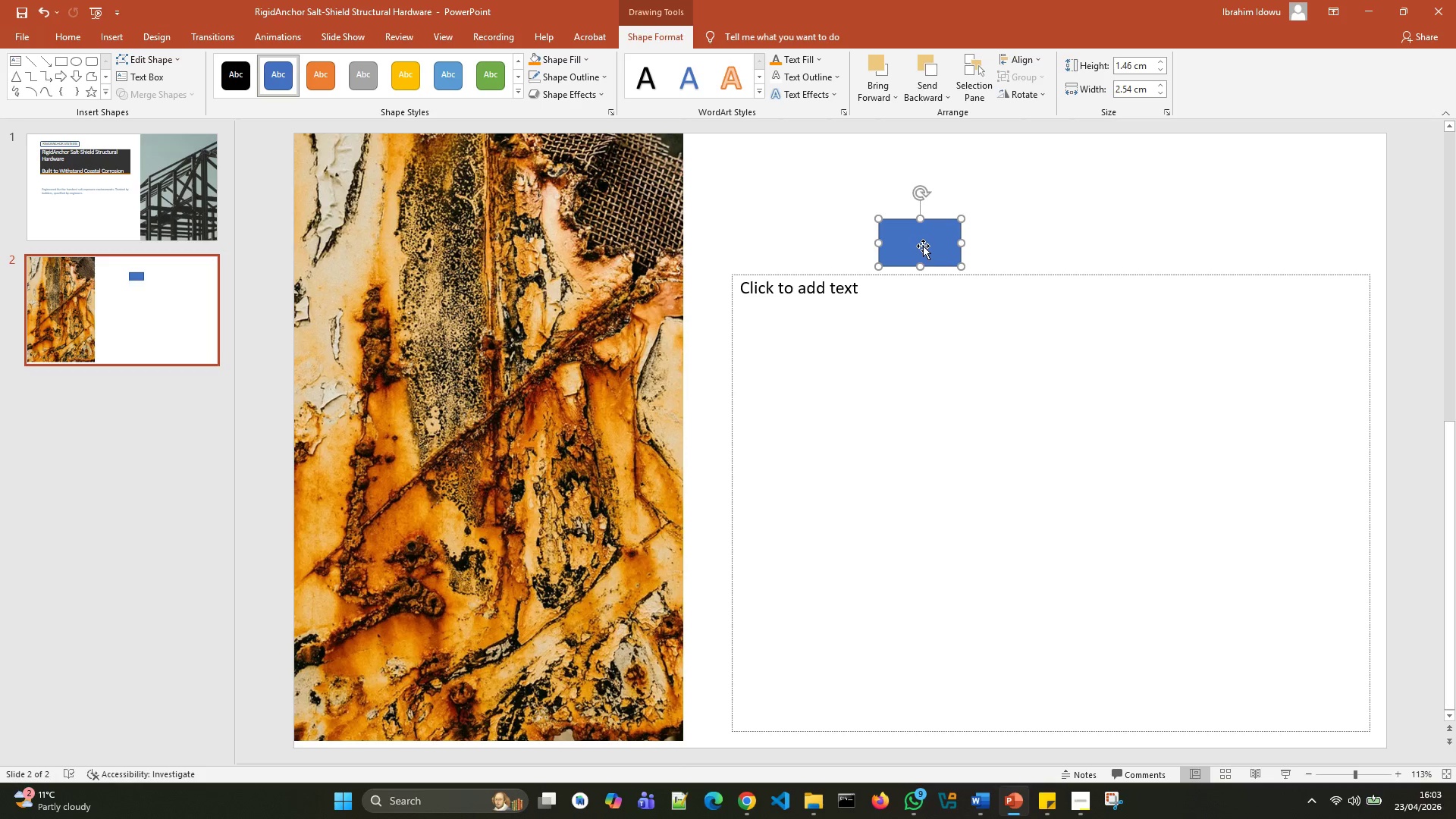 
left_click_drag(start_coordinate=[923, 246], to_coordinate=[842, 362])
 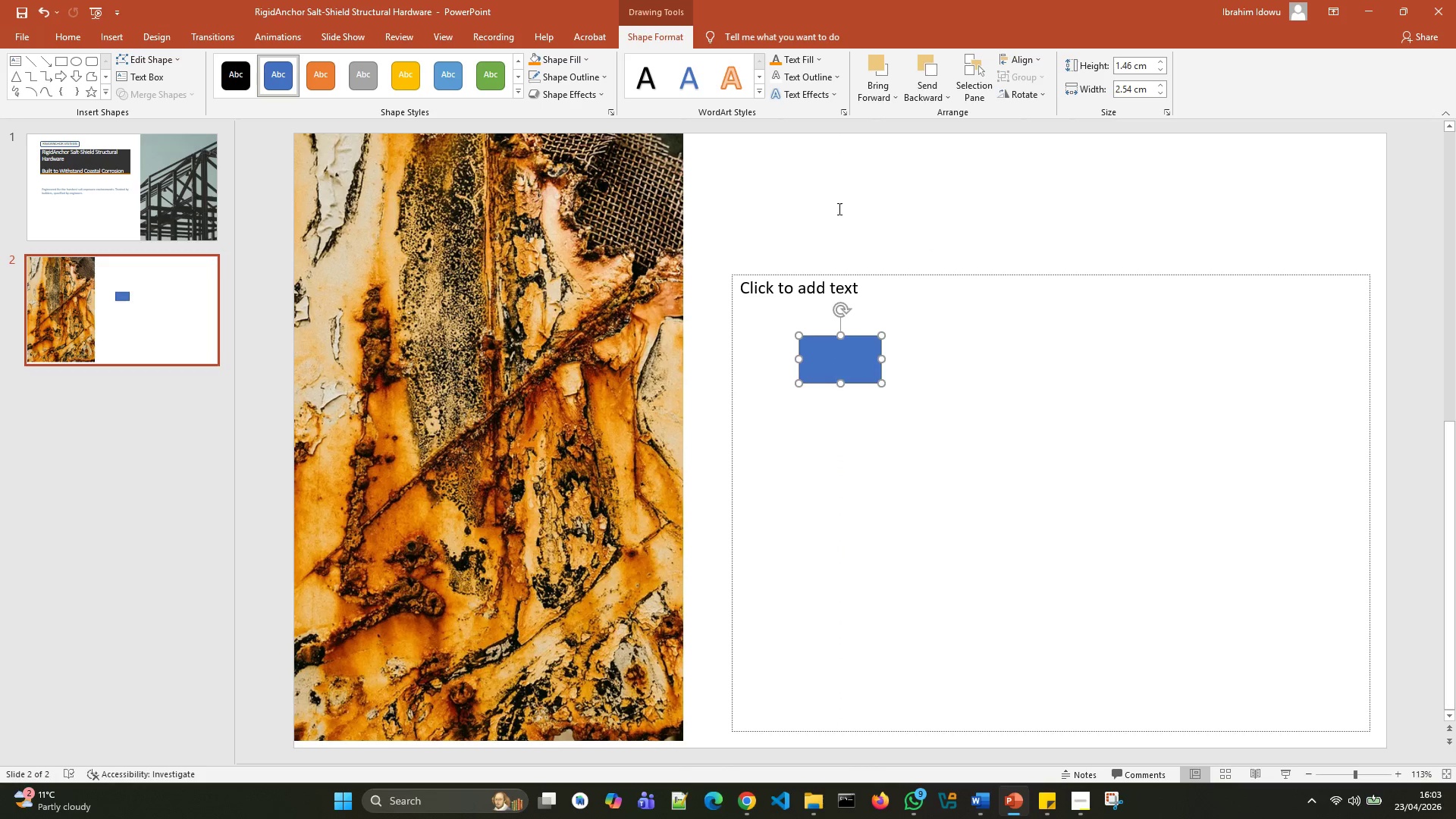 
left_click([837, 210])
 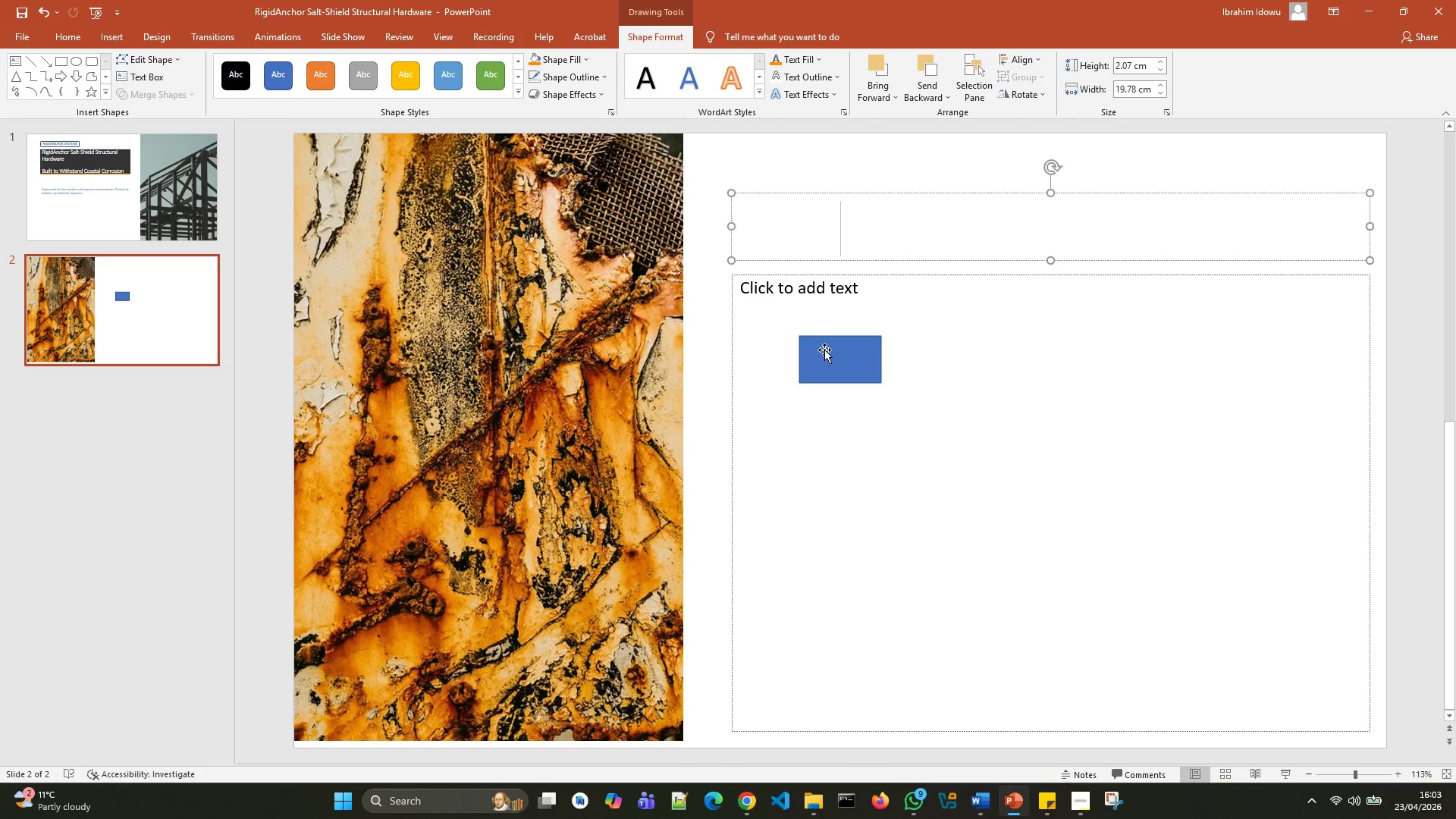 
left_click_drag(start_coordinate=[824, 350], to_coordinate=[777, 207])
 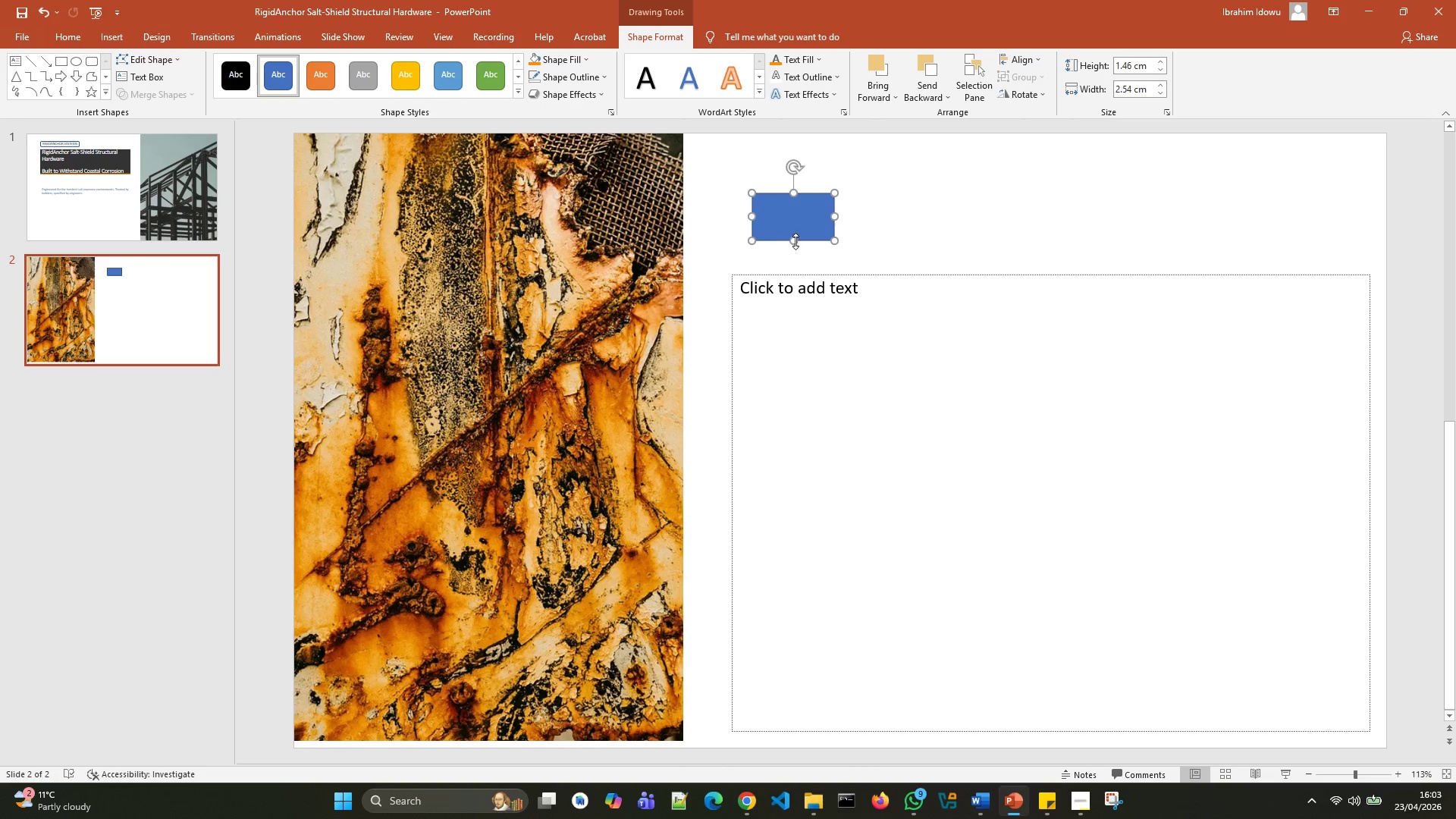 
left_click_drag(start_coordinate=[795, 241], to_coordinate=[796, 261])
 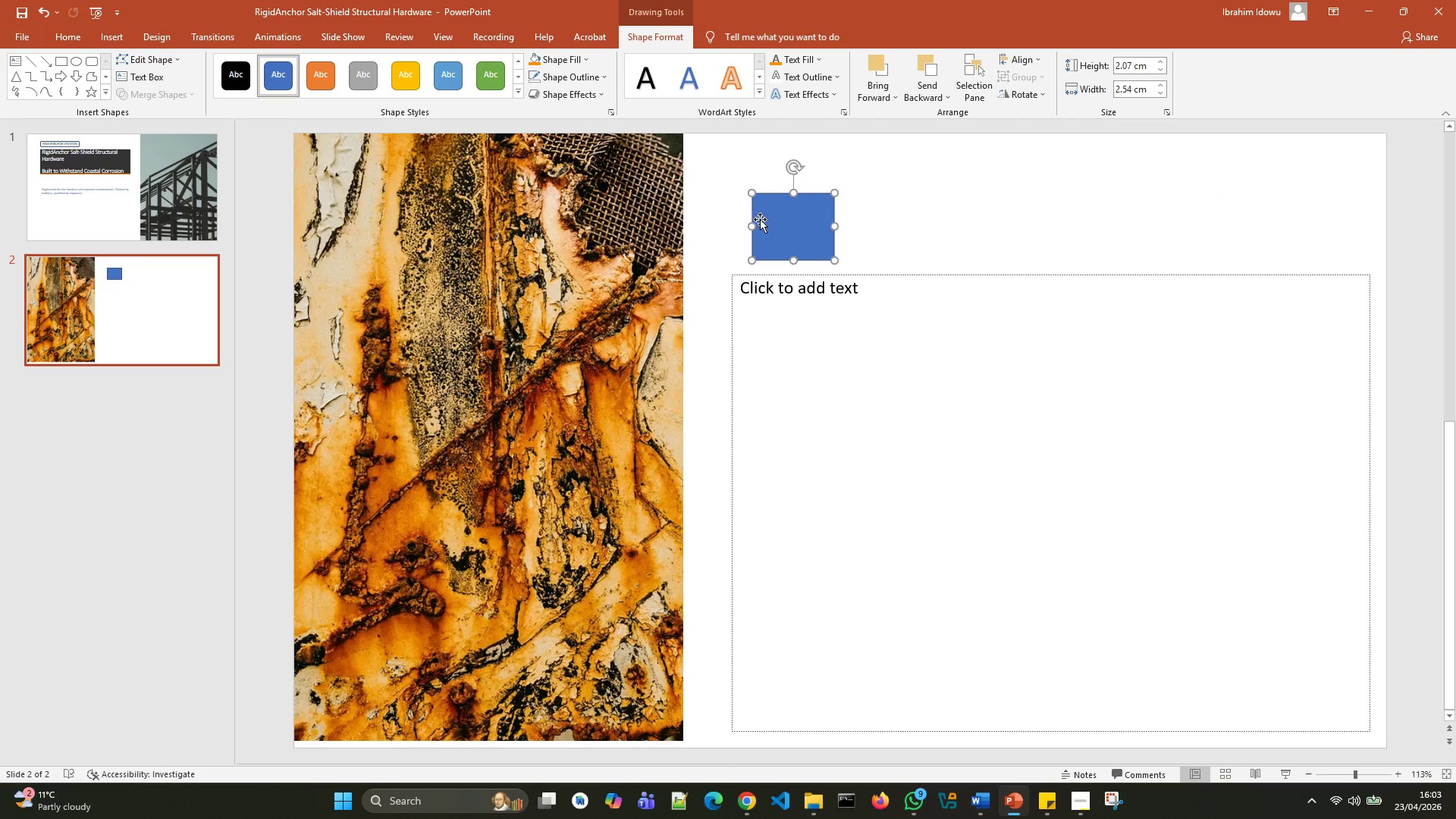 
left_click_drag(start_coordinate=[752, 226], to_coordinate=[730, 224])
 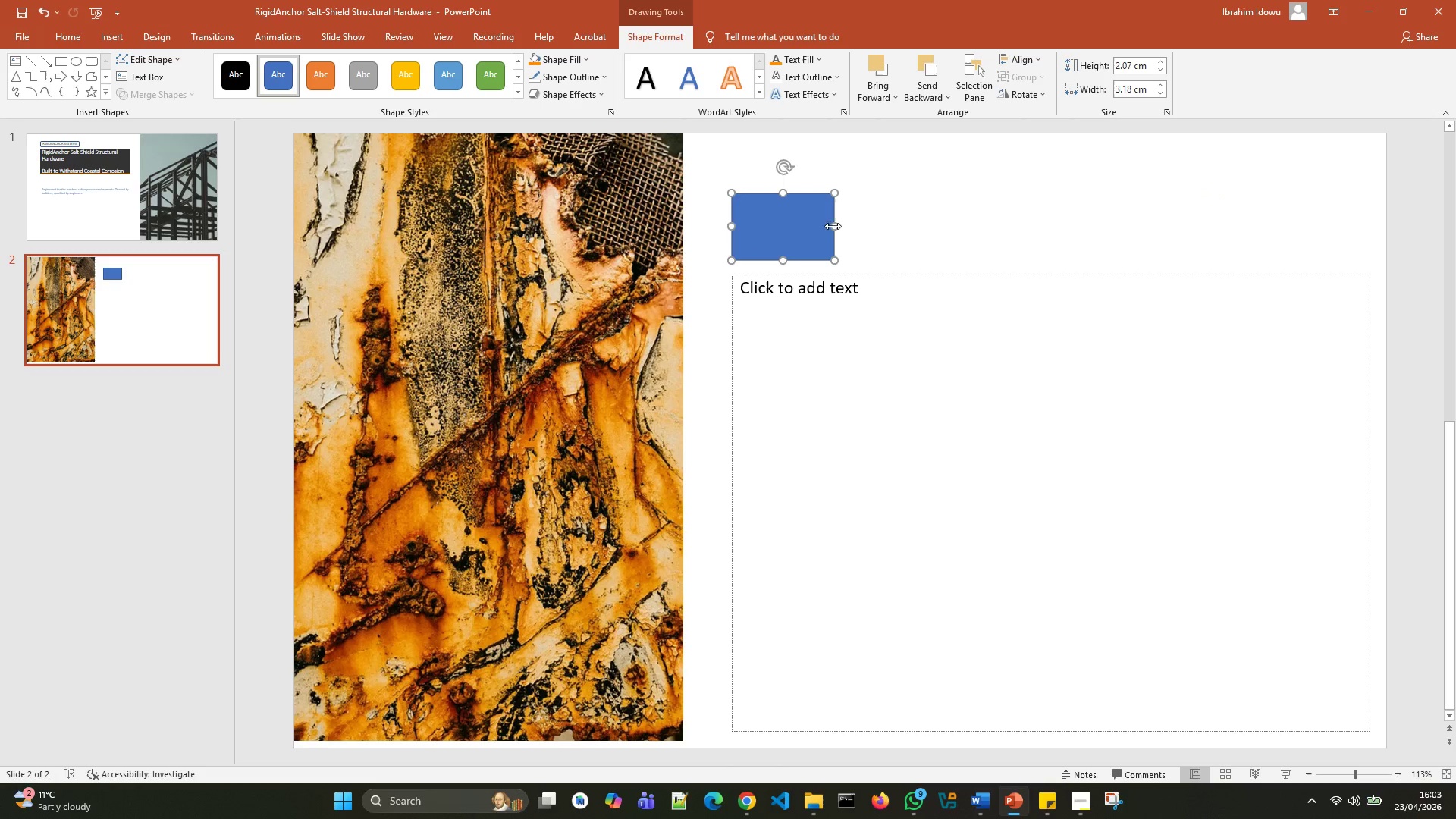 
left_click_drag(start_coordinate=[833, 226], to_coordinate=[1367, 265])
 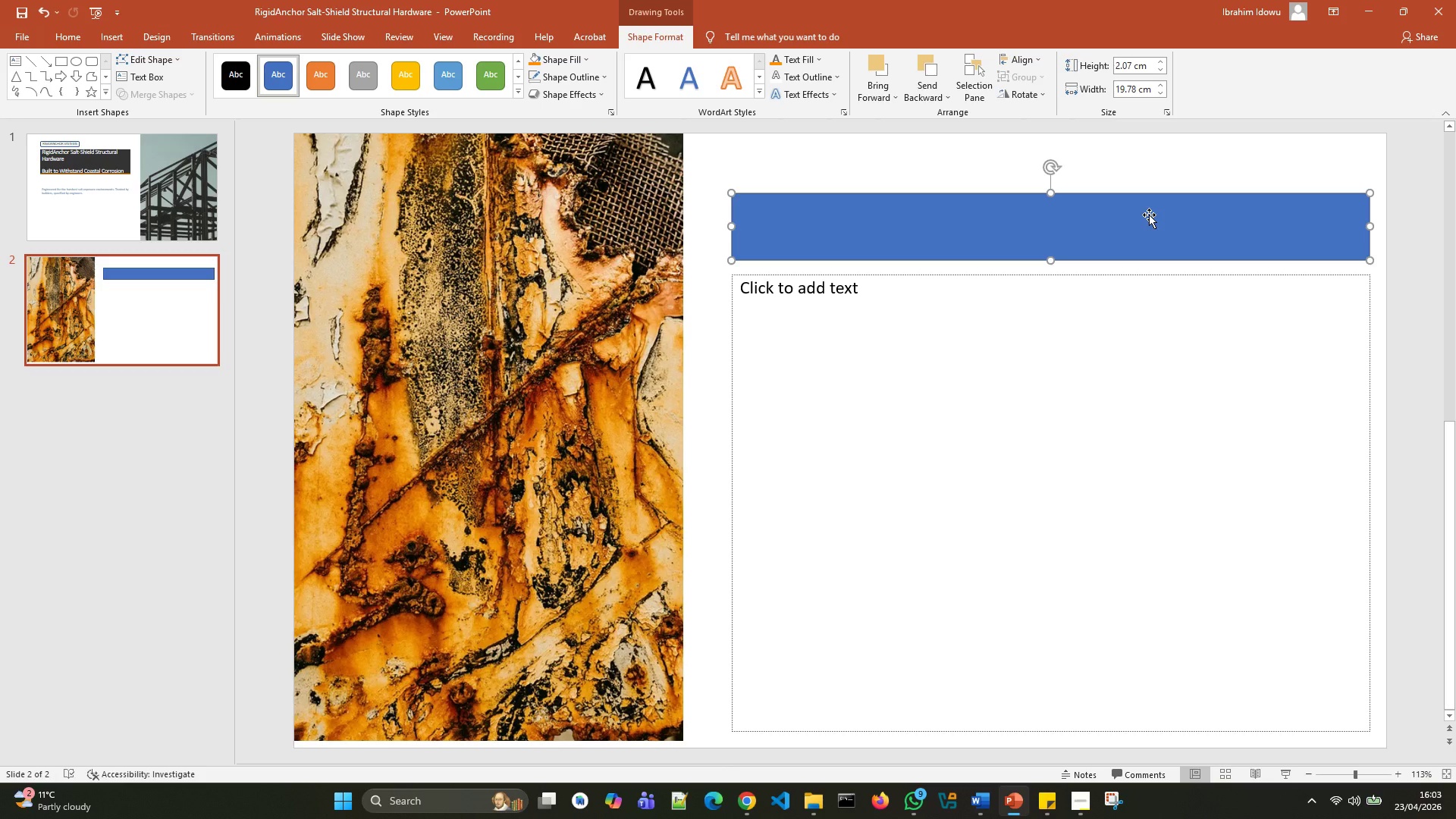 
wait(6.7)
 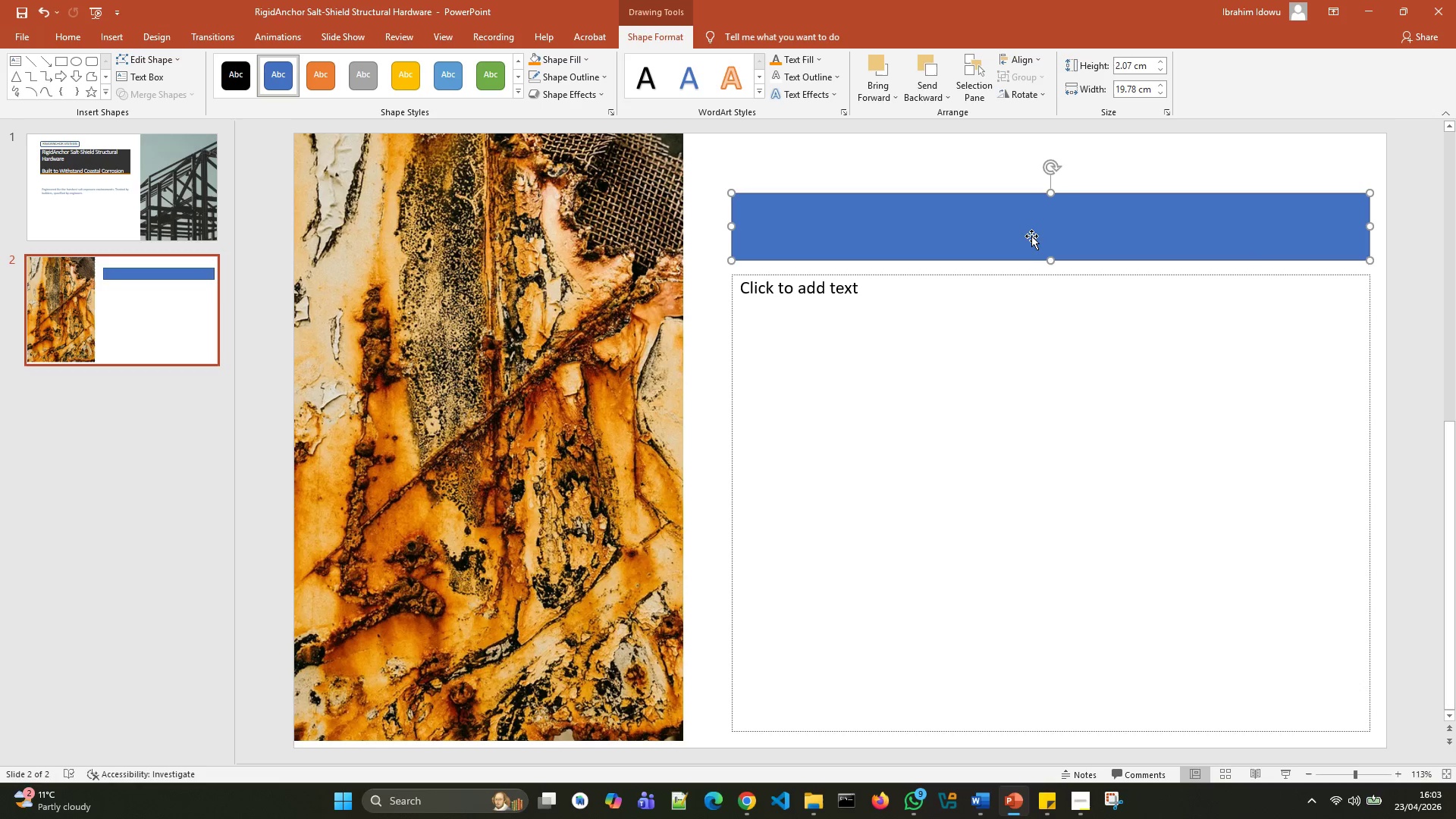 
mouse_move([835, 79])
 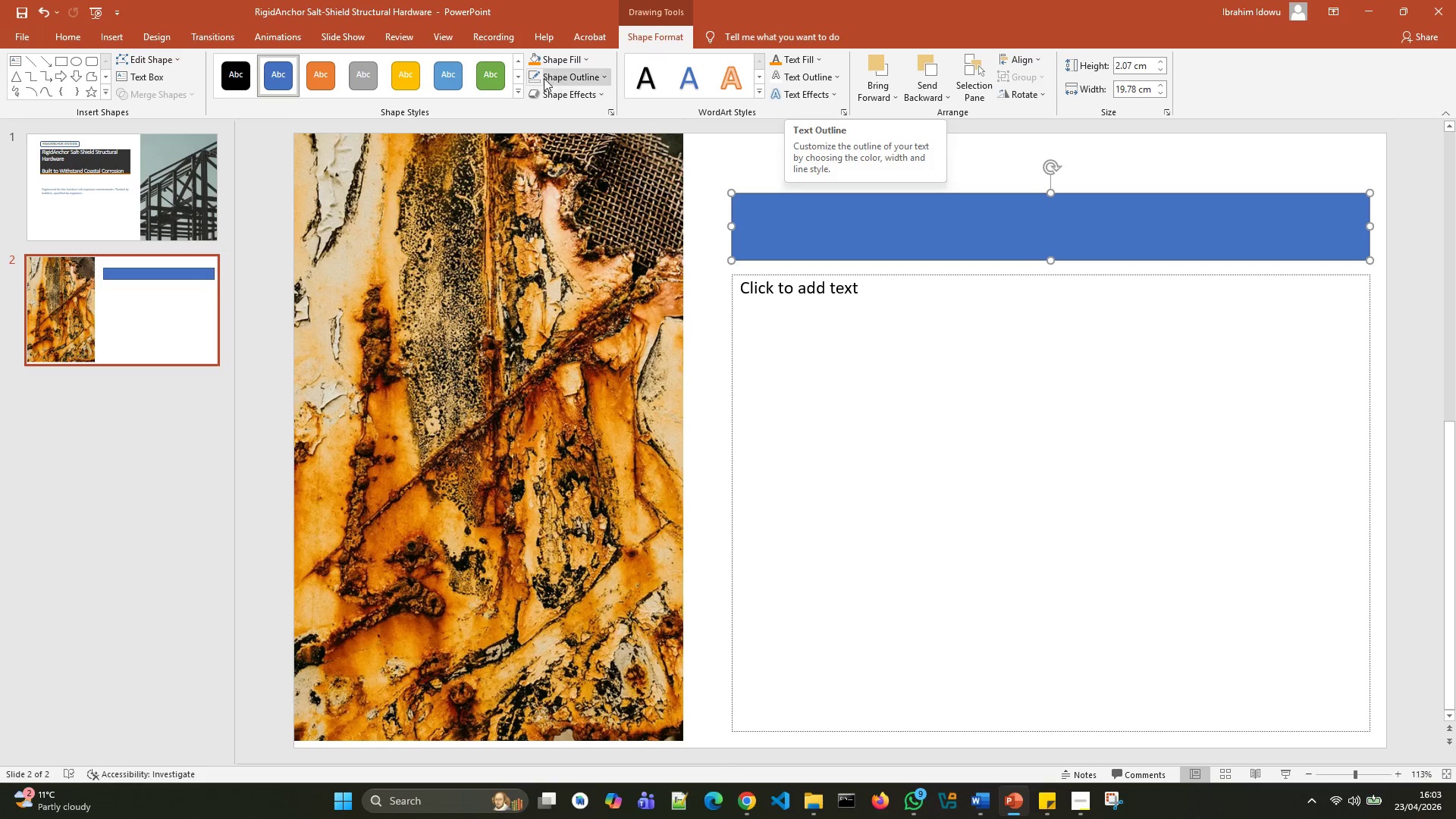 
left_click([604, 77])
 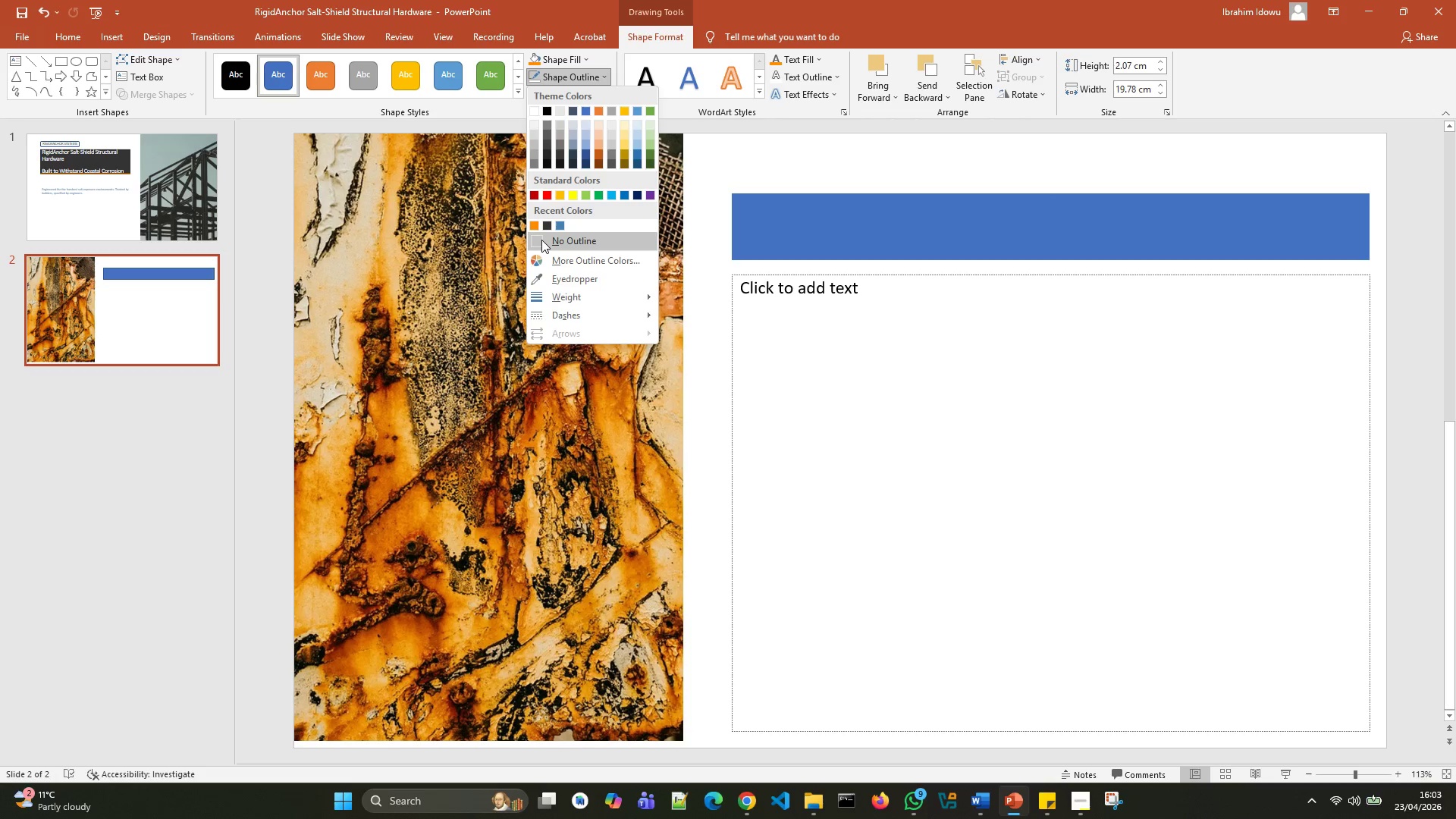 
left_click([538, 240])
 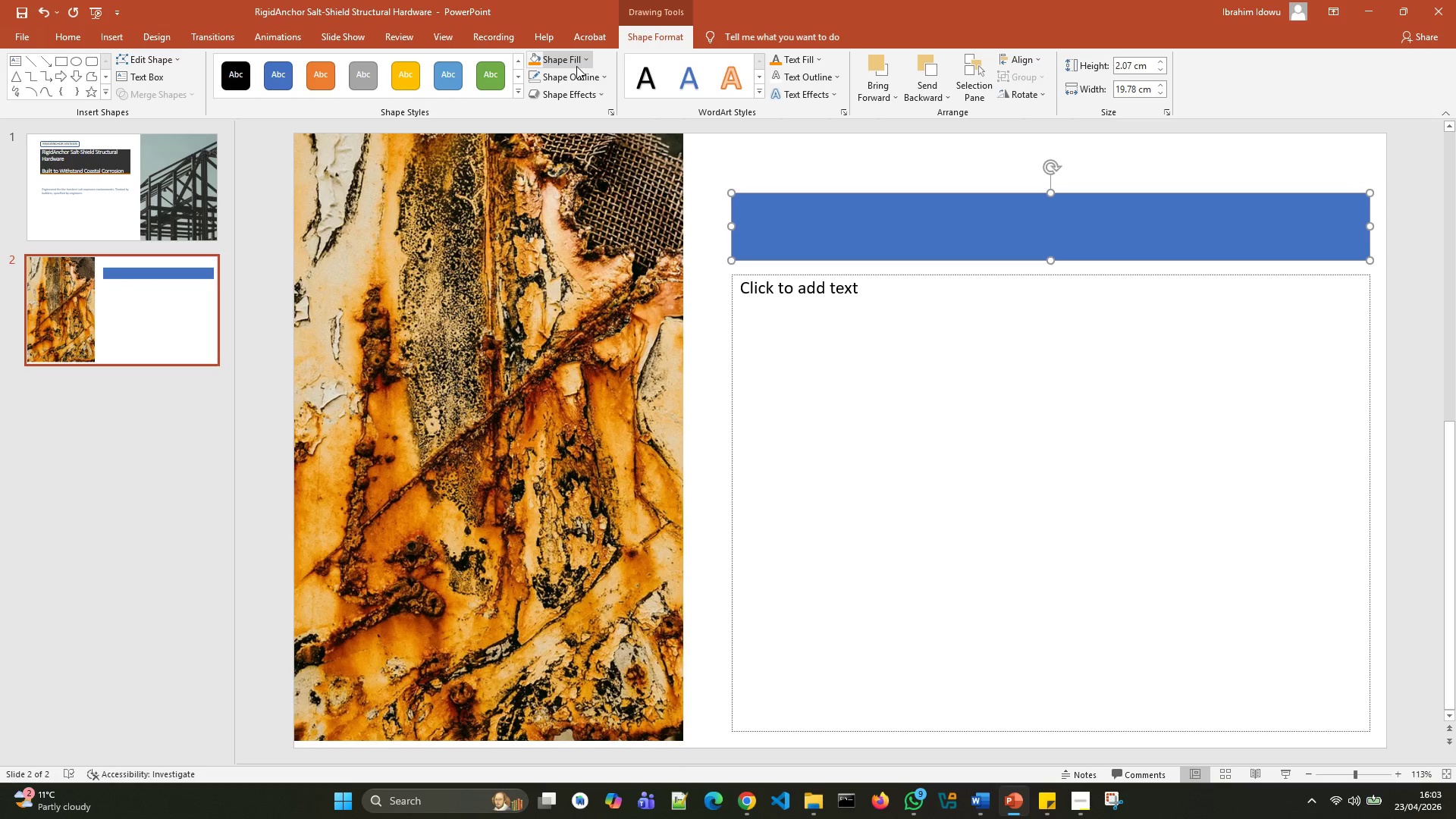 
left_click([587, 61])
 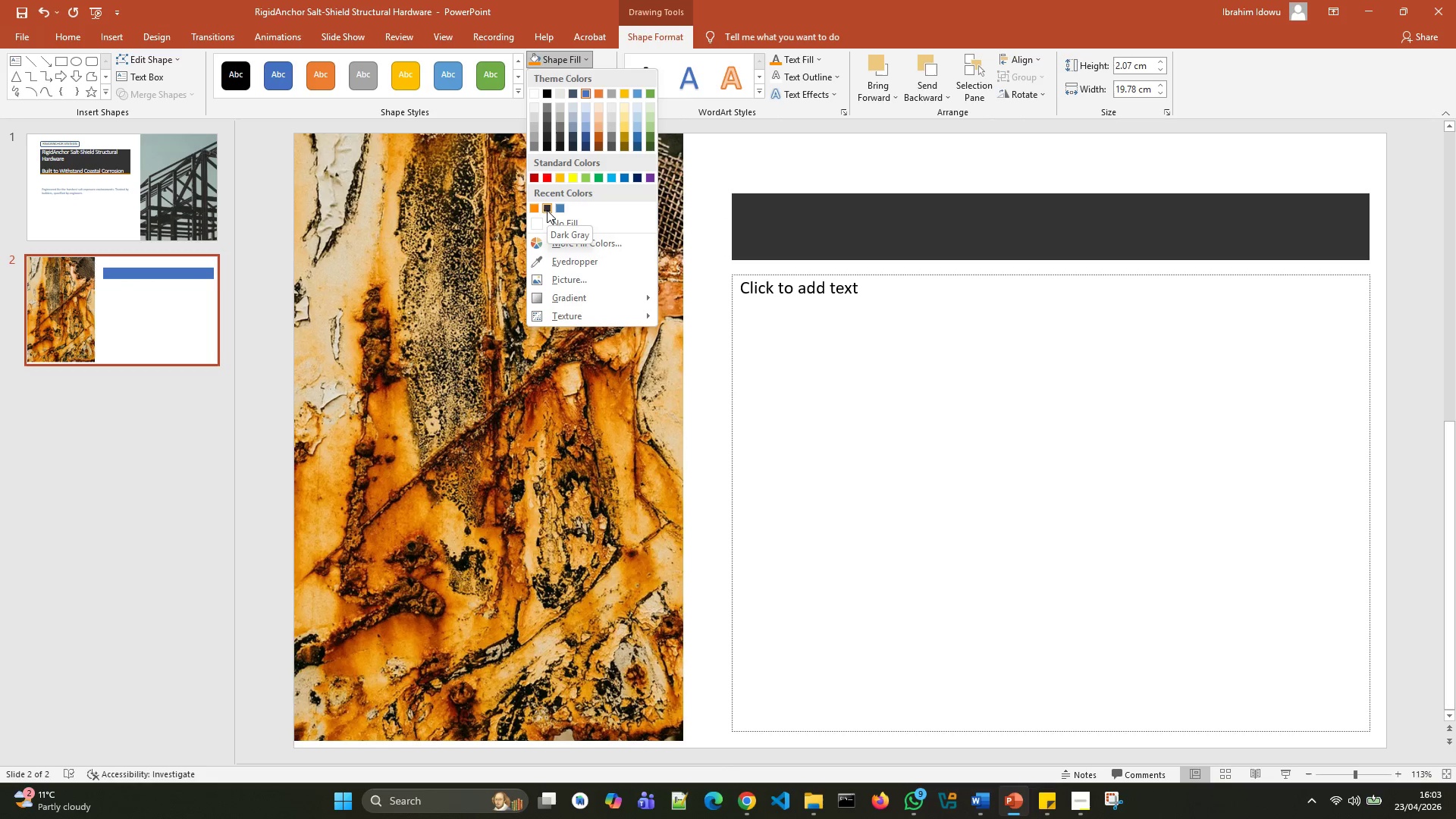 
left_click([547, 210])
 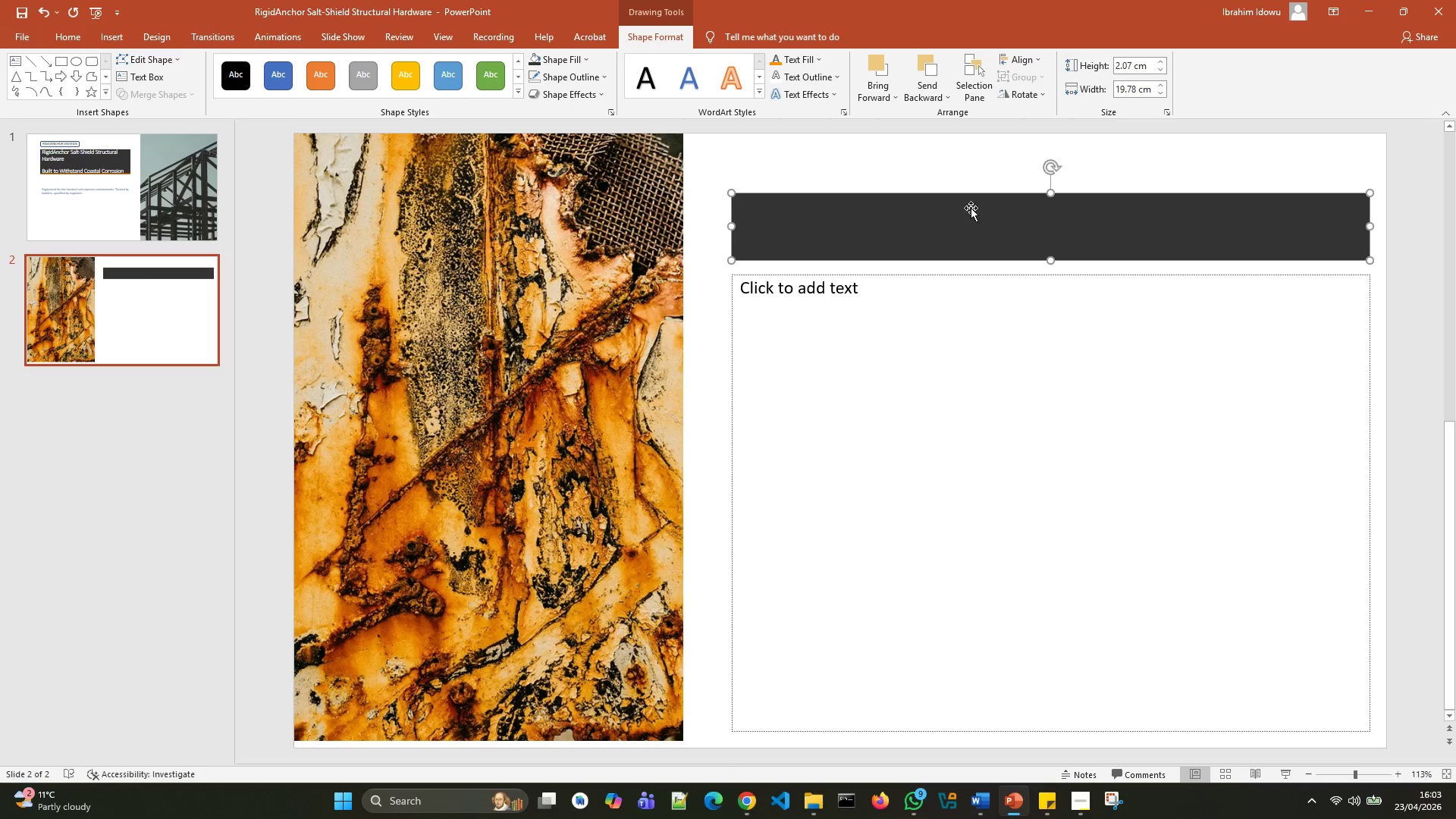 
right_click([971, 208])
 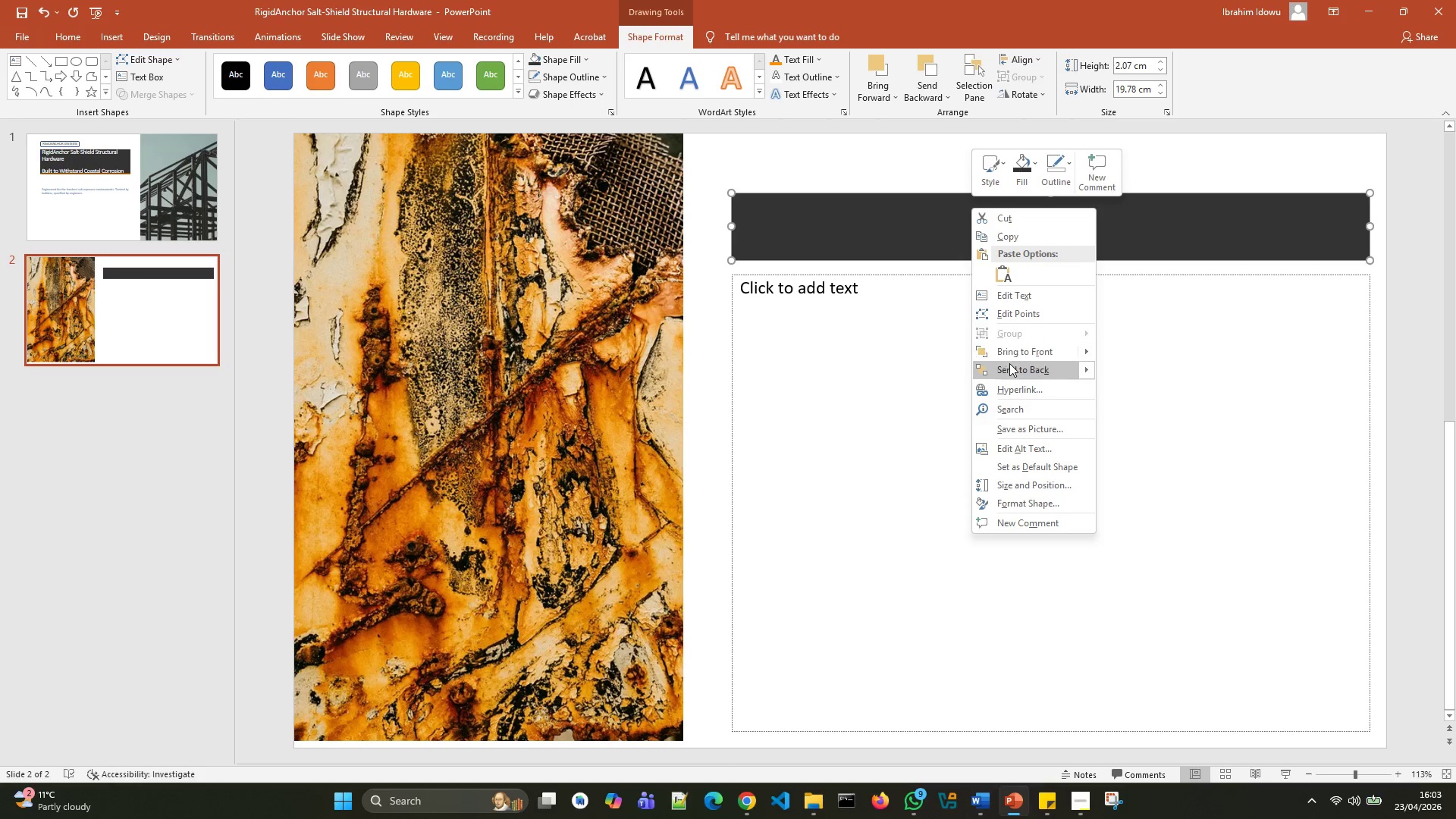 
left_click([1009, 363])
 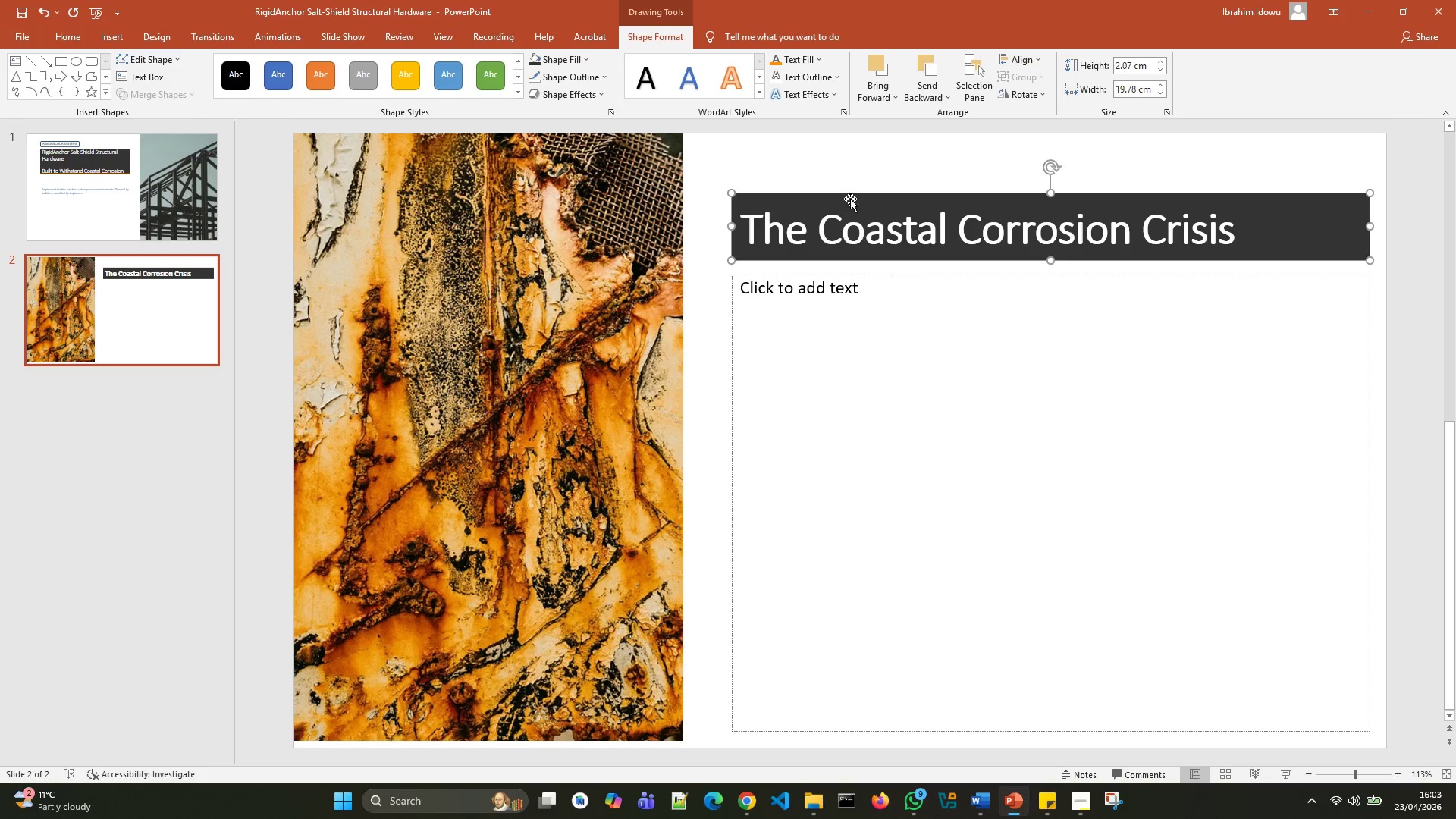 
left_click([844, 158])
 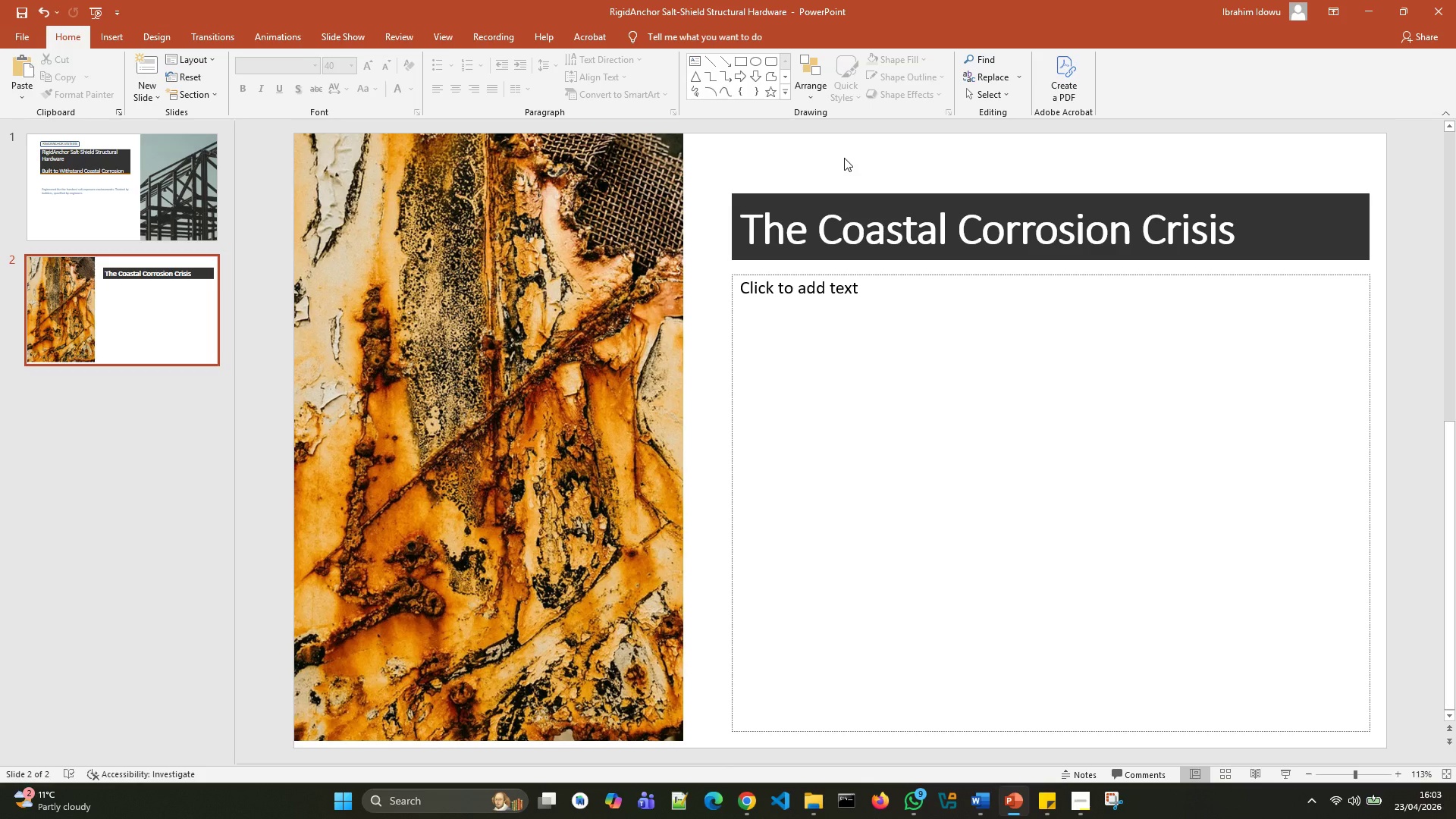 
wait(7.2)
 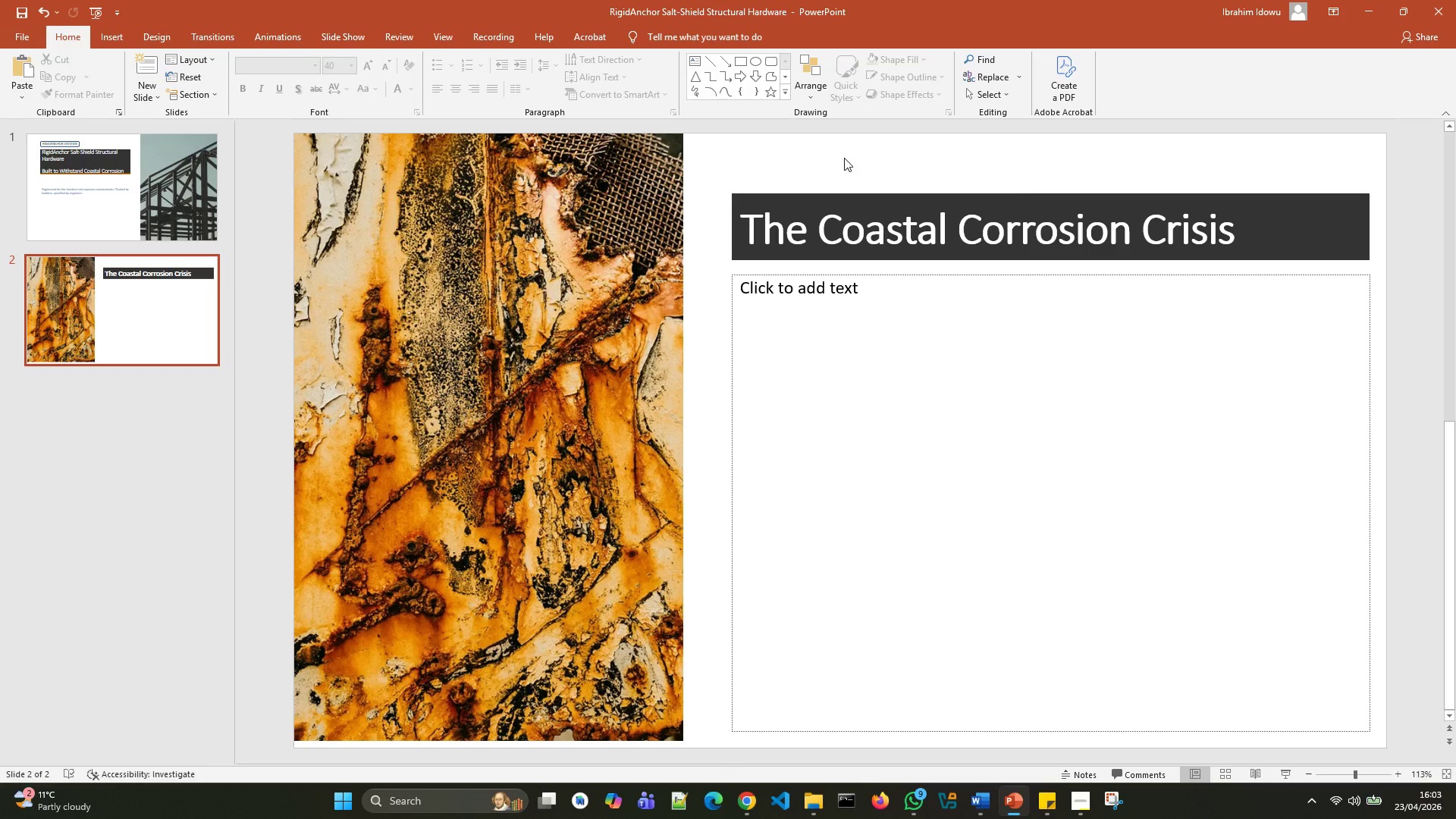 
left_click([108, 41])
 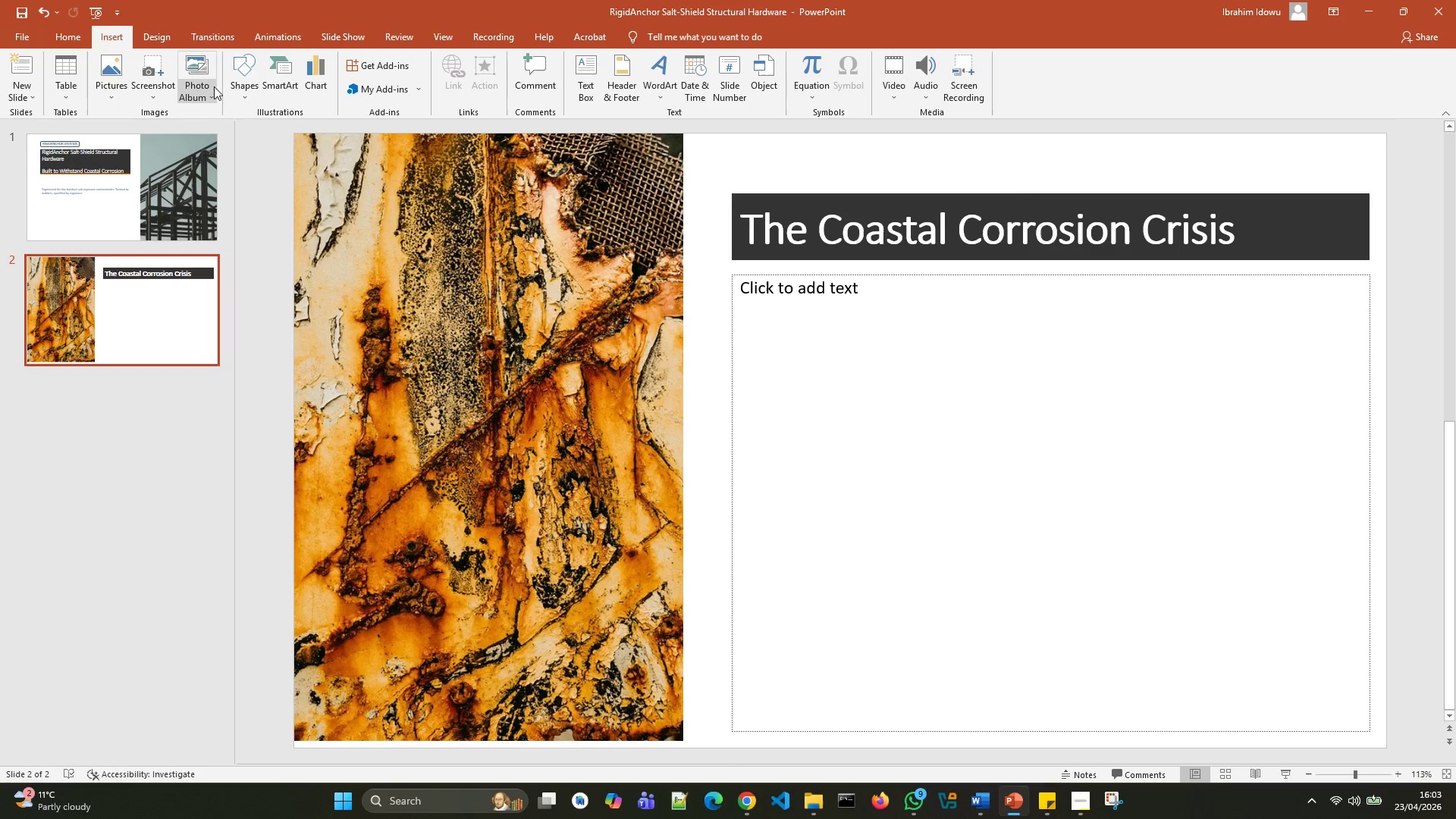 
left_click([248, 90])
 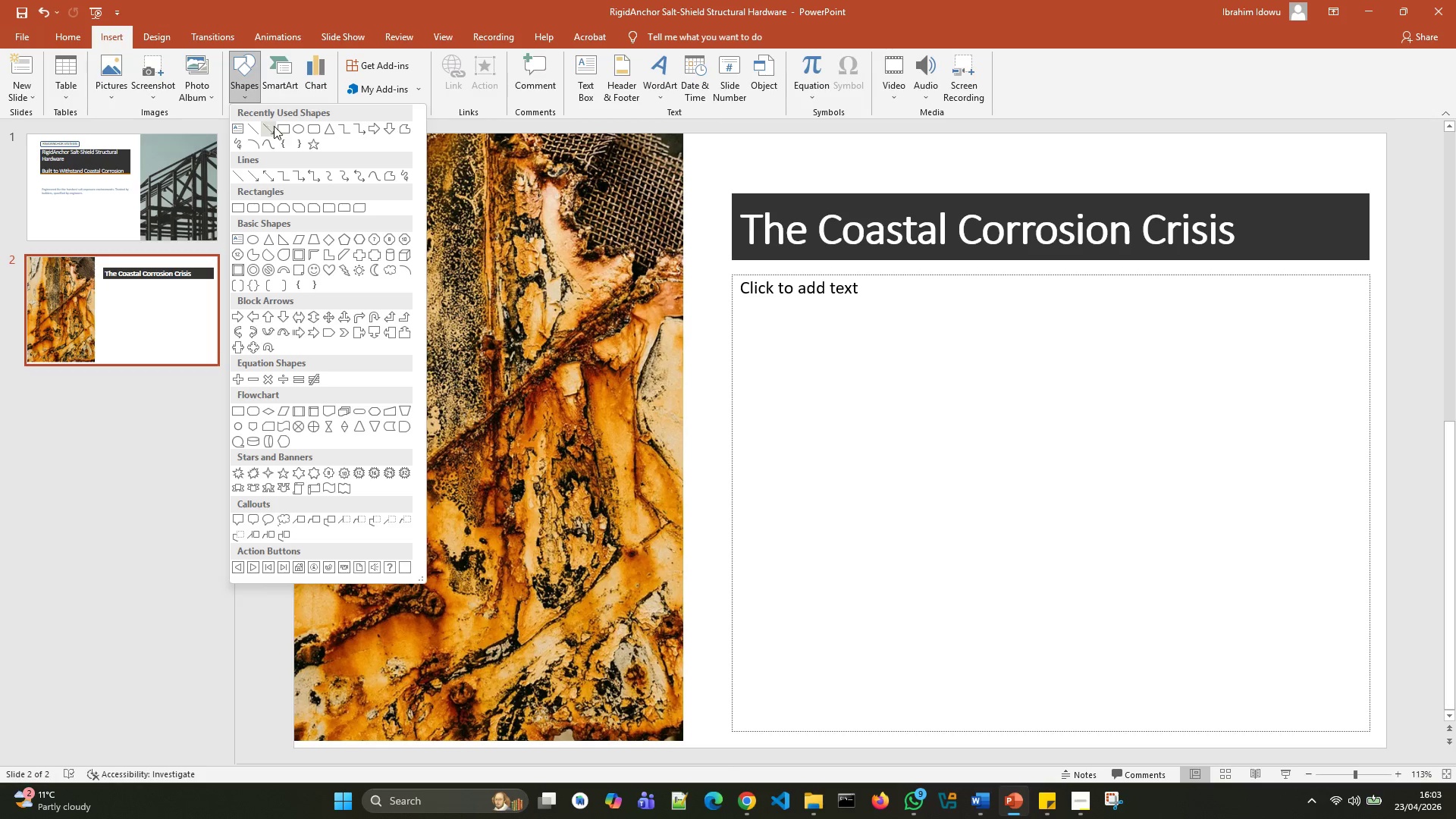 
left_click([284, 130])
 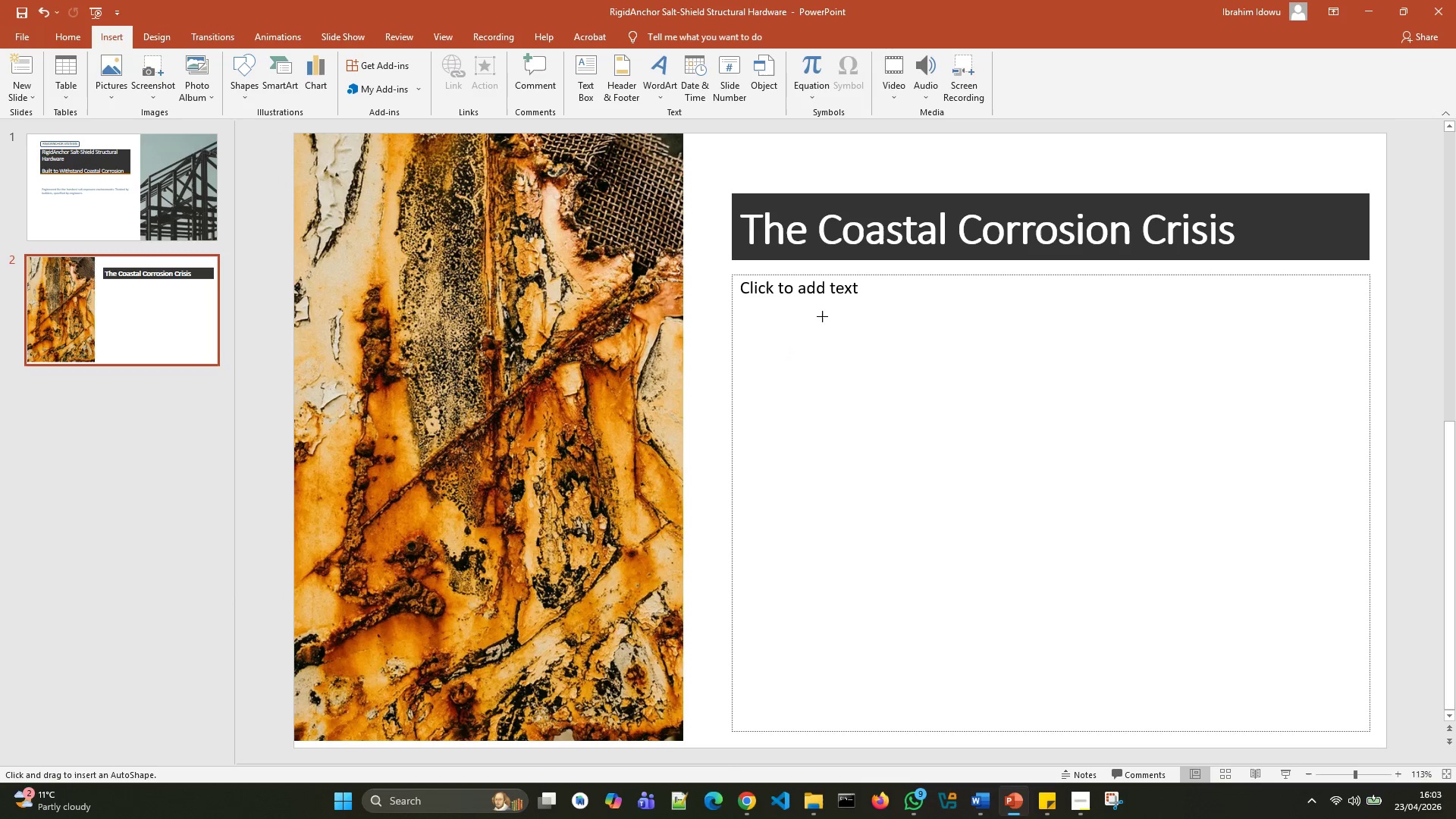 
left_click([850, 323])
 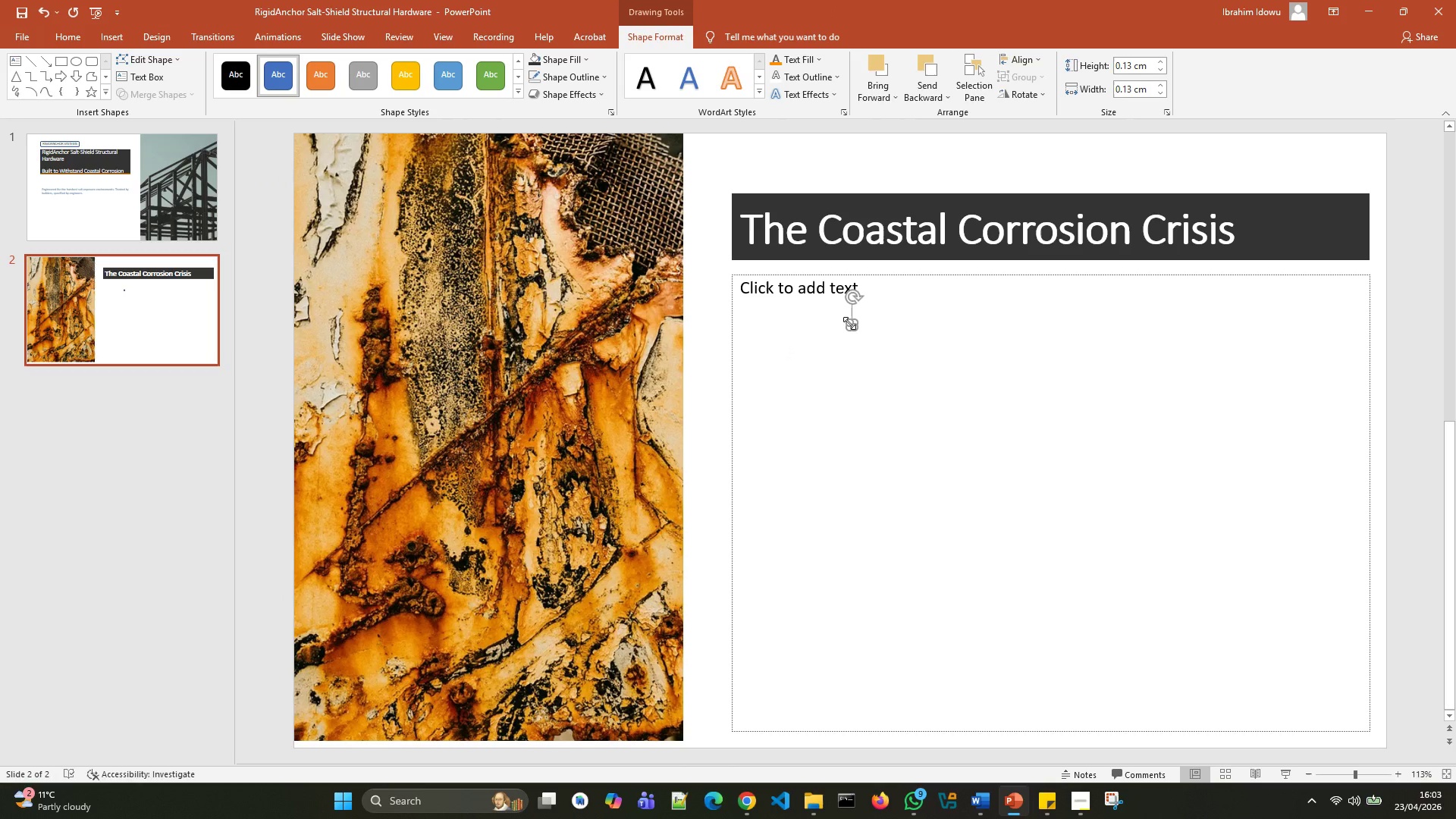 
left_click_drag(start_coordinate=[849, 322], to_coordinate=[771, 310])
 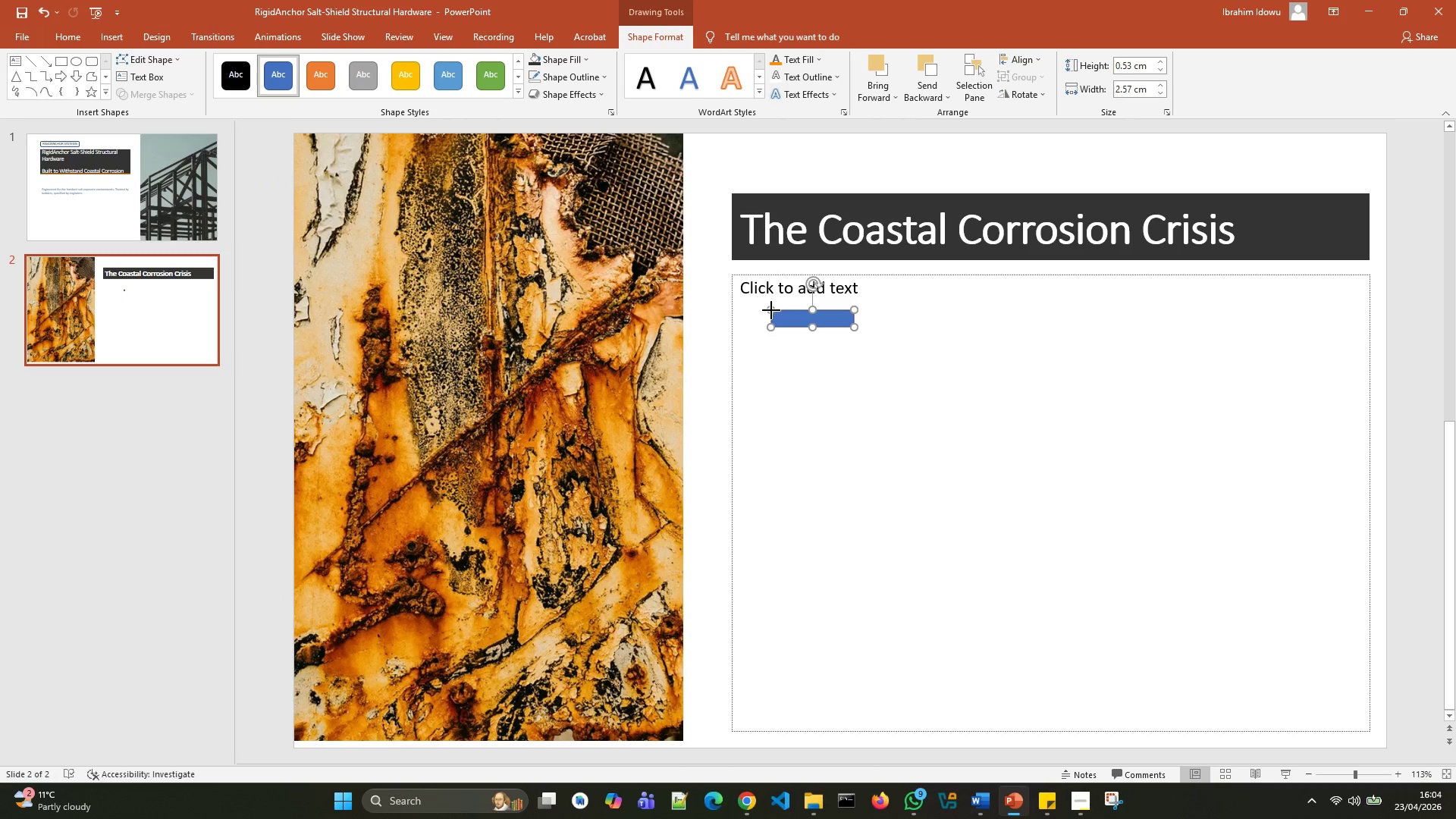 
left_click([771, 310])
 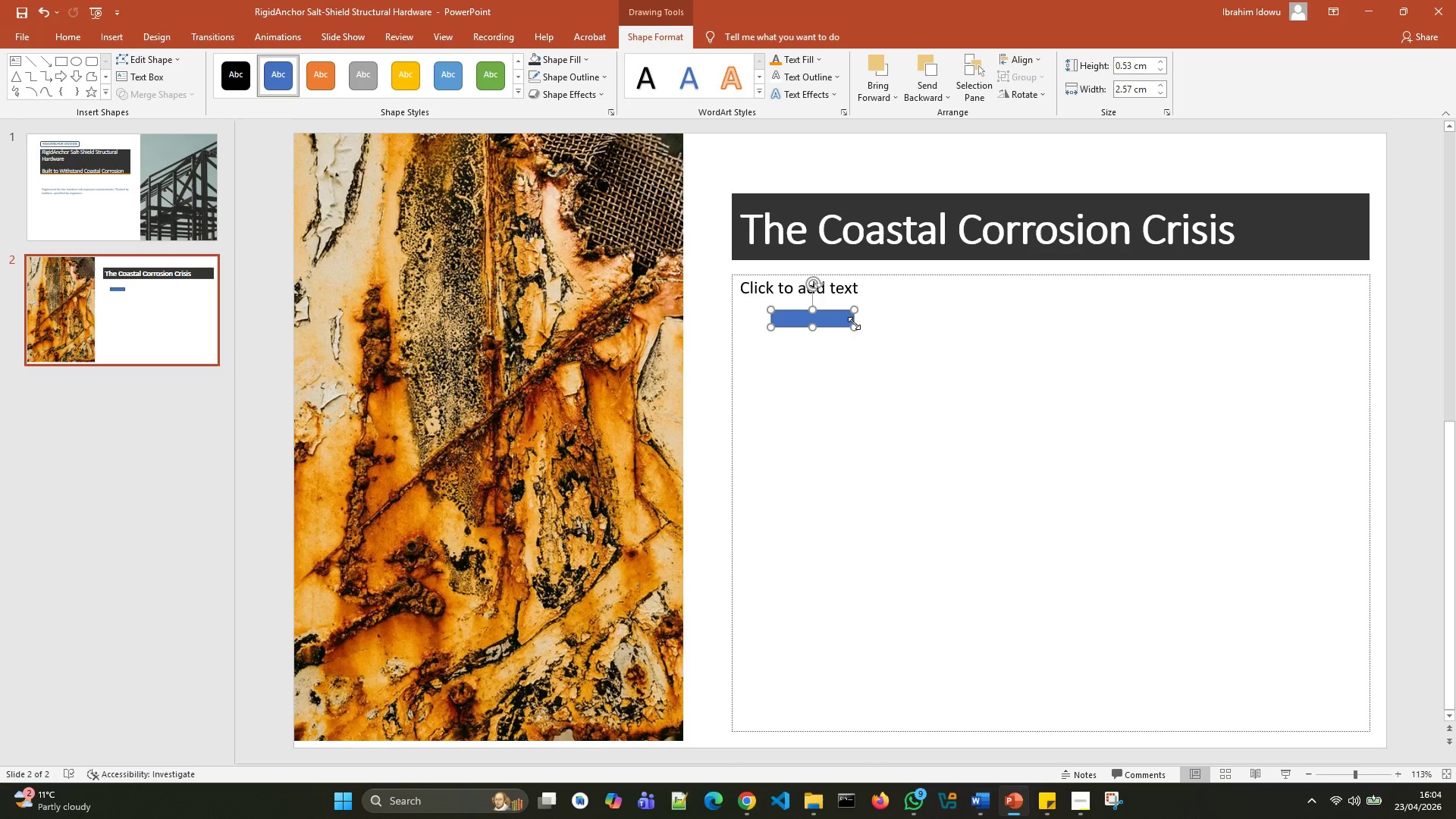 
left_click_drag(start_coordinate=[855, 327], to_coordinate=[1369, 324])
 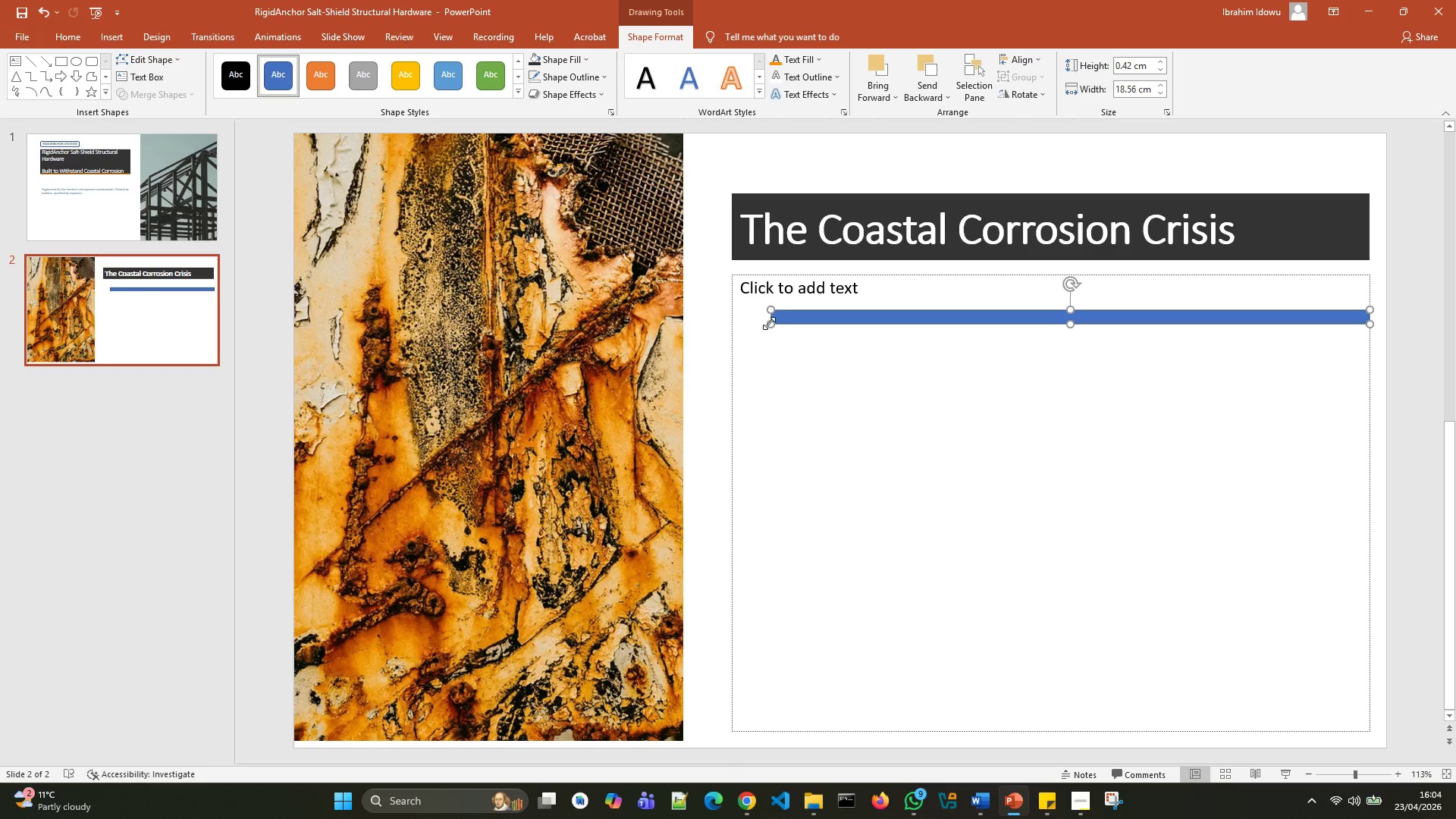 
left_click_drag(start_coordinate=[769, 322], to_coordinate=[733, 323])
 